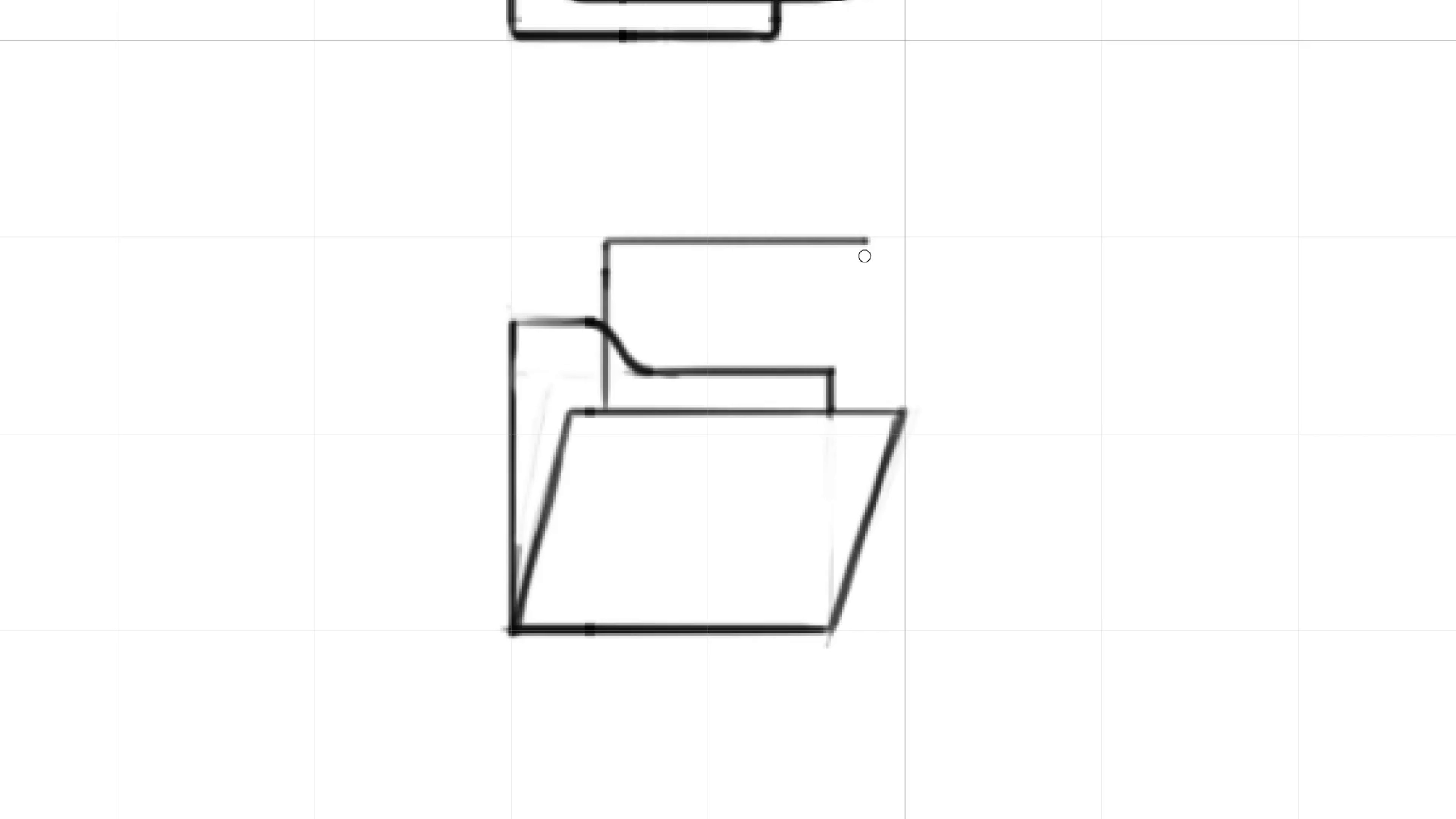 
key(Shift+ShiftLeft)
 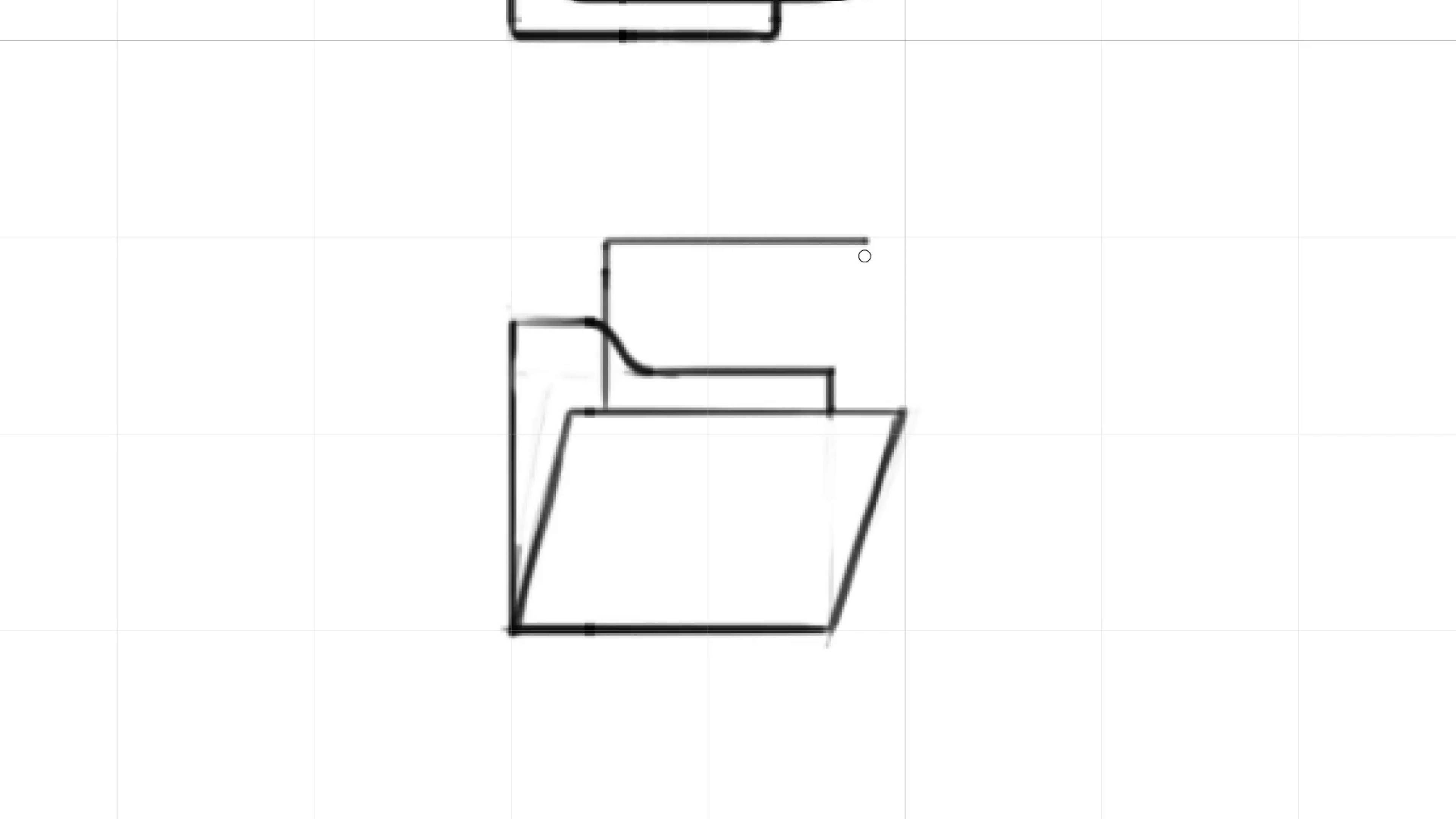 
key(Shift+ShiftLeft)
 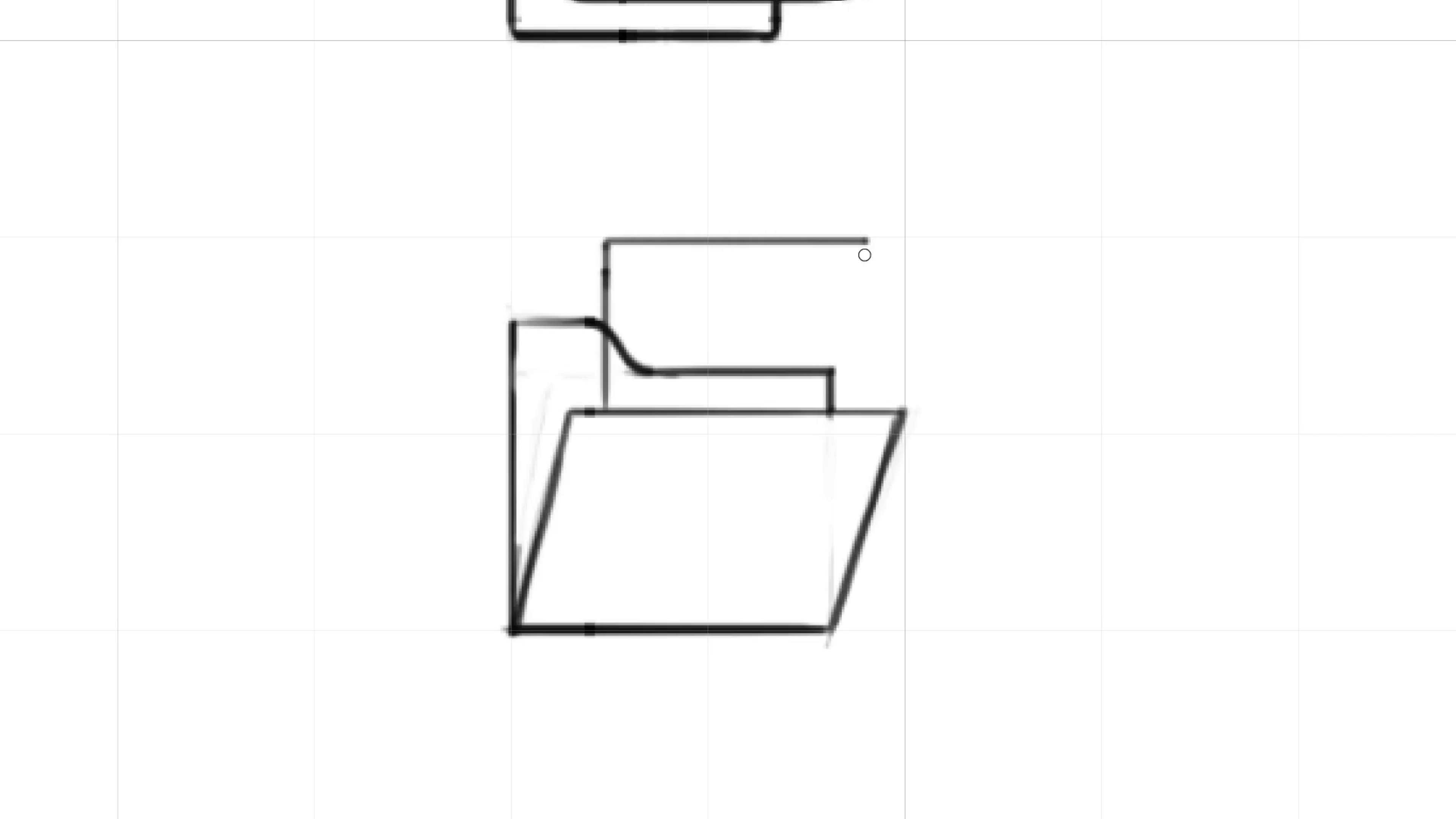 
key(Shift+ShiftLeft)
 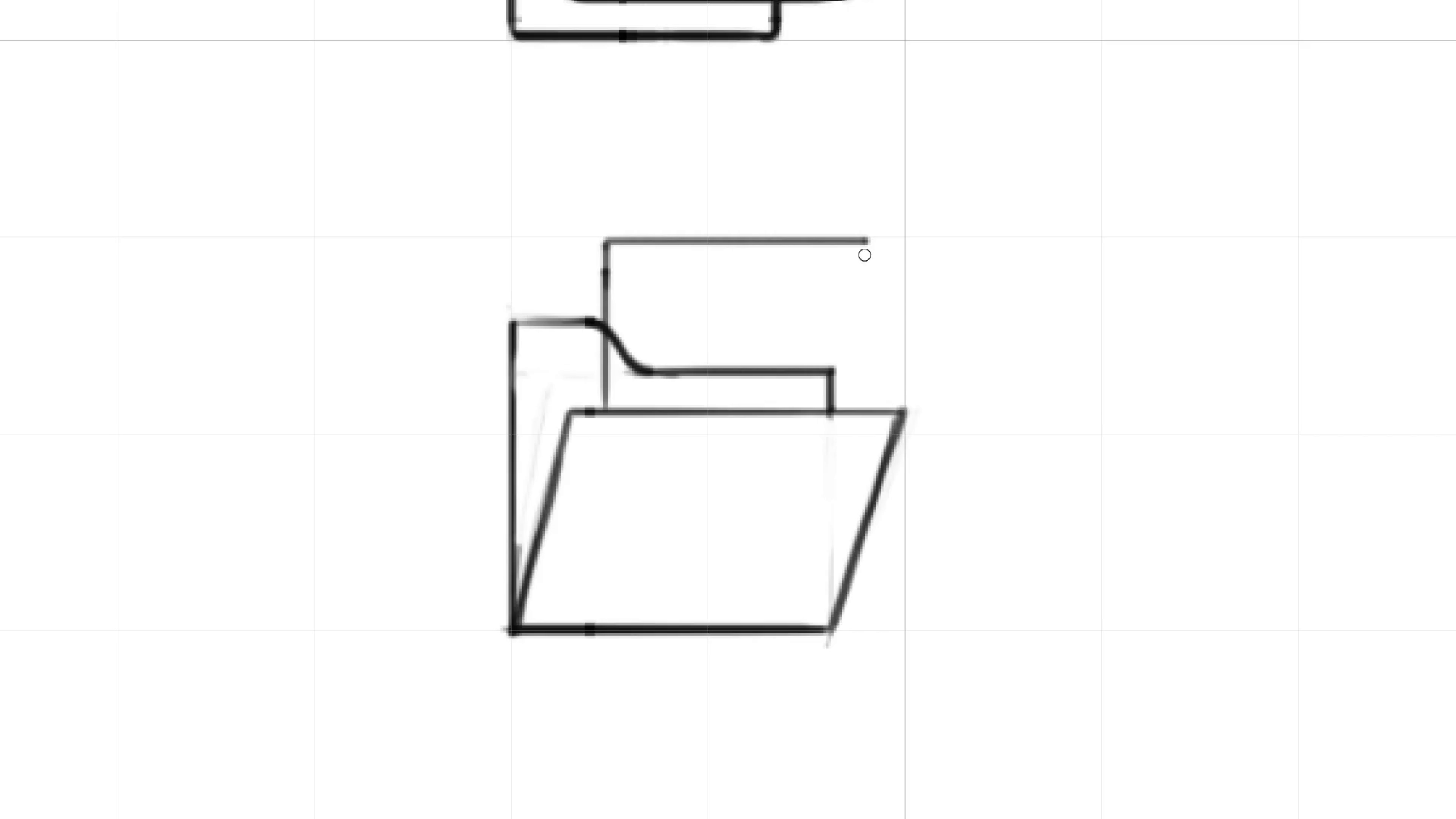 
key(Shift+ShiftLeft)
 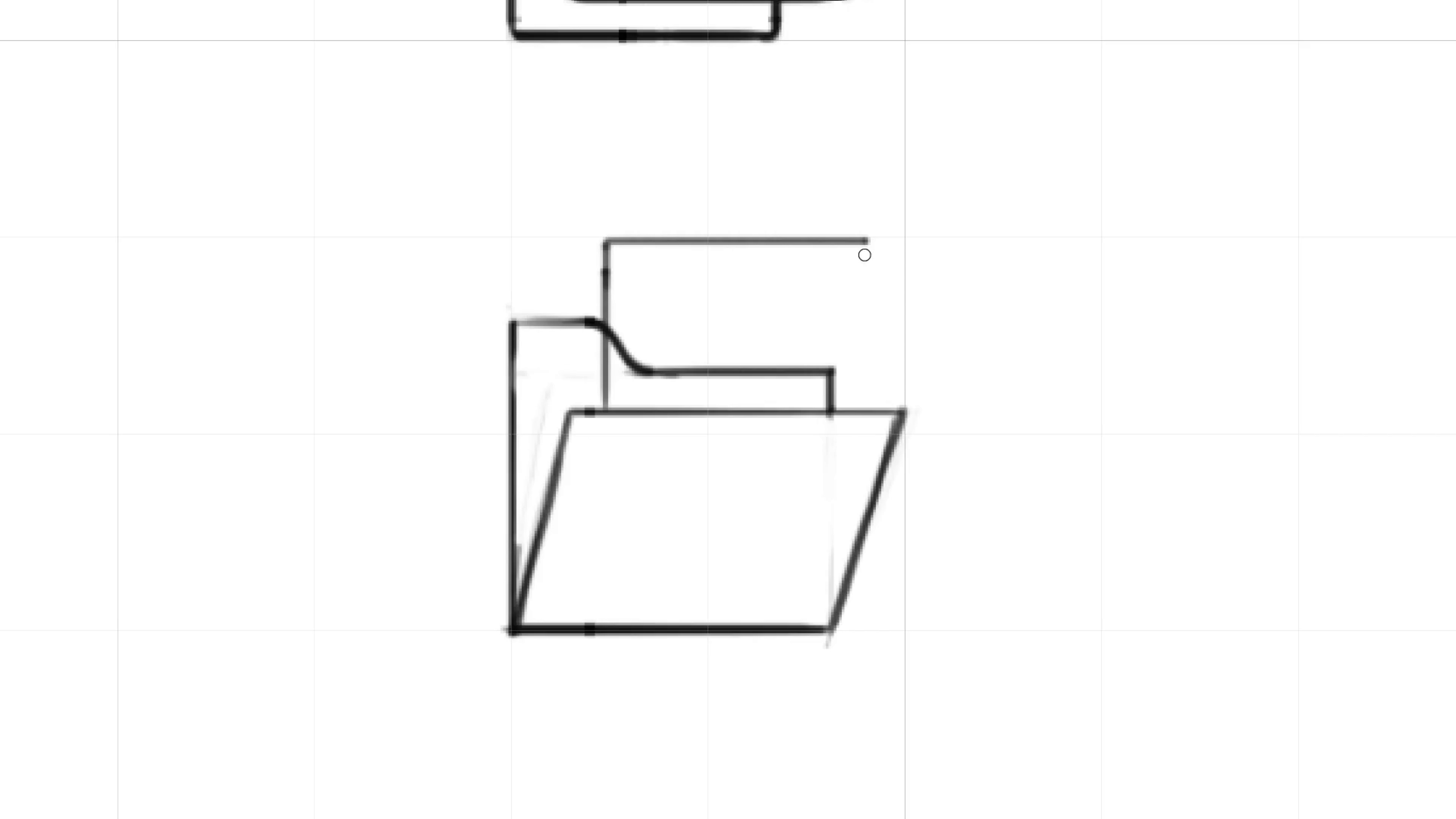 
key(Shift+ShiftLeft)
 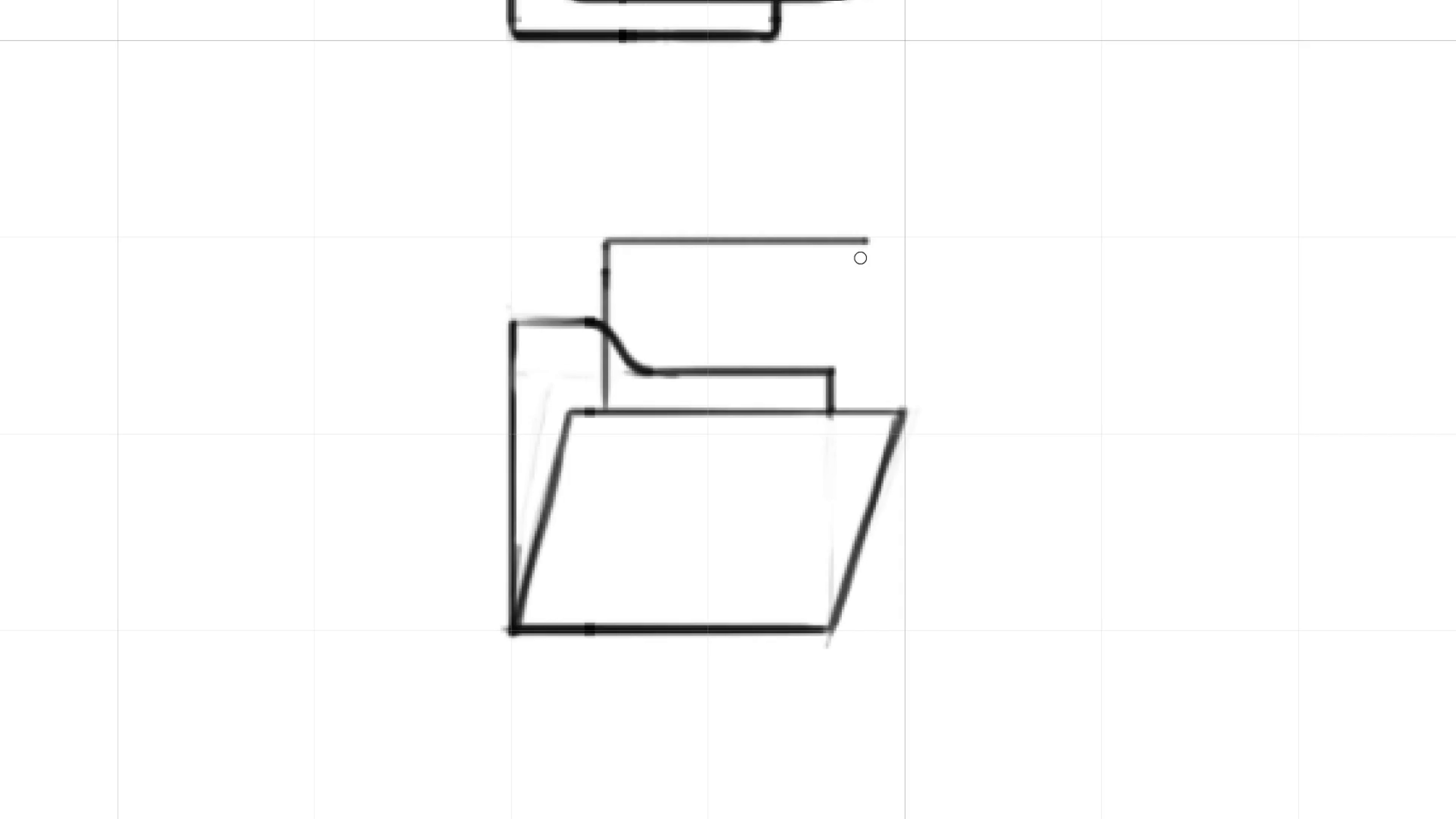 
hold_key(key=ShiftLeft, duration=1.53)
 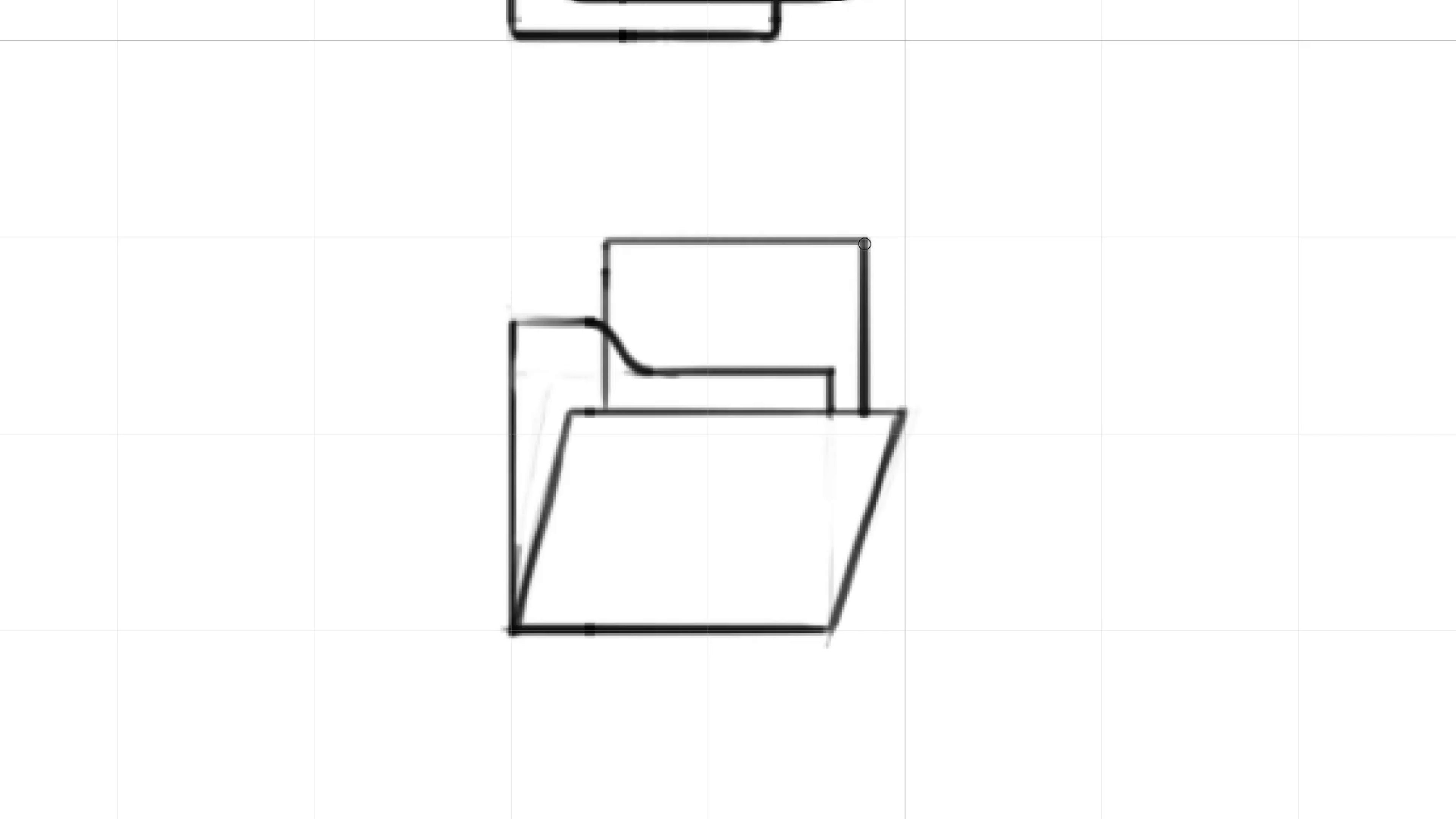 
hold_key(key=ShiftLeft, duration=0.96)
 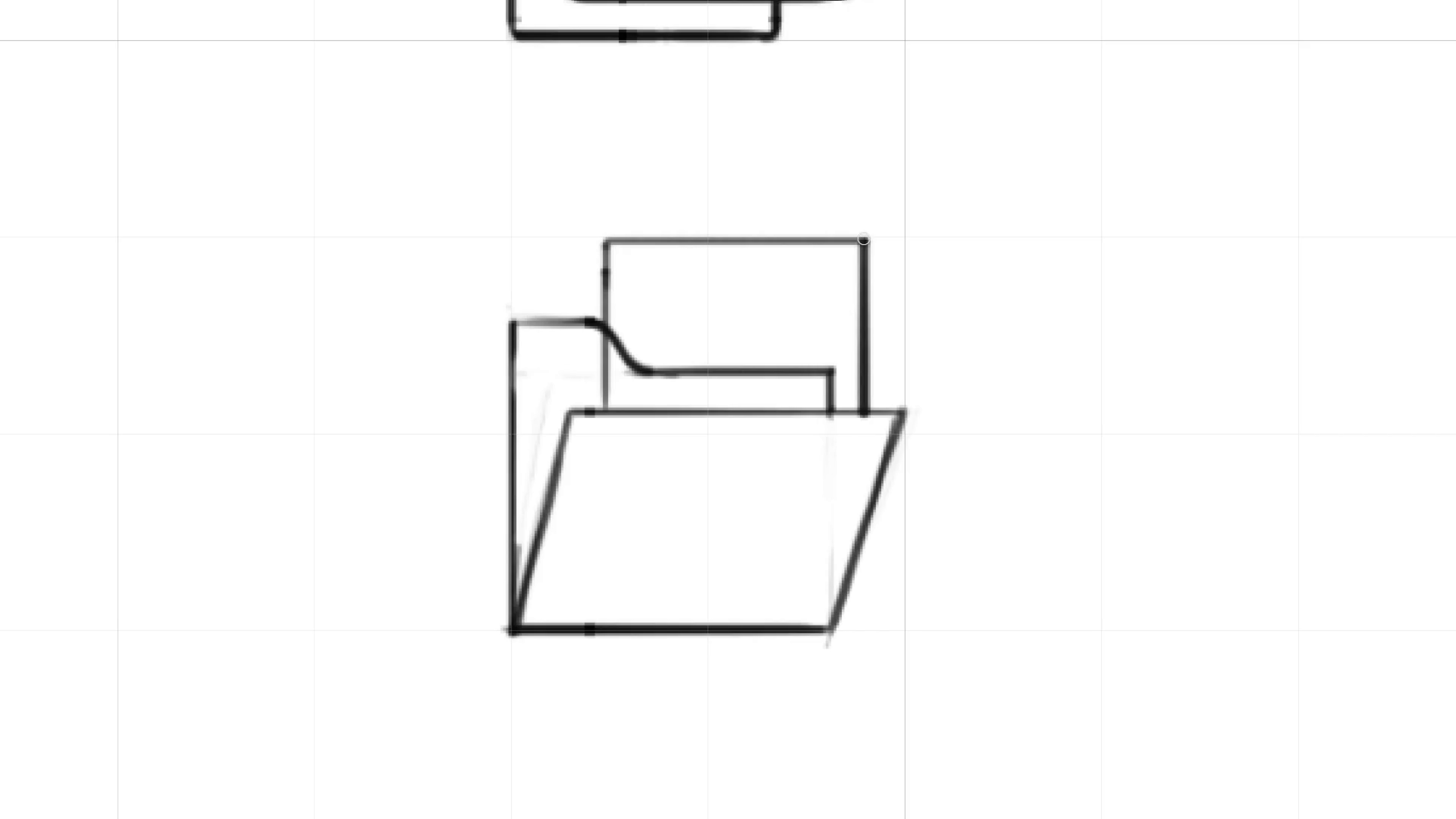 
hold_key(key=ShiftLeft, duration=1.14)
 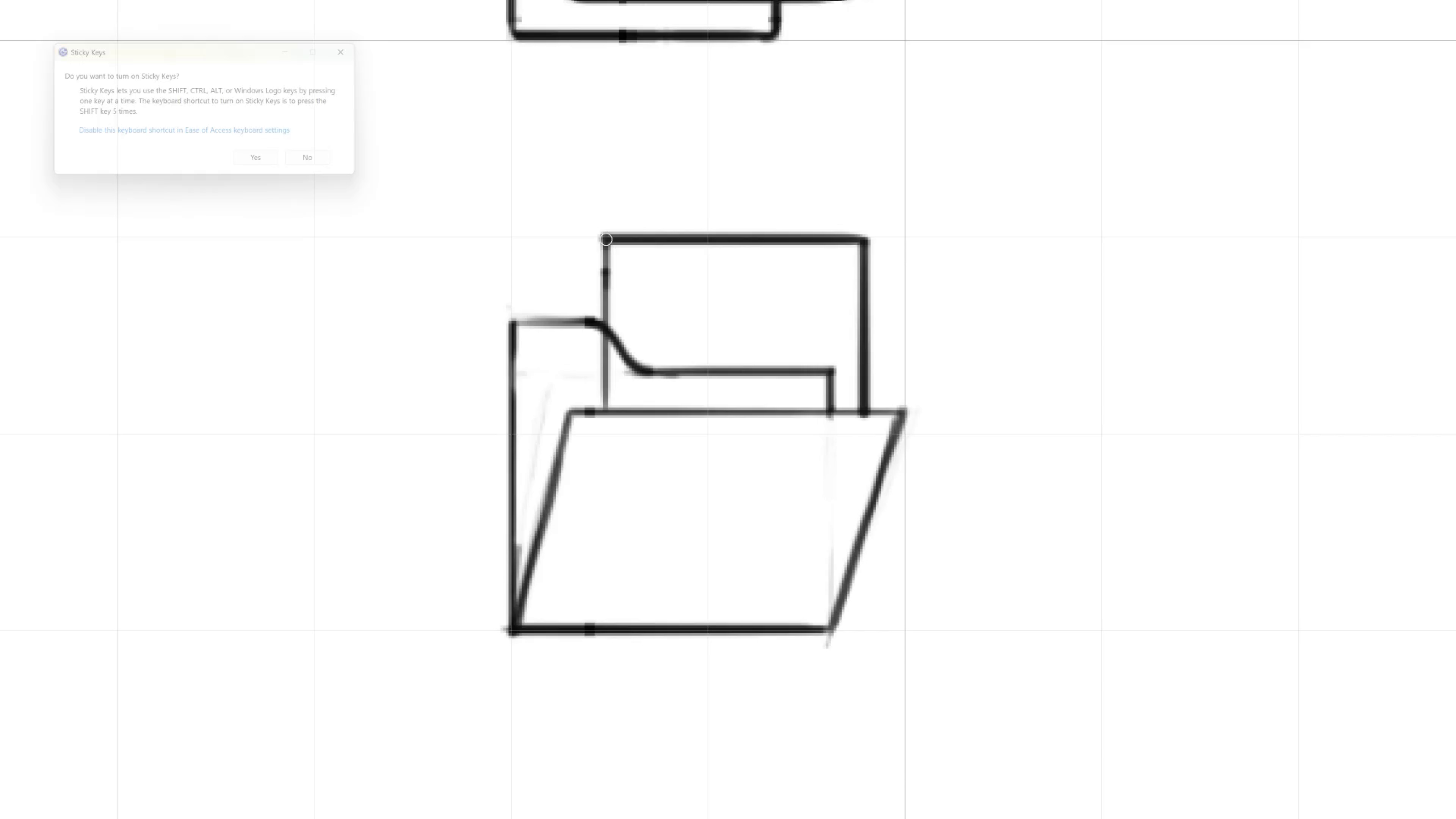 
left_click([606, 239])
 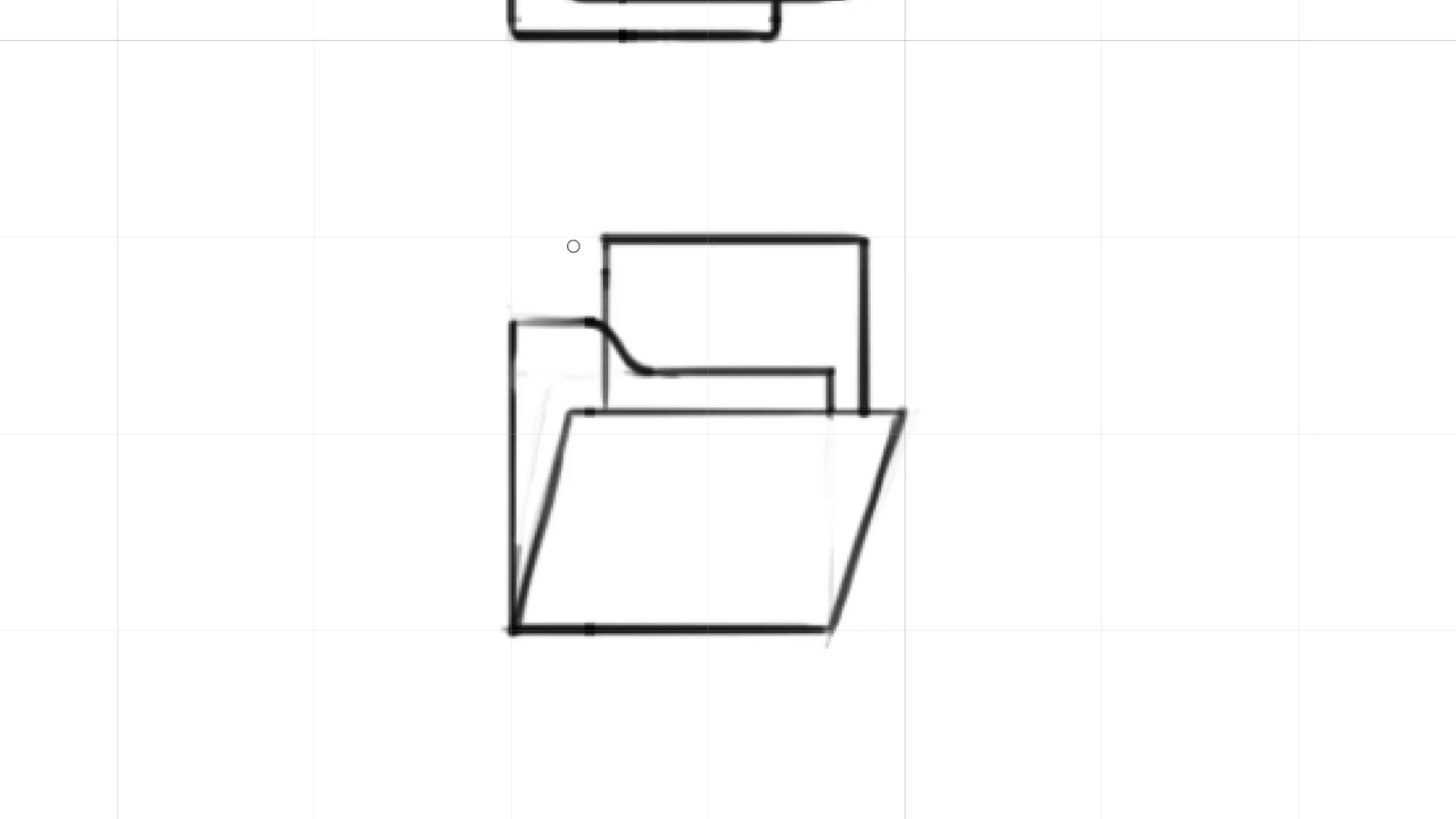 
hold_key(key=ShiftLeft, duration=1.24)
 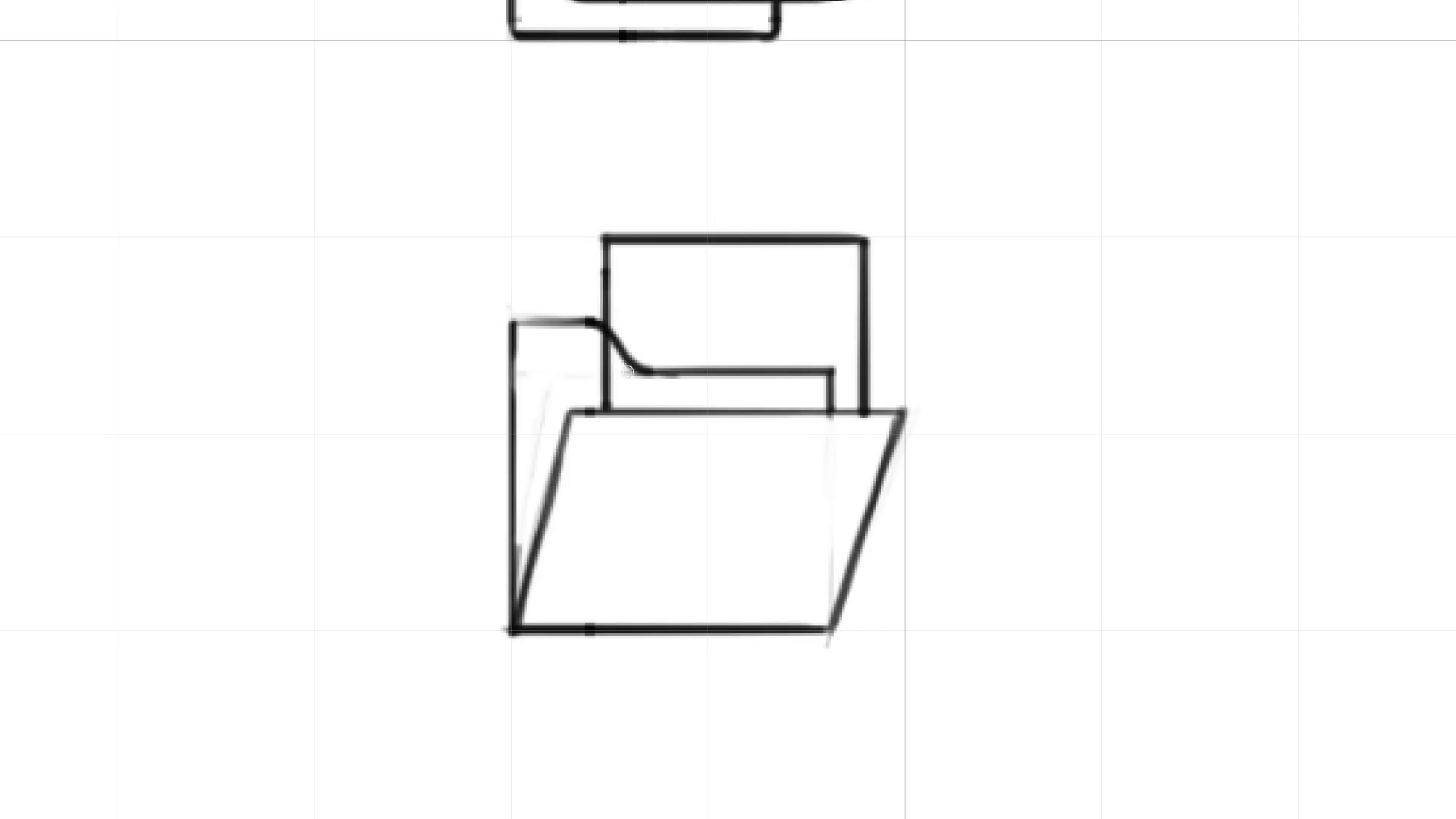 
hold_key(key=ControlLeft, duration=2.9)
 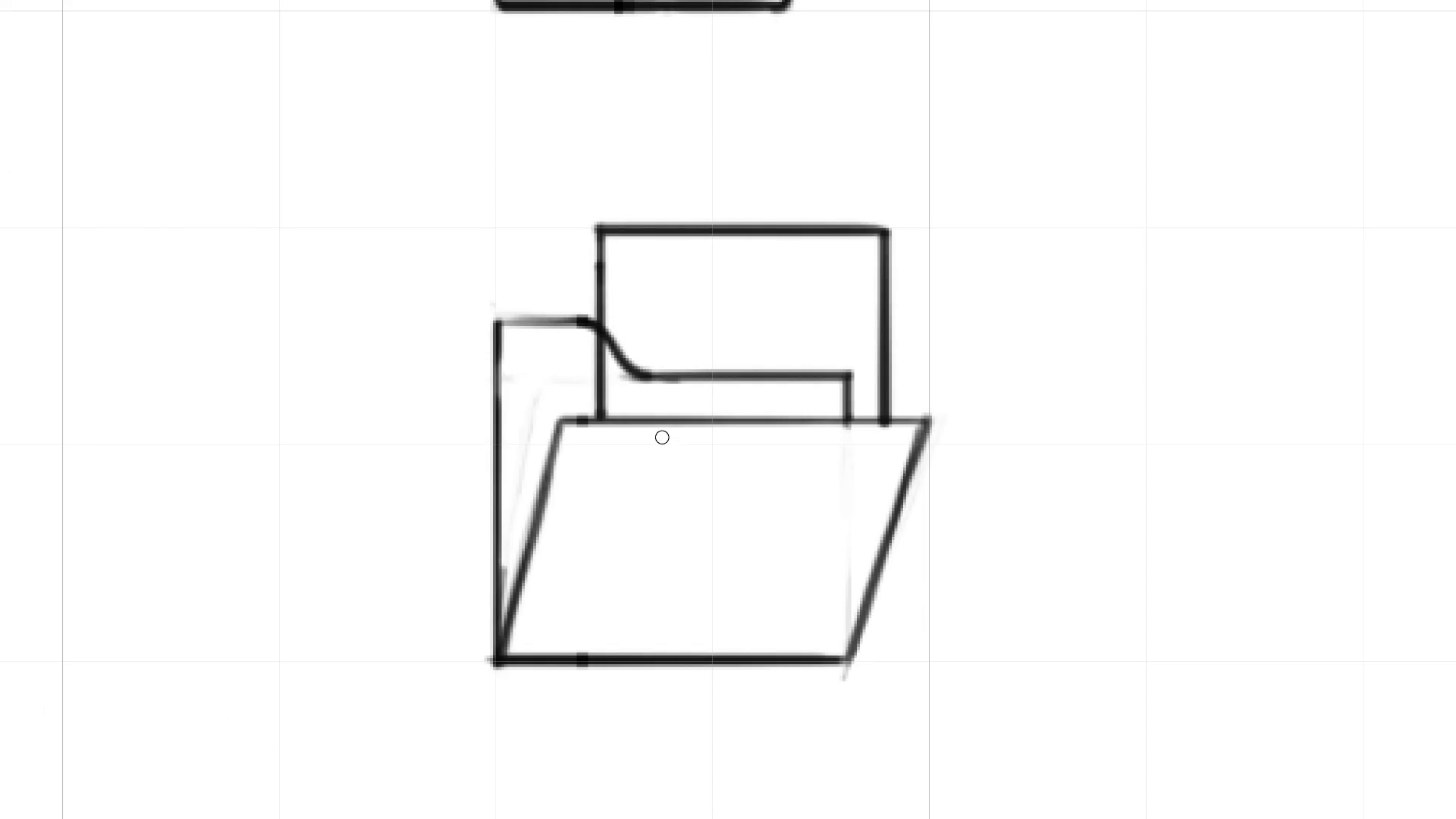 
hold_key(key=Space, duration=1.53)
 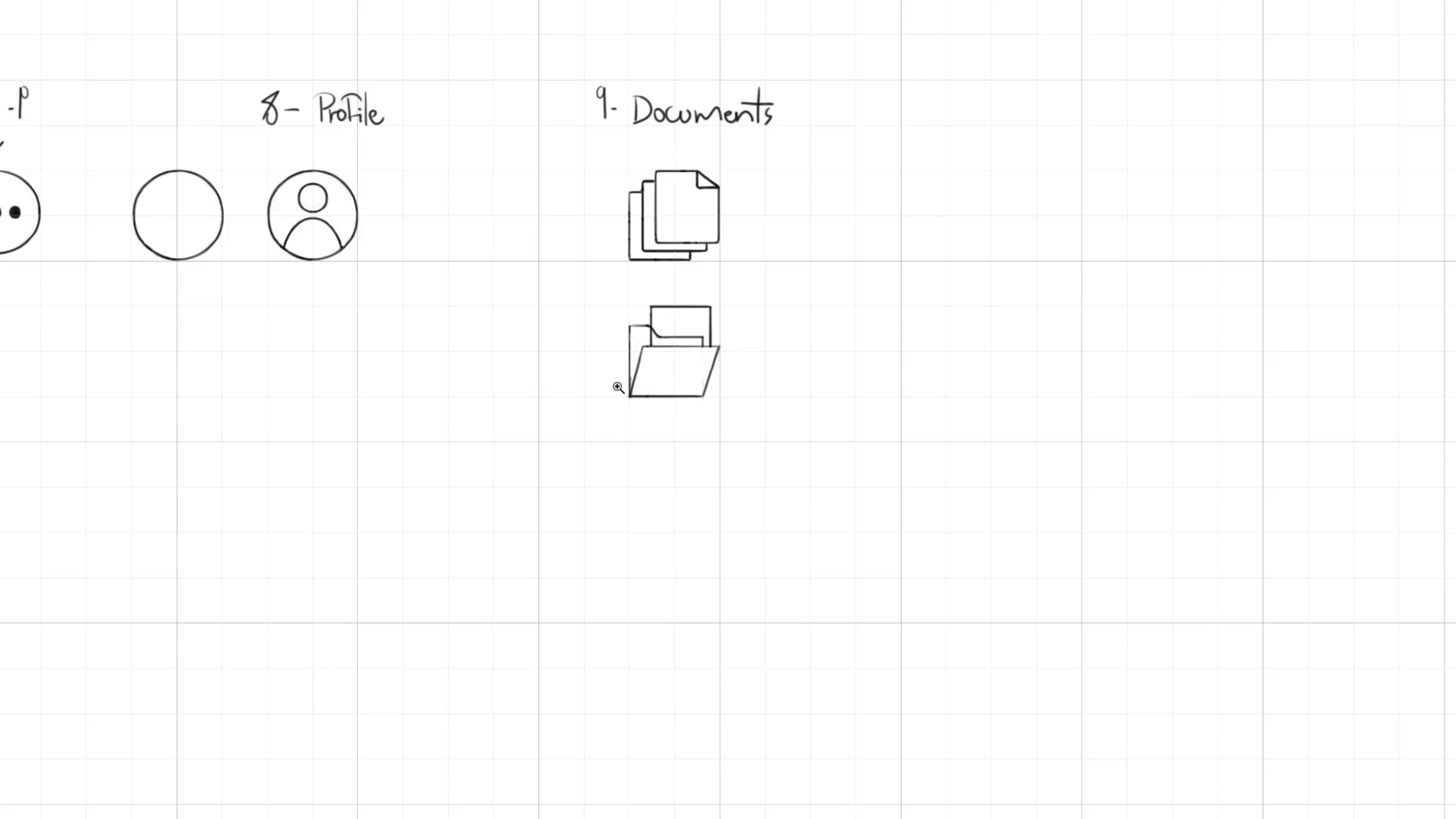 
left_click_drag(start_coordinate=[664, 327], to_coordinate=[658, 423])
 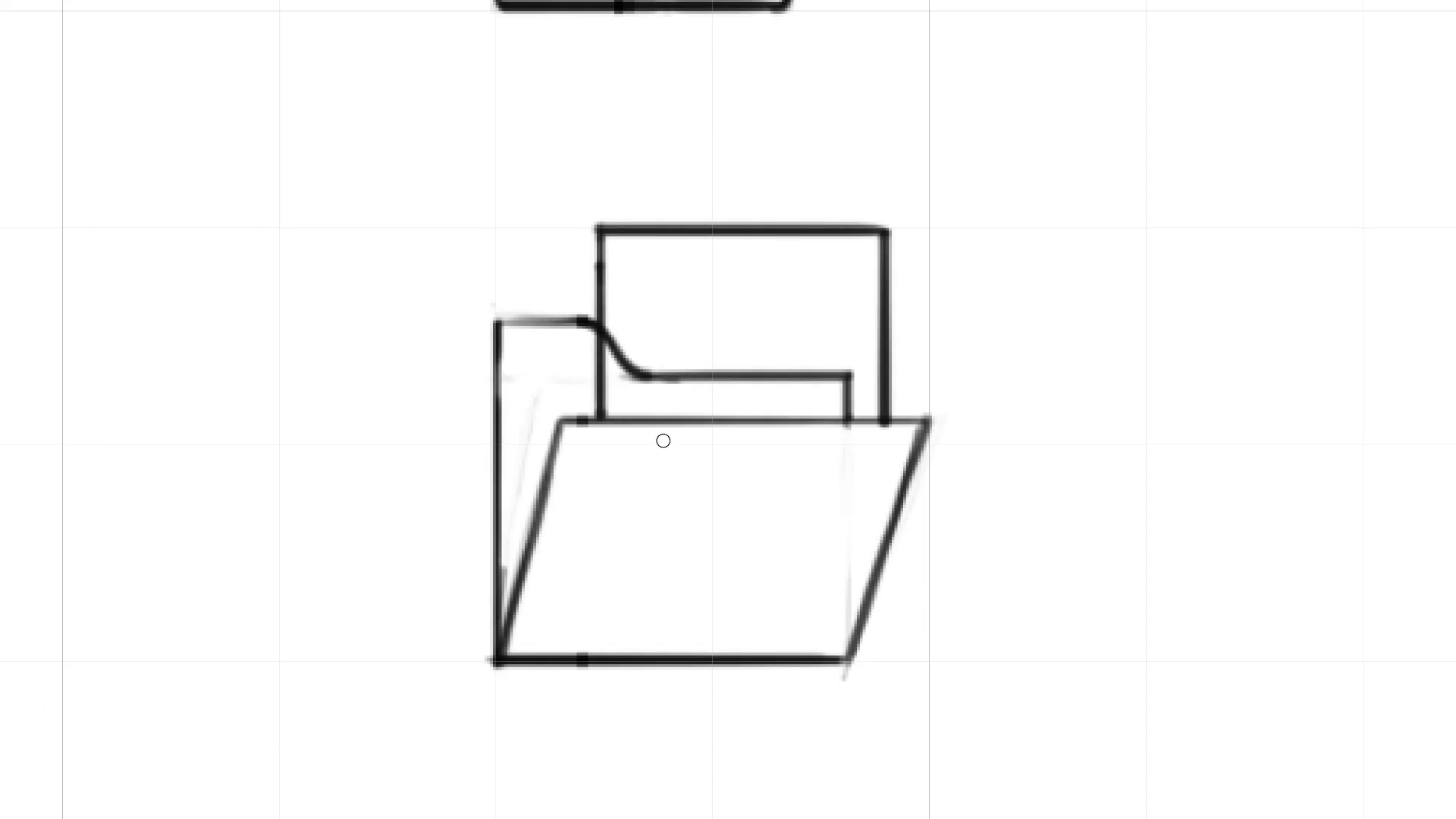 
hold_key(key=Space, duration=1.37)
 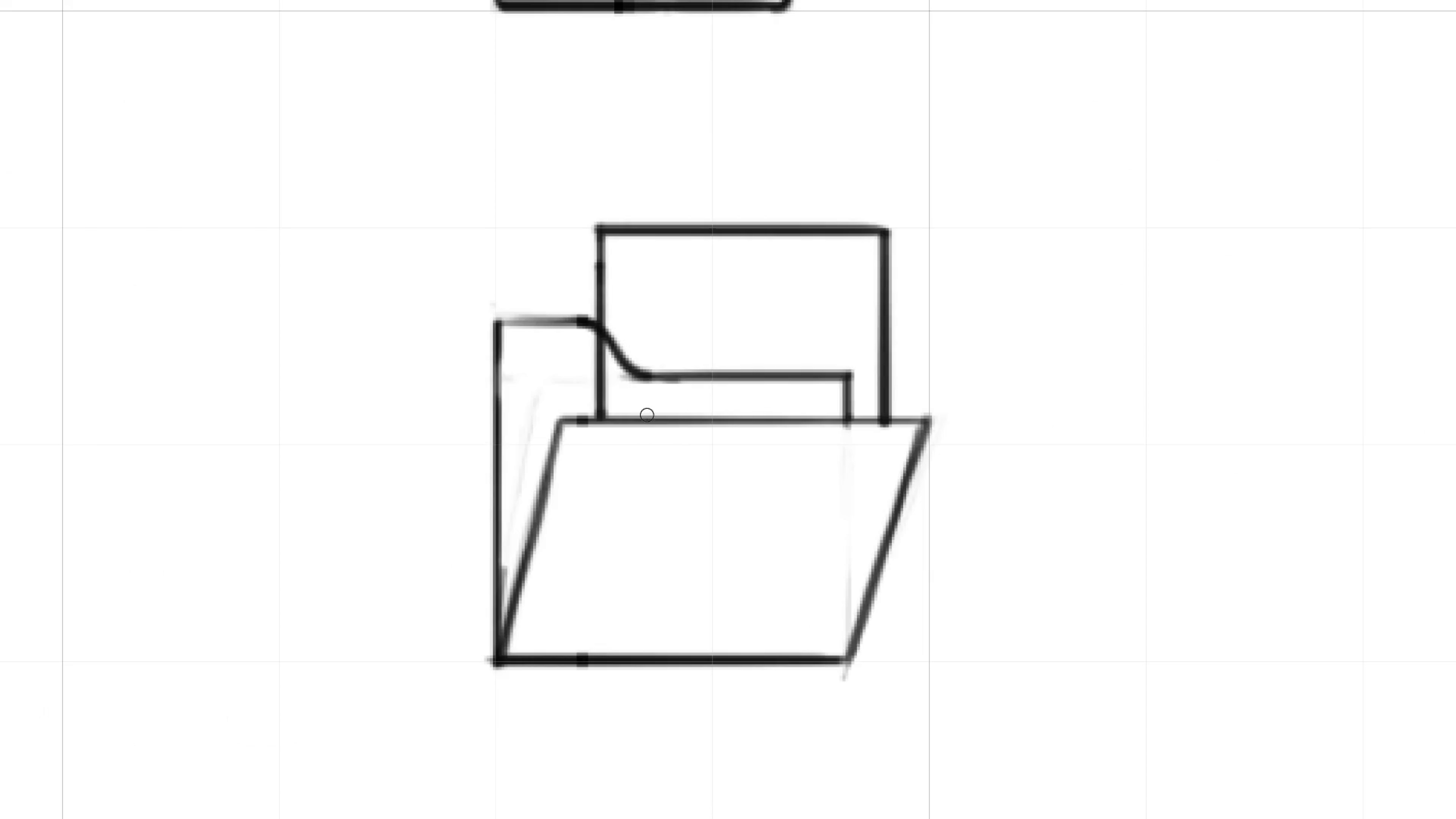 
hold_key(key=L, duration=1.5)
 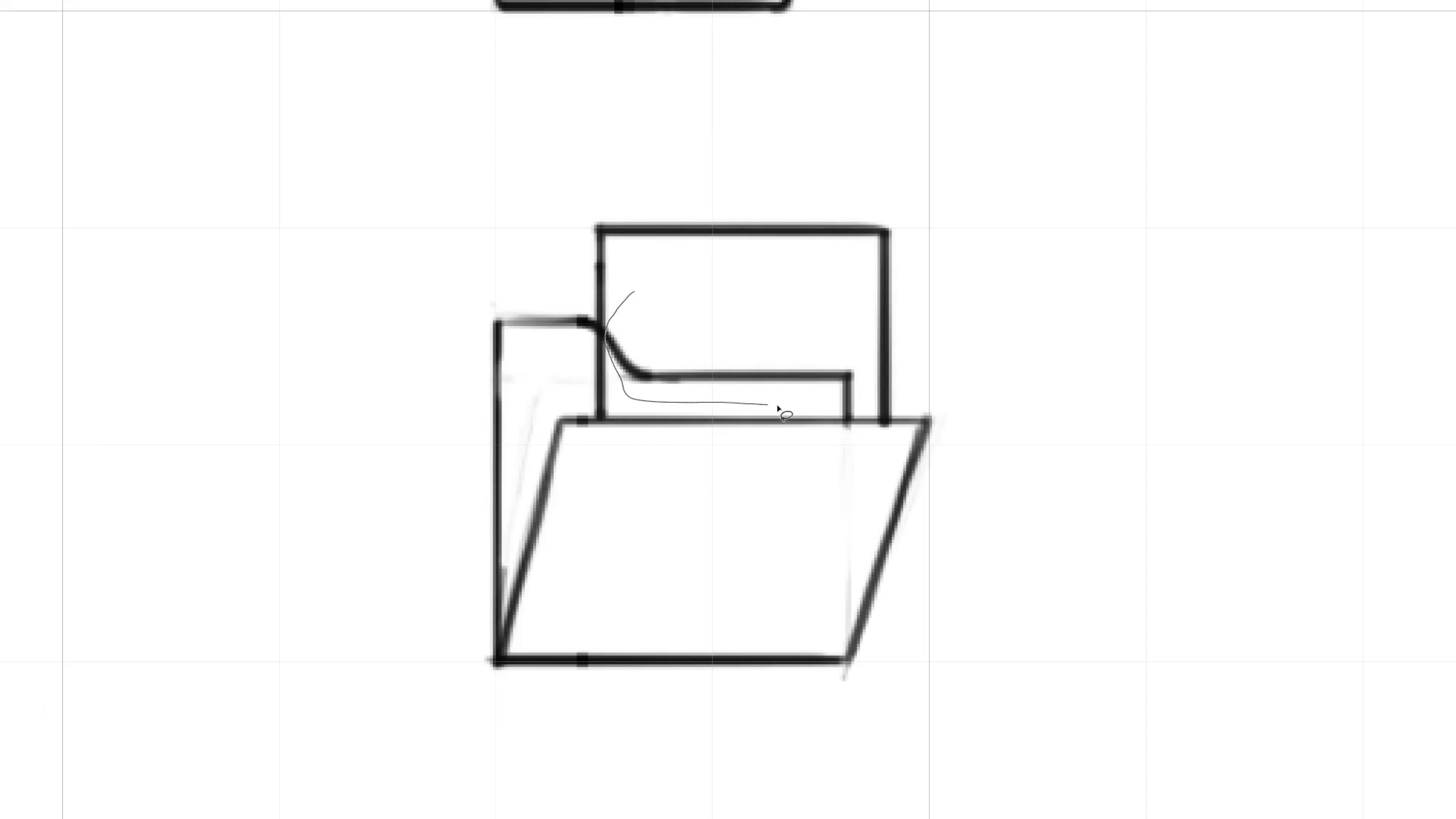 
hold_key(key=L, duration=1.52)
 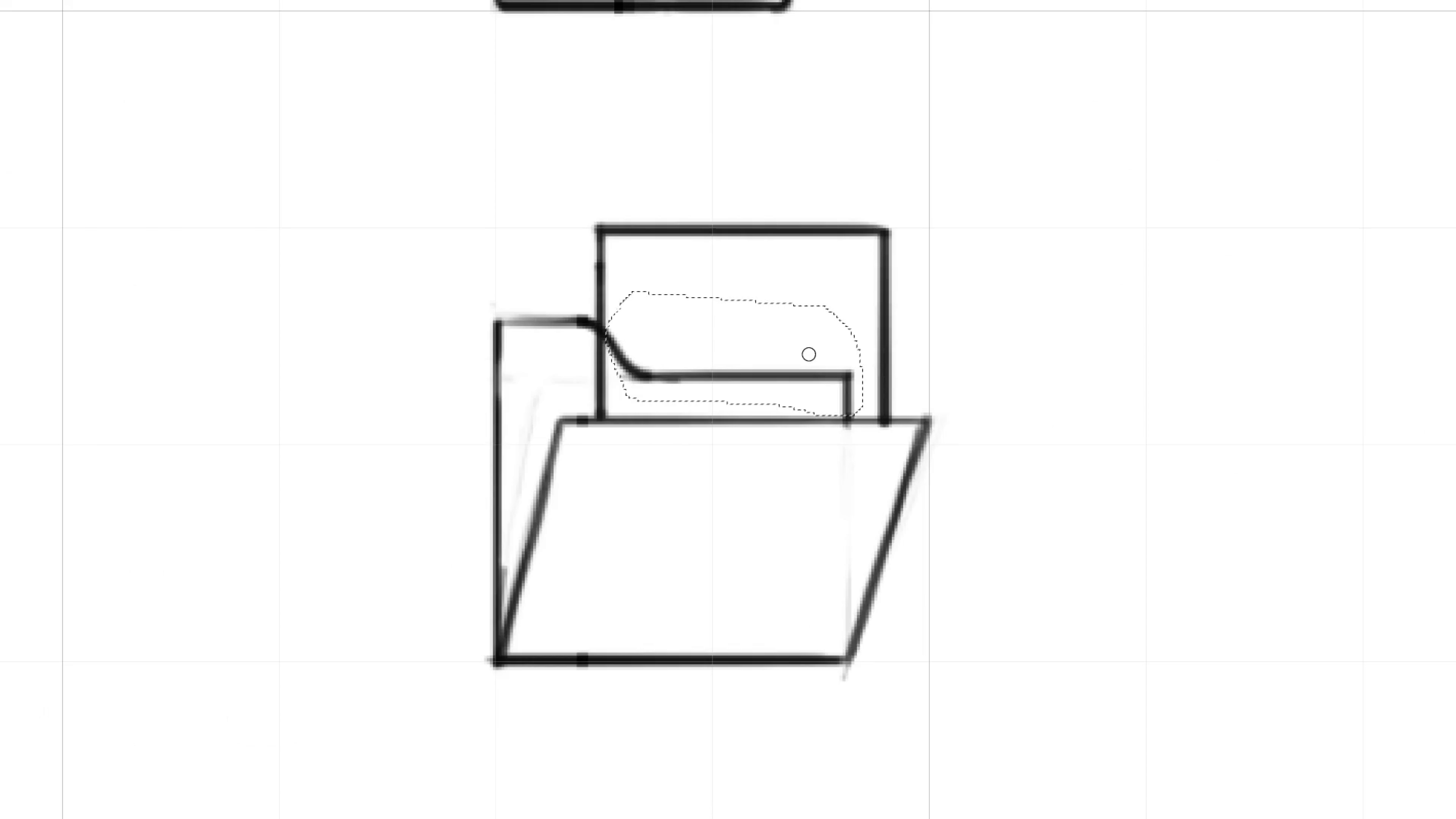 
hold_key(key=L, duration=0.36)
 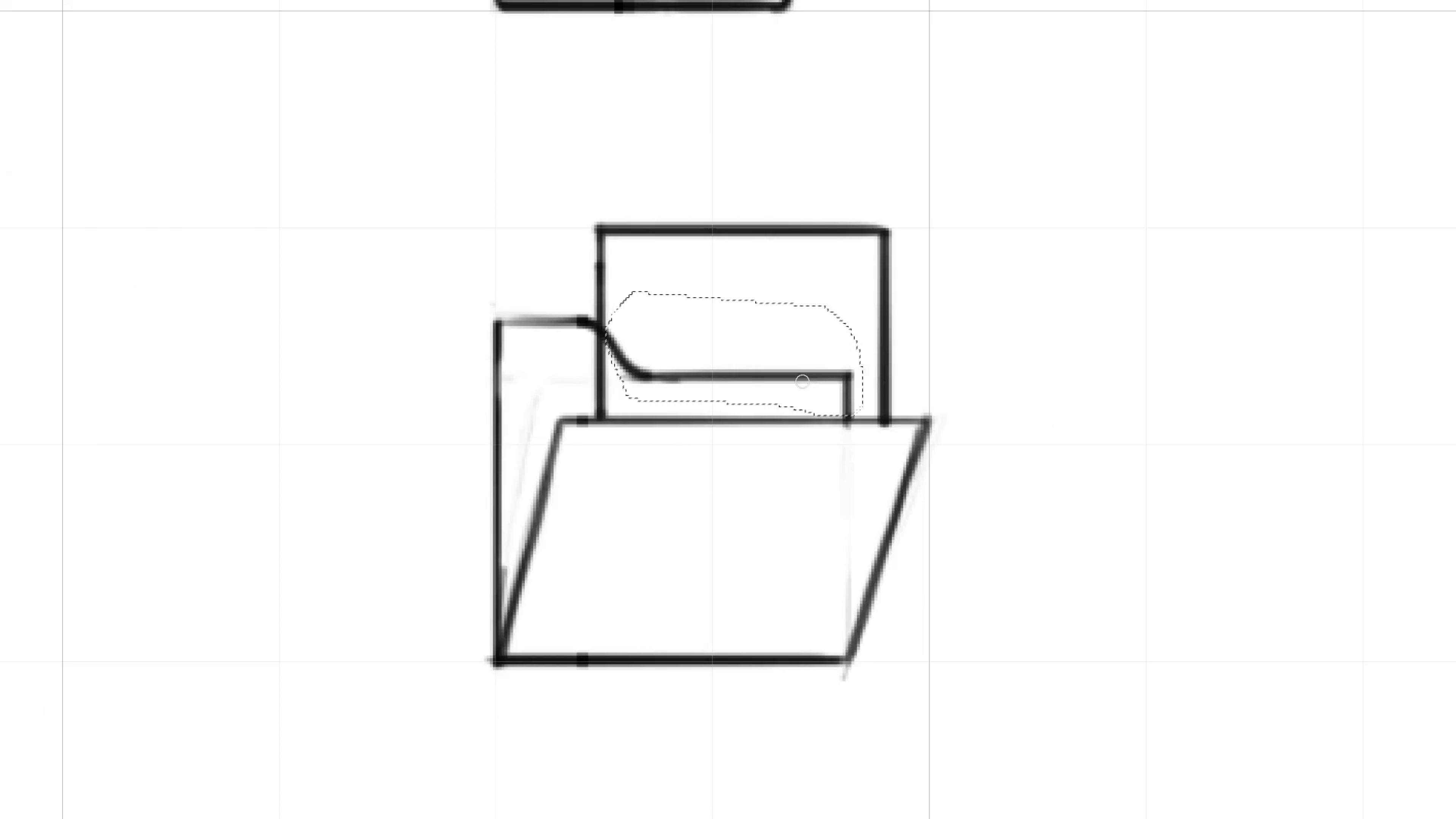 
key(Delete)
 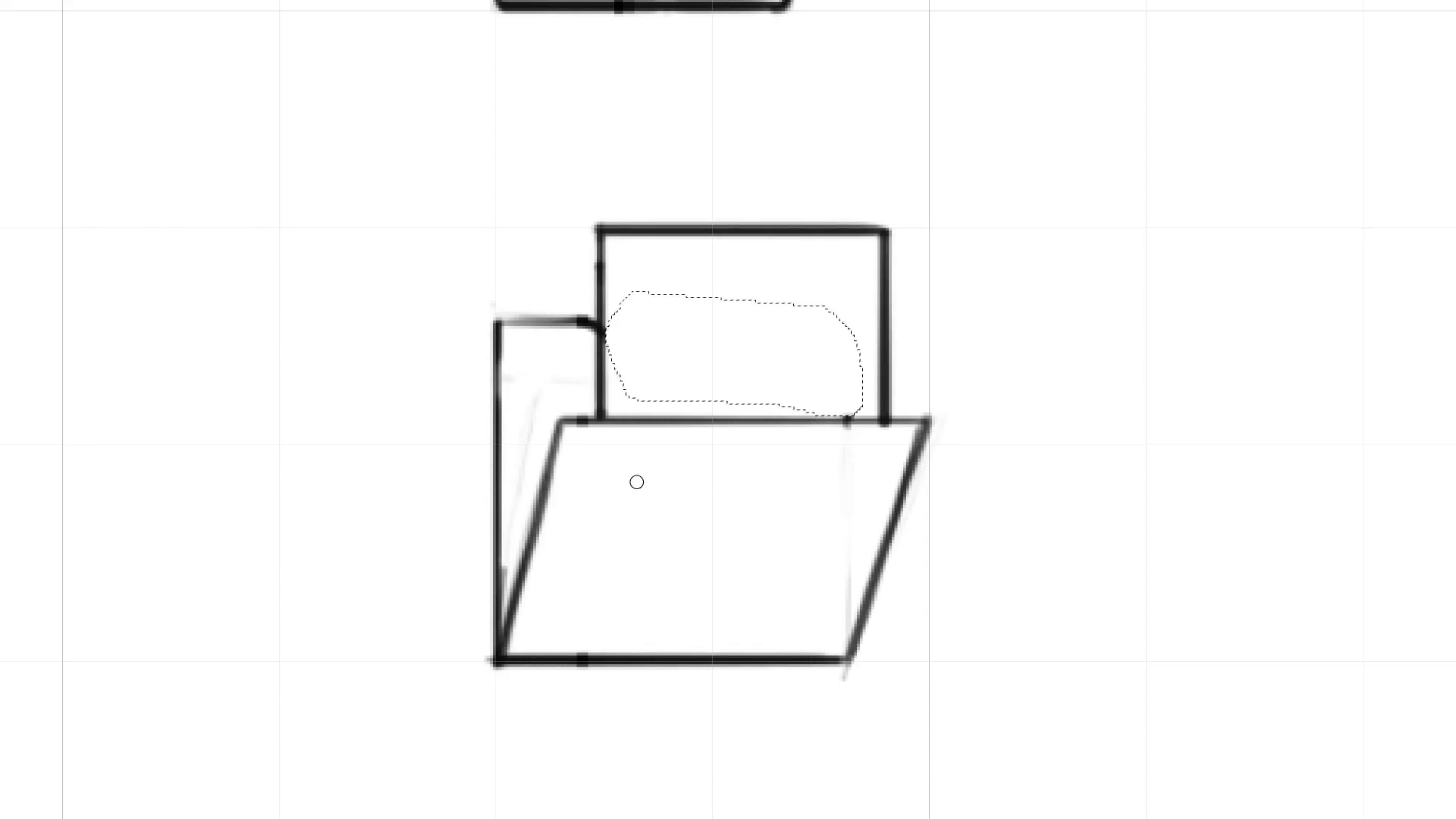 
key(Control+D)
 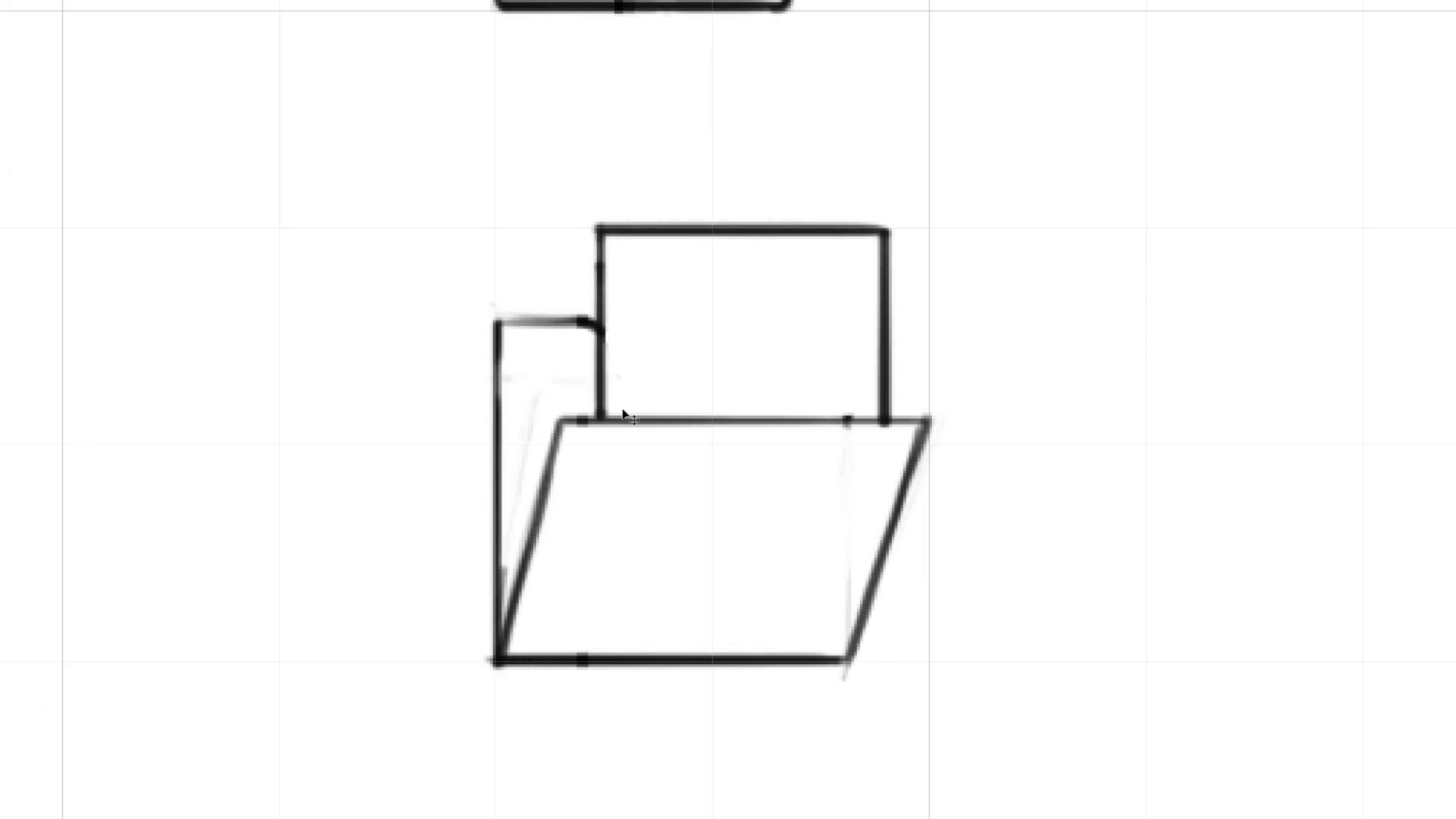 
hold_key(key=Space, duration=1.53)
 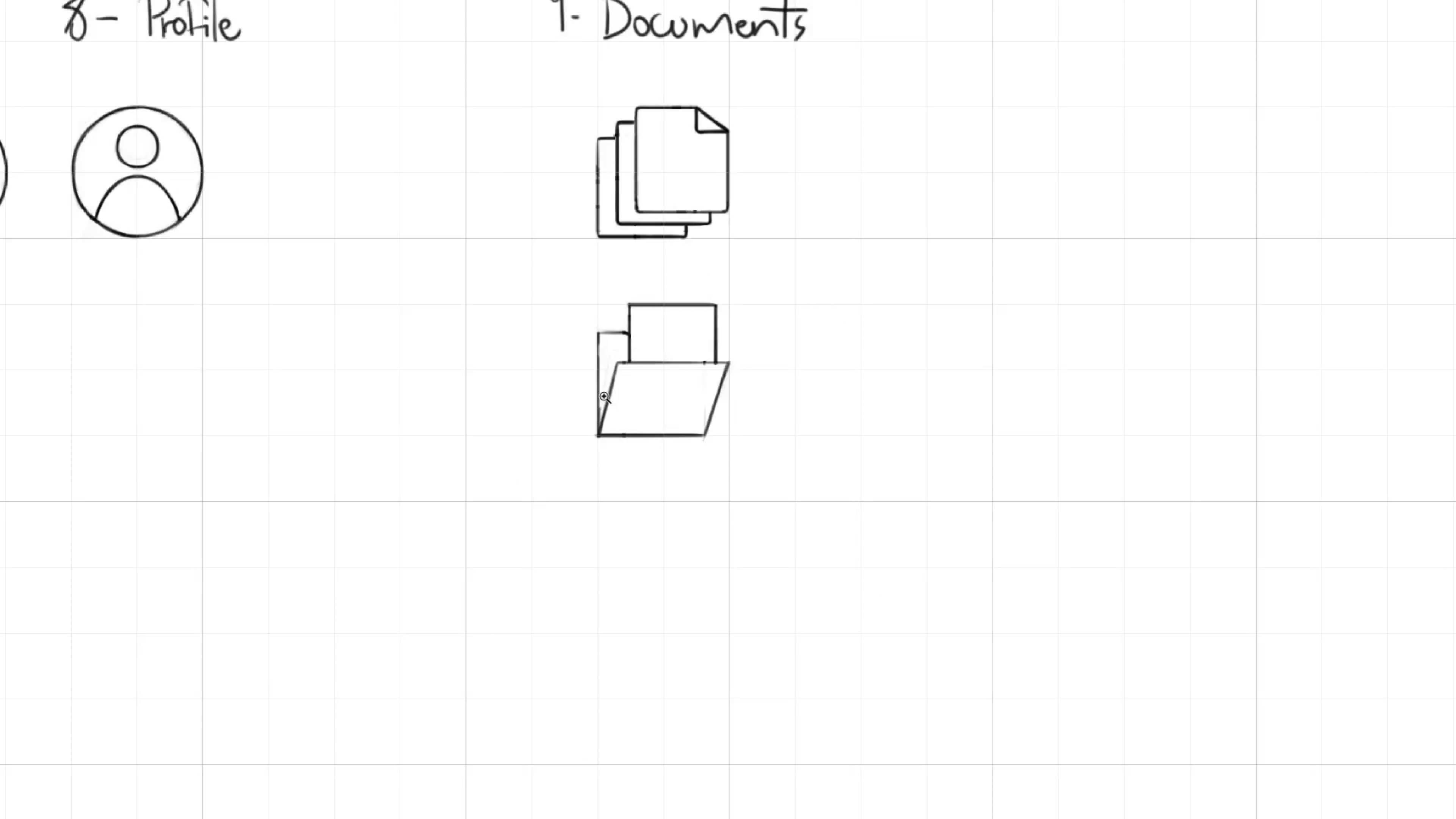 
left_click_drag(start_coordinate=[642, 337], to_coordinate=[629, 434])
 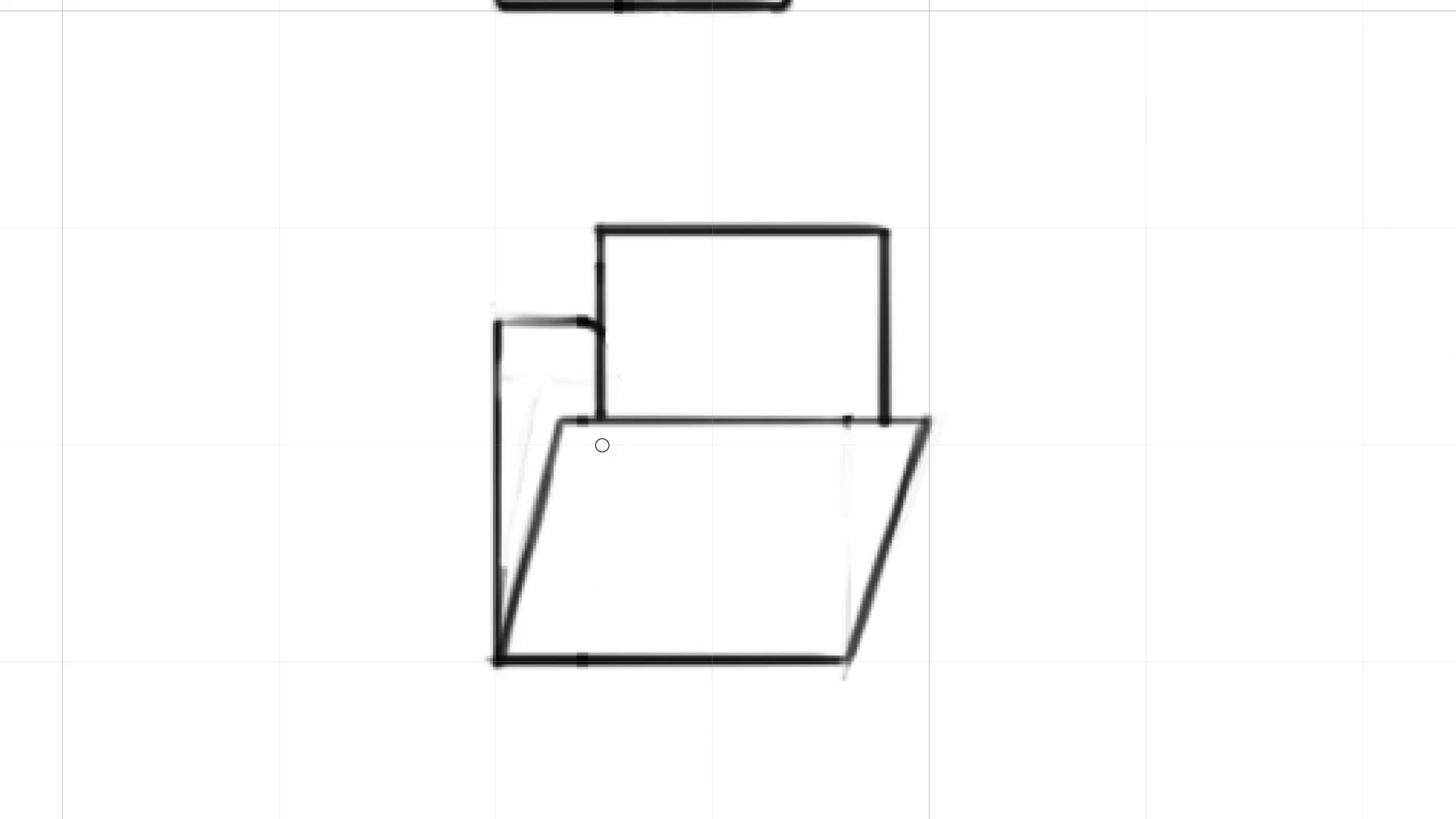 
hold_key(key=Space, duration=1.1)
 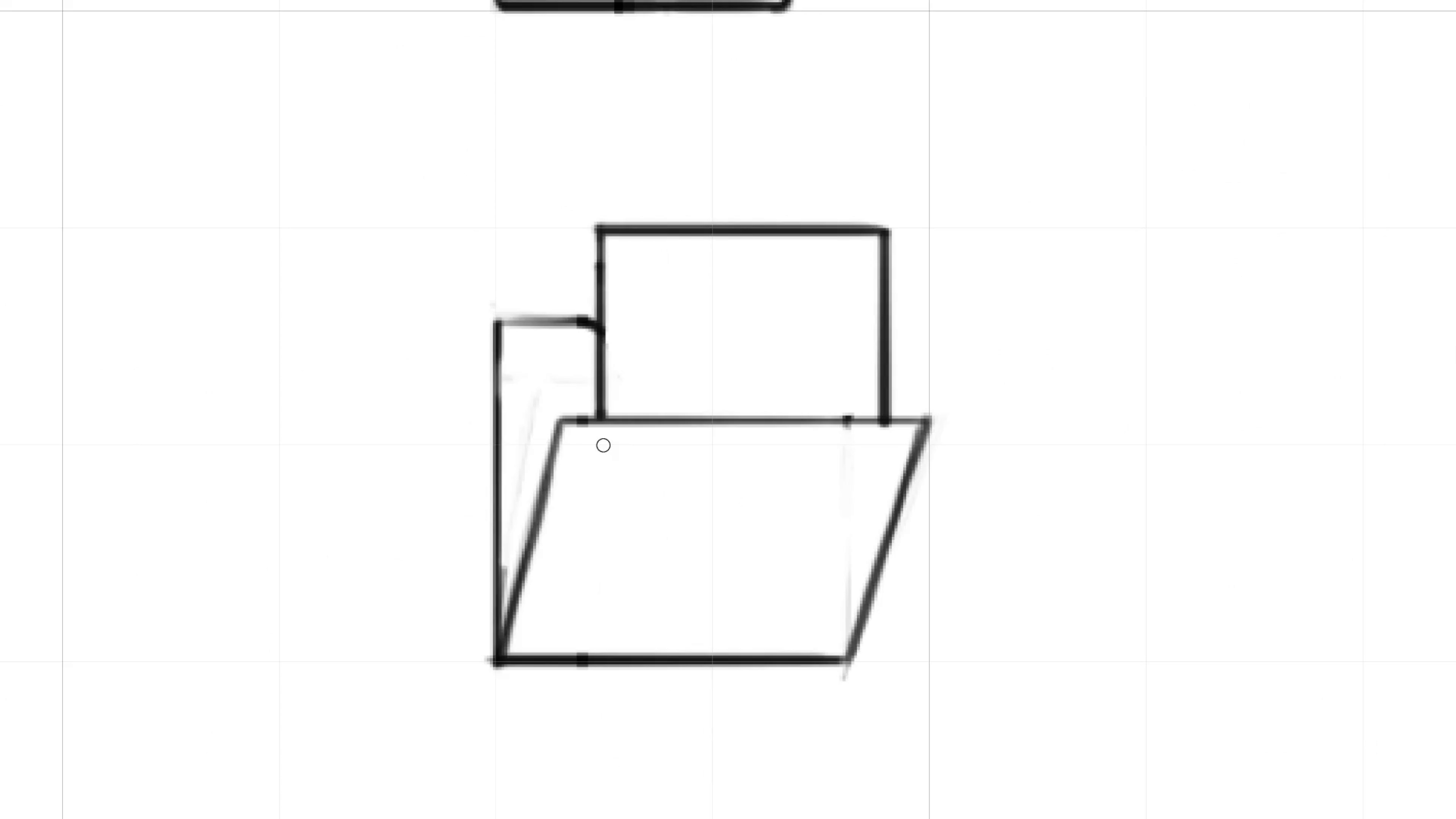 
key(L)
 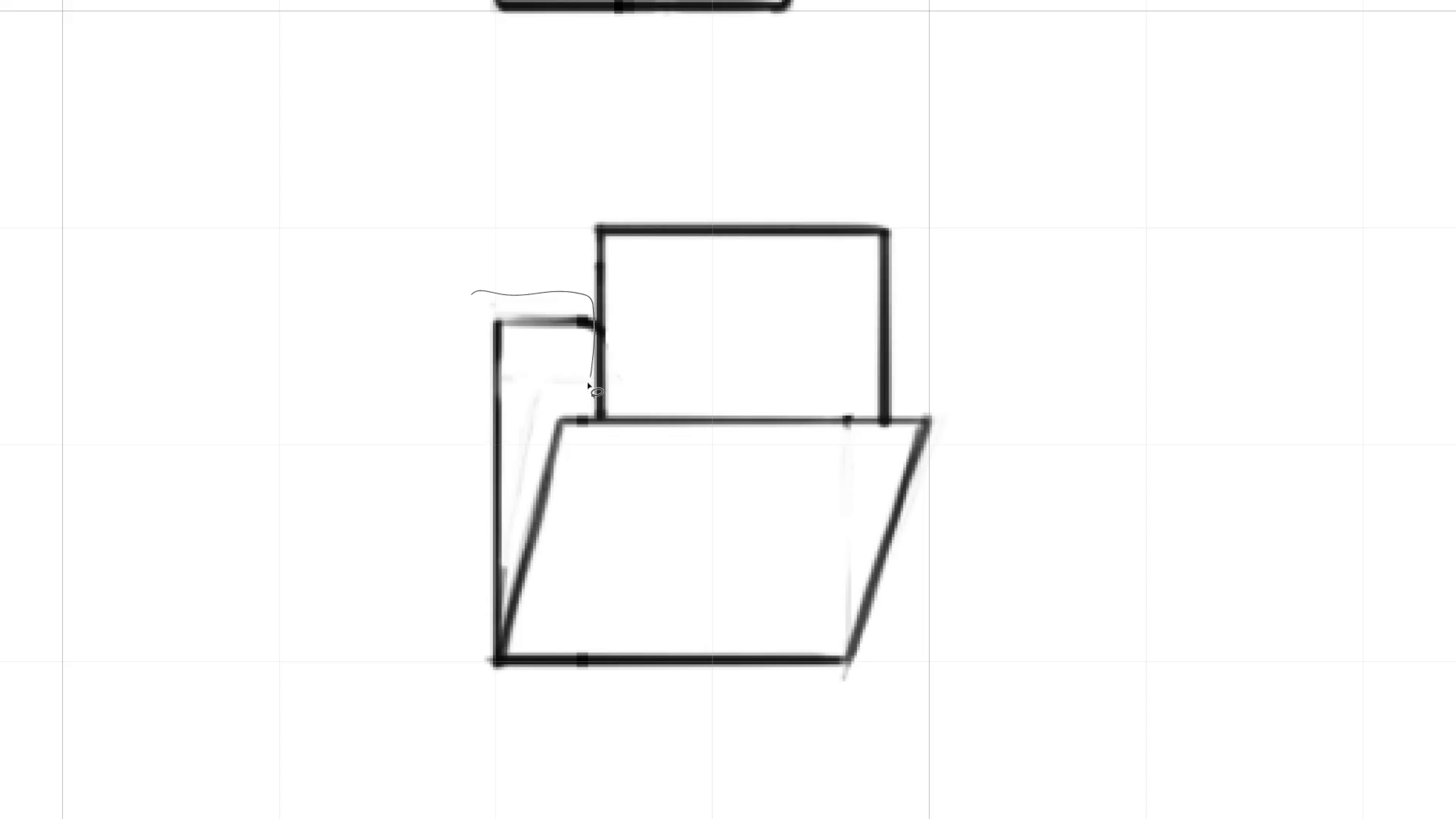 
left_click_drag(start_coordinate=[556, 319], to_coordinate=[553, 358])
 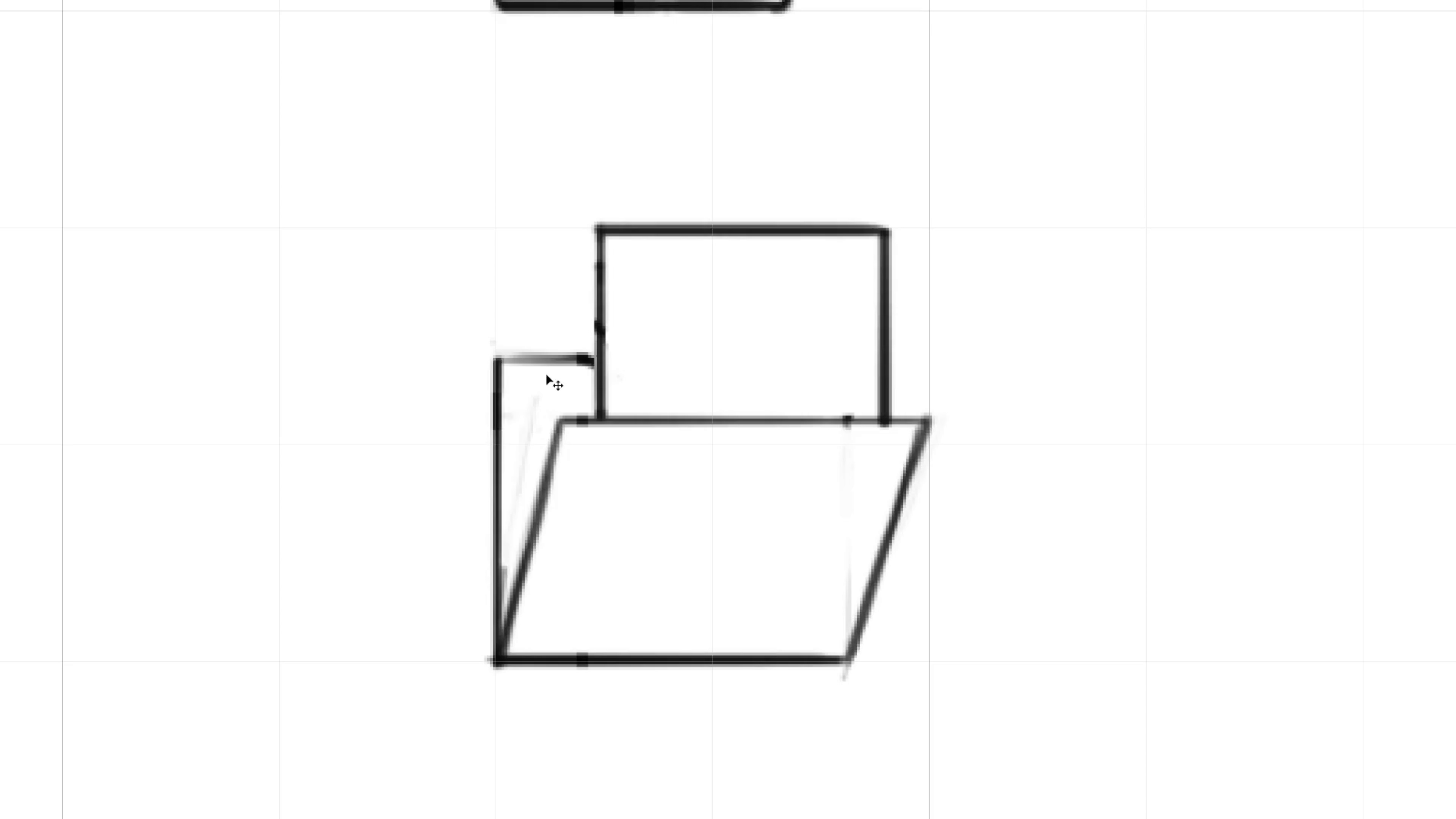 
hold_key(key=ShiftLeft, duration=1.54)
 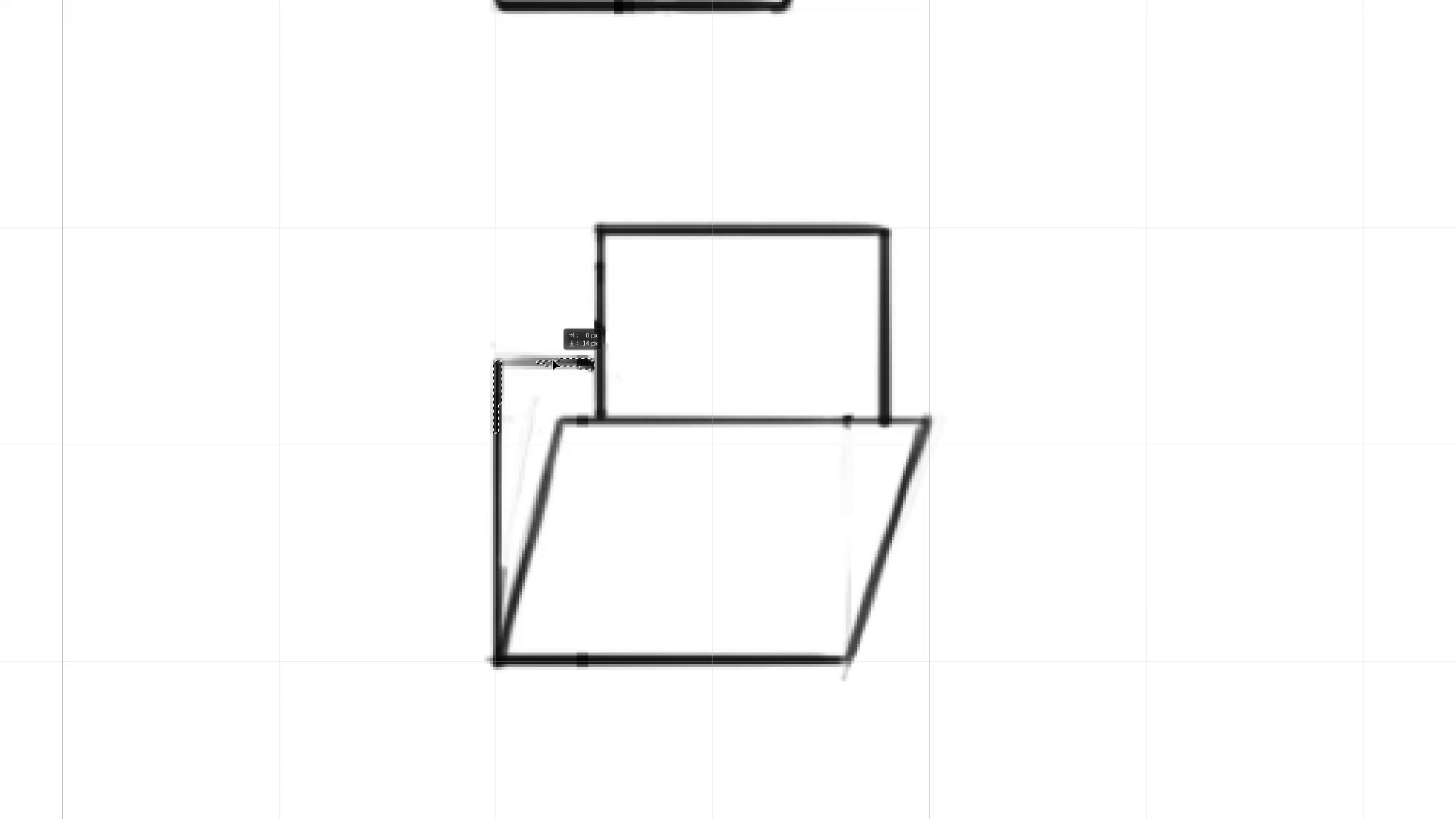 
hold_key(key=ShiftLeft, duration=1.51)
 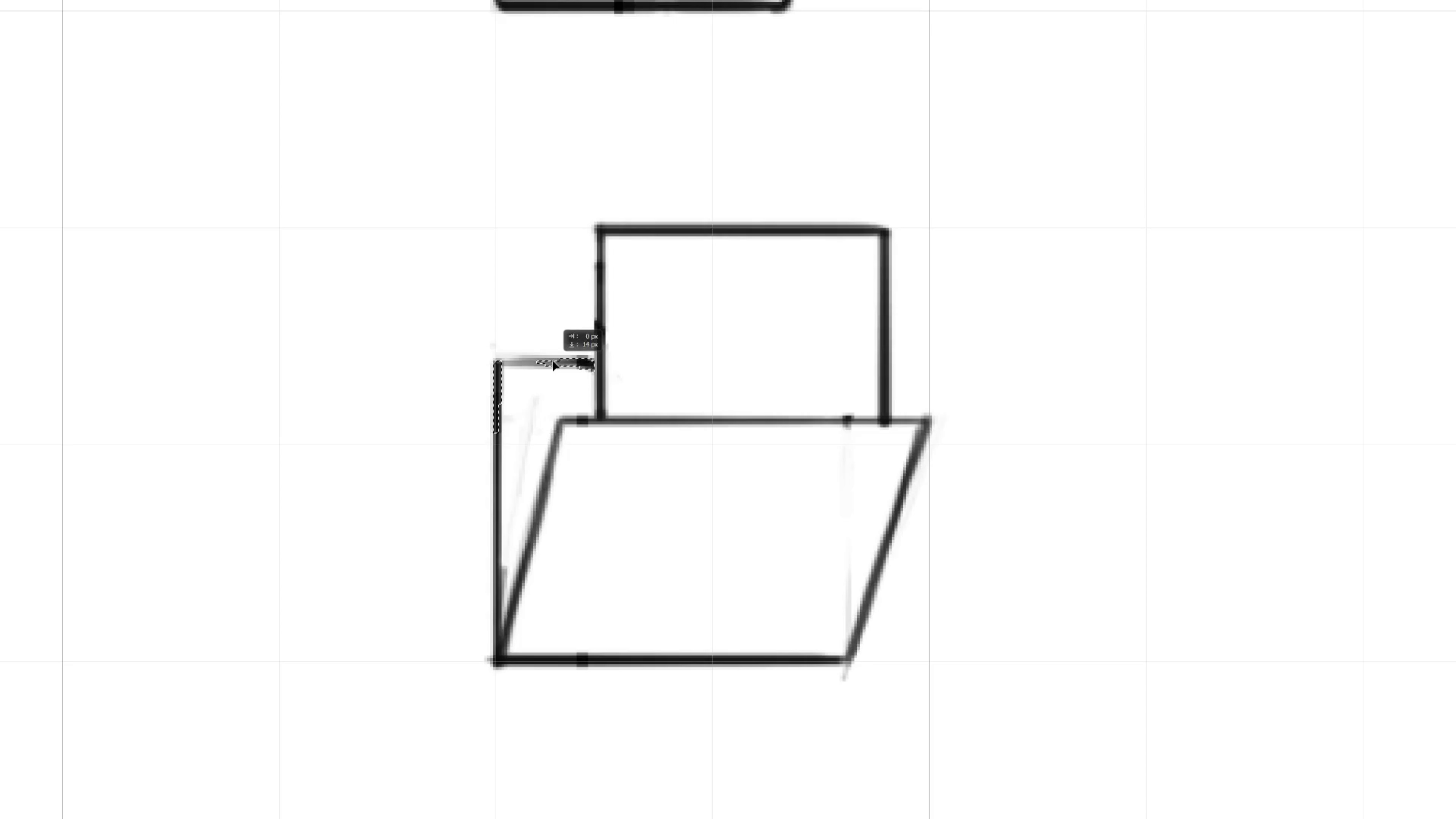 
hold_key(key=ShiftLeft, duration=1.52)
 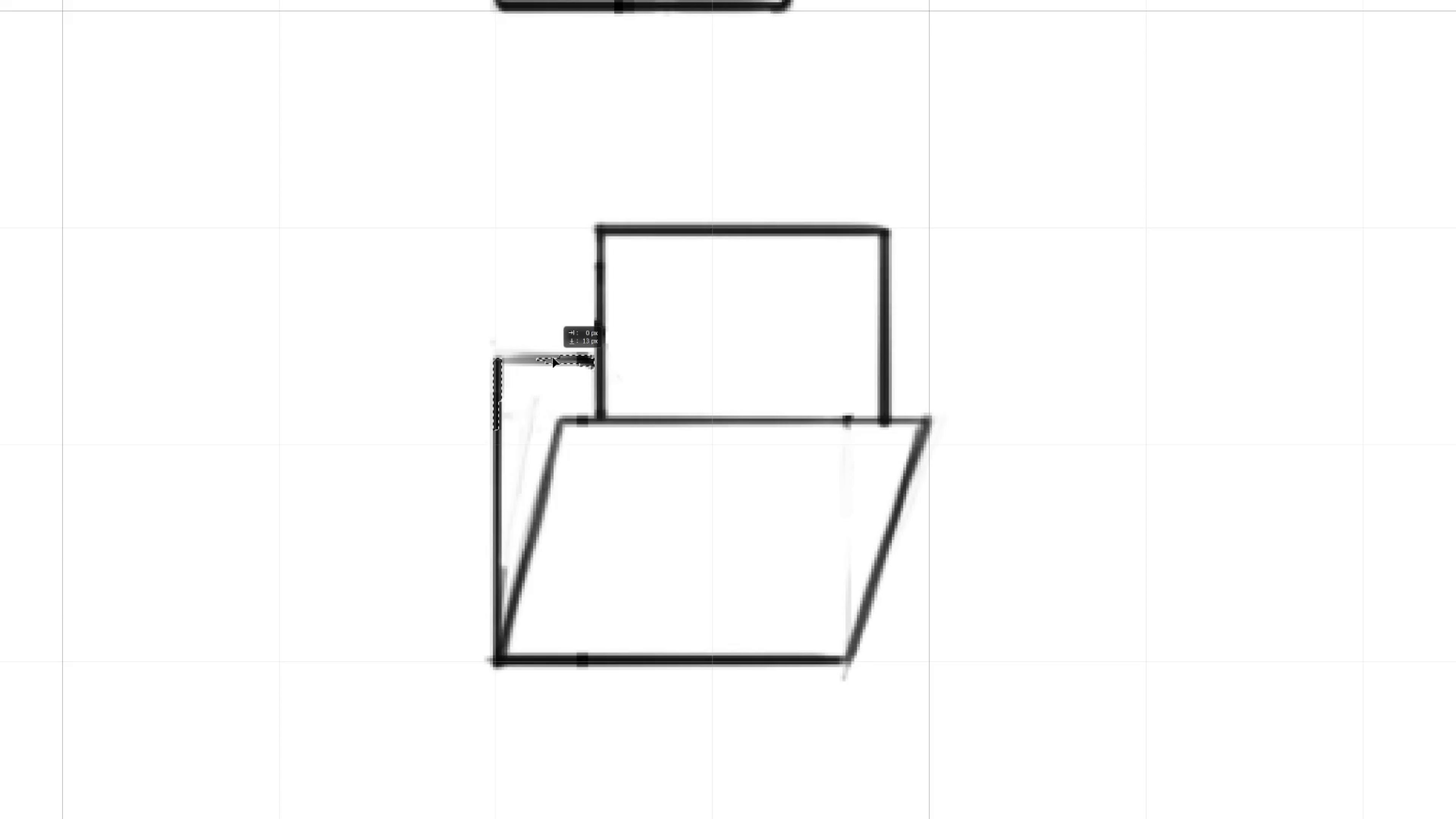 
hold_key(key=ShiftLeft, duration=0.76)
 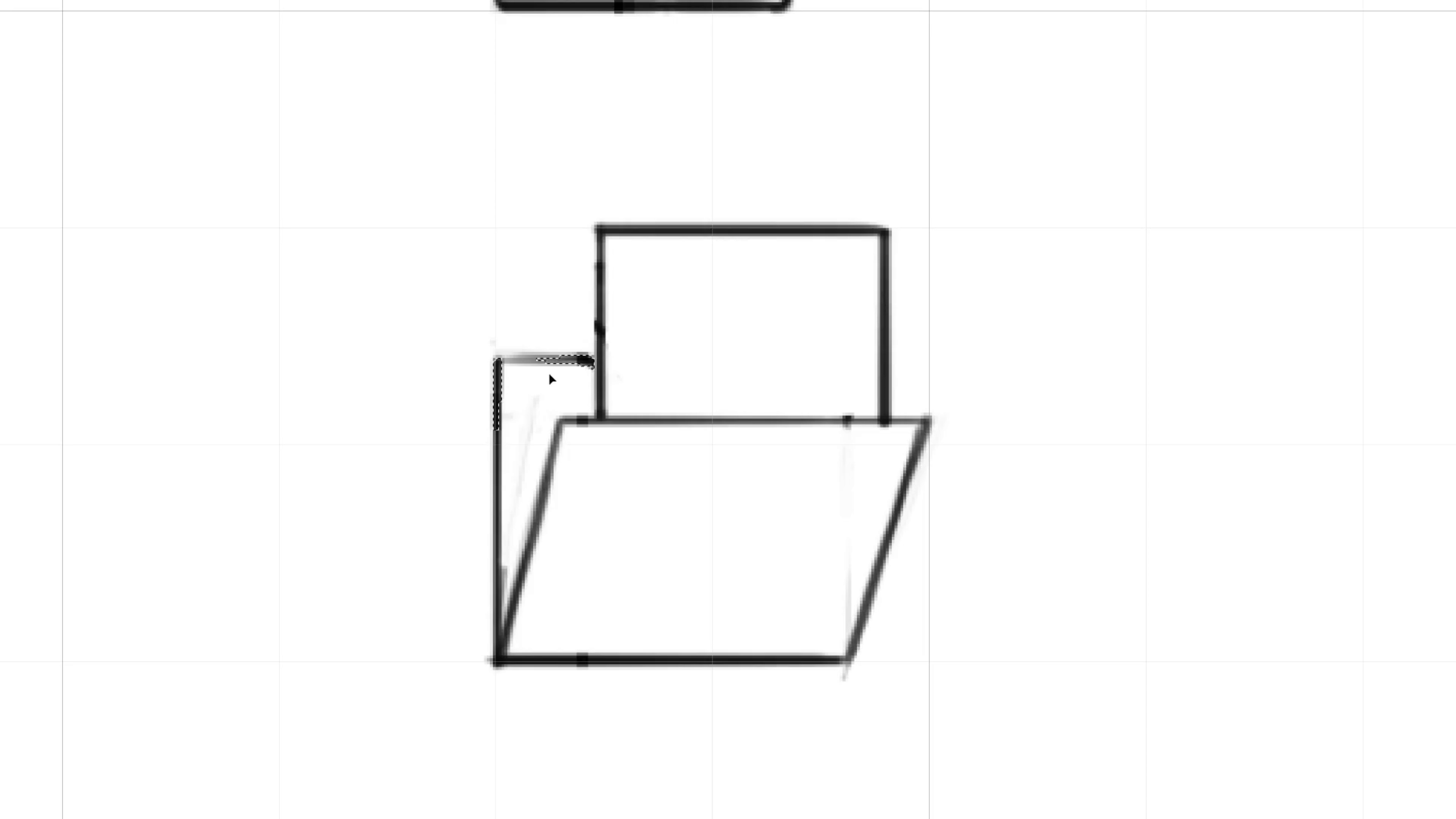 
key(Control+D)
 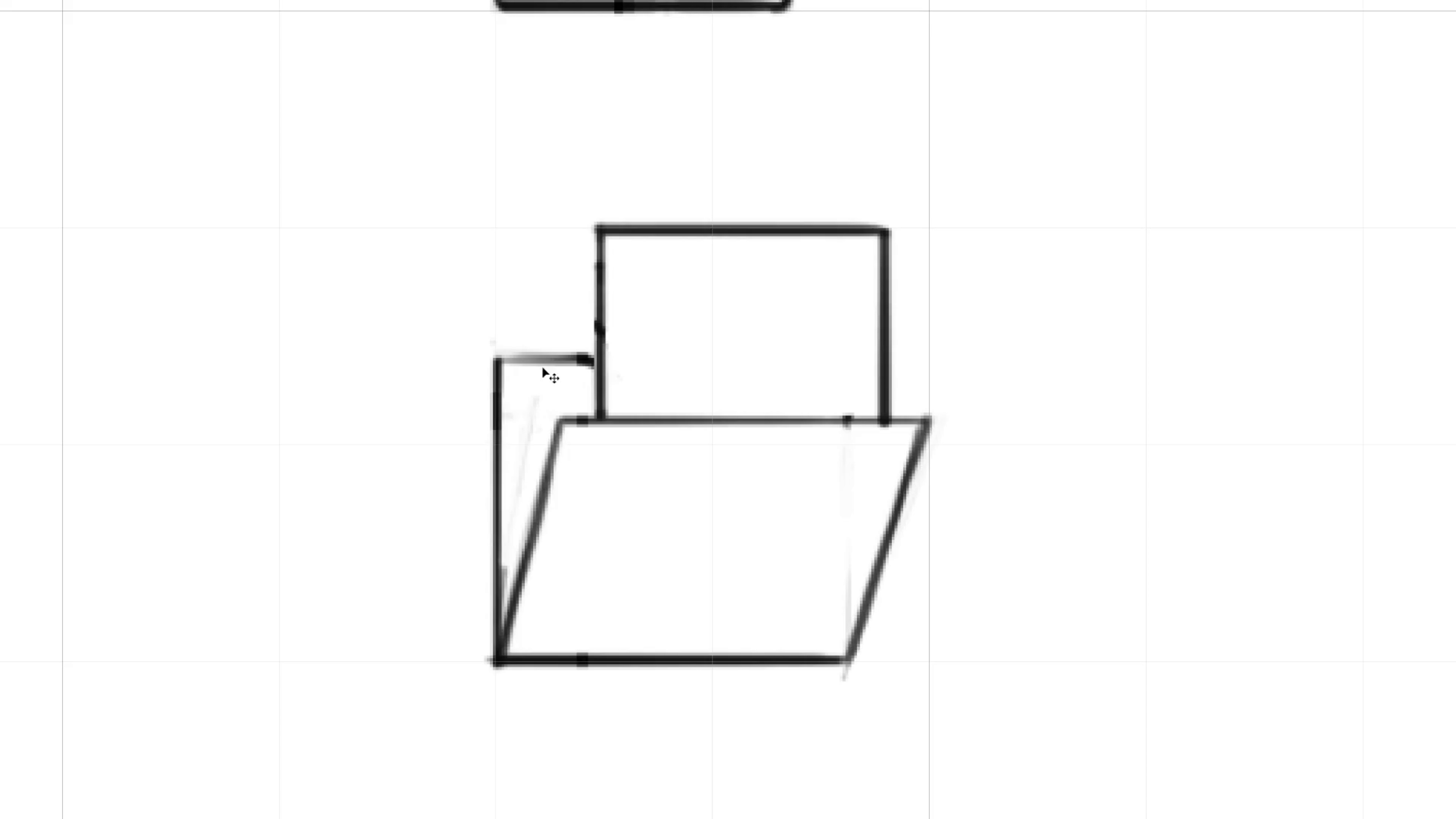 
hold_key(key=Space, duration=1.52)
 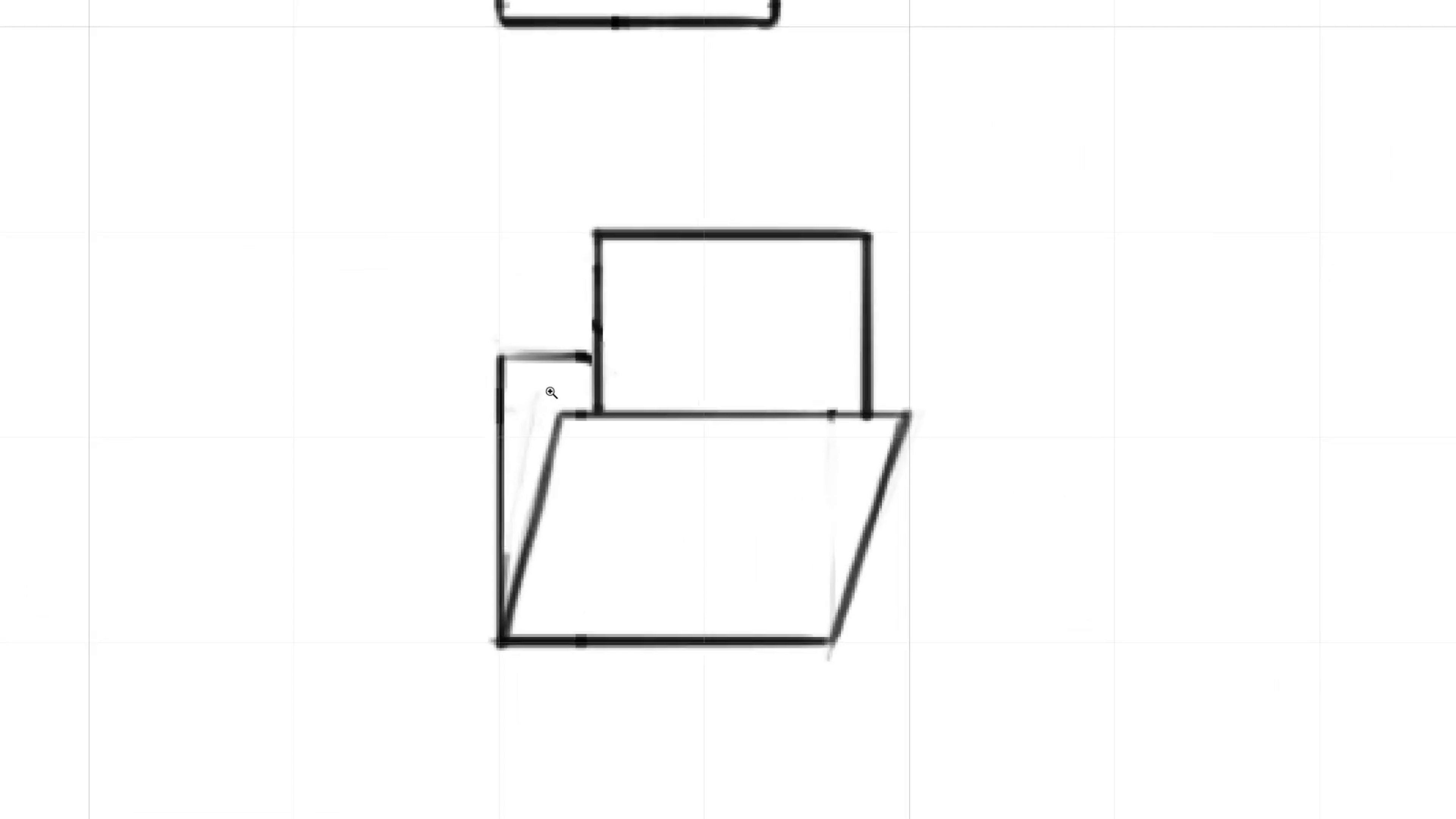 
left_click_drag(start_coordinate=[560, 310], to_coordinate=[556, 400])
 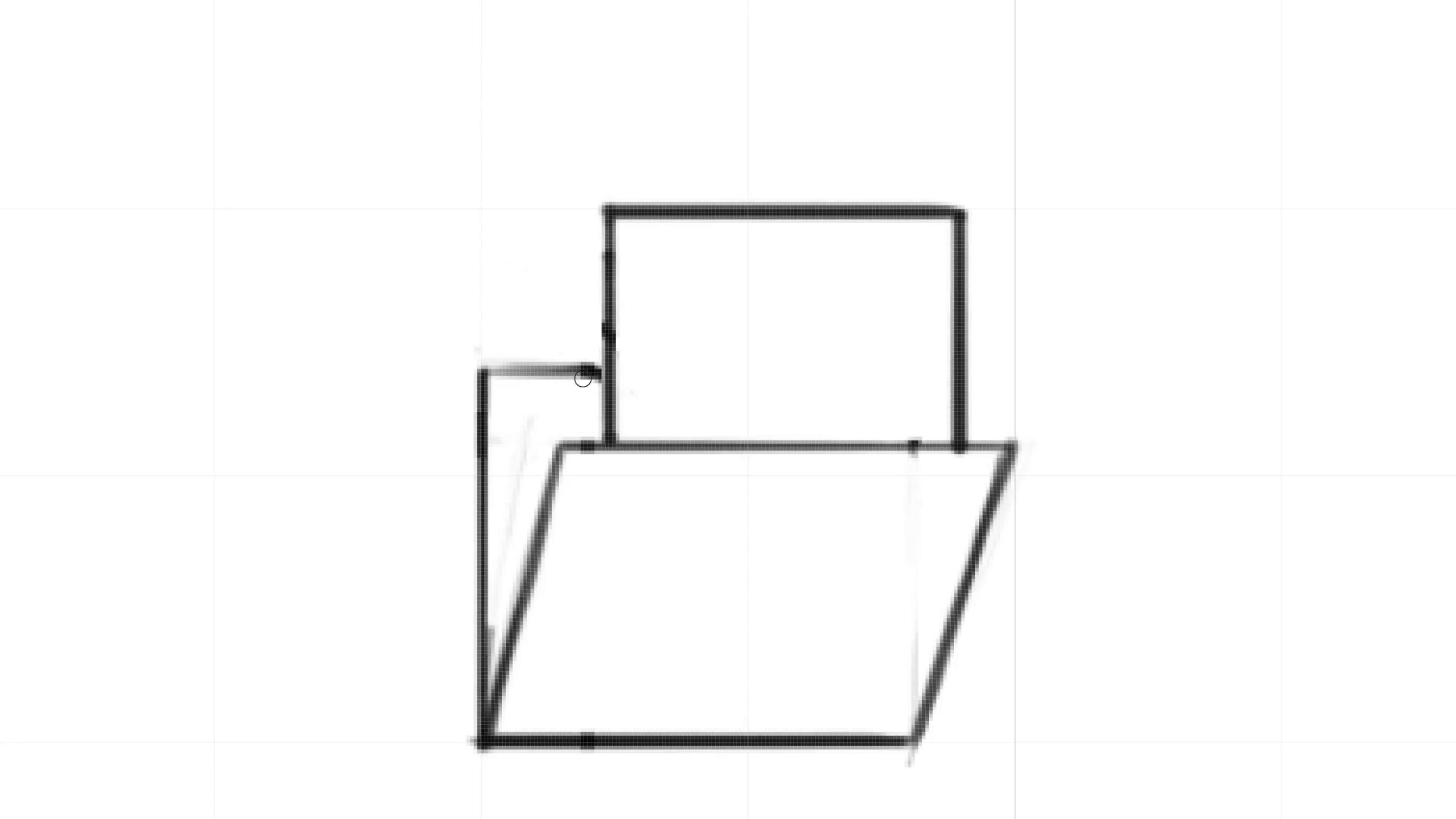 
hold_key(key=Space, duration=0.7)
 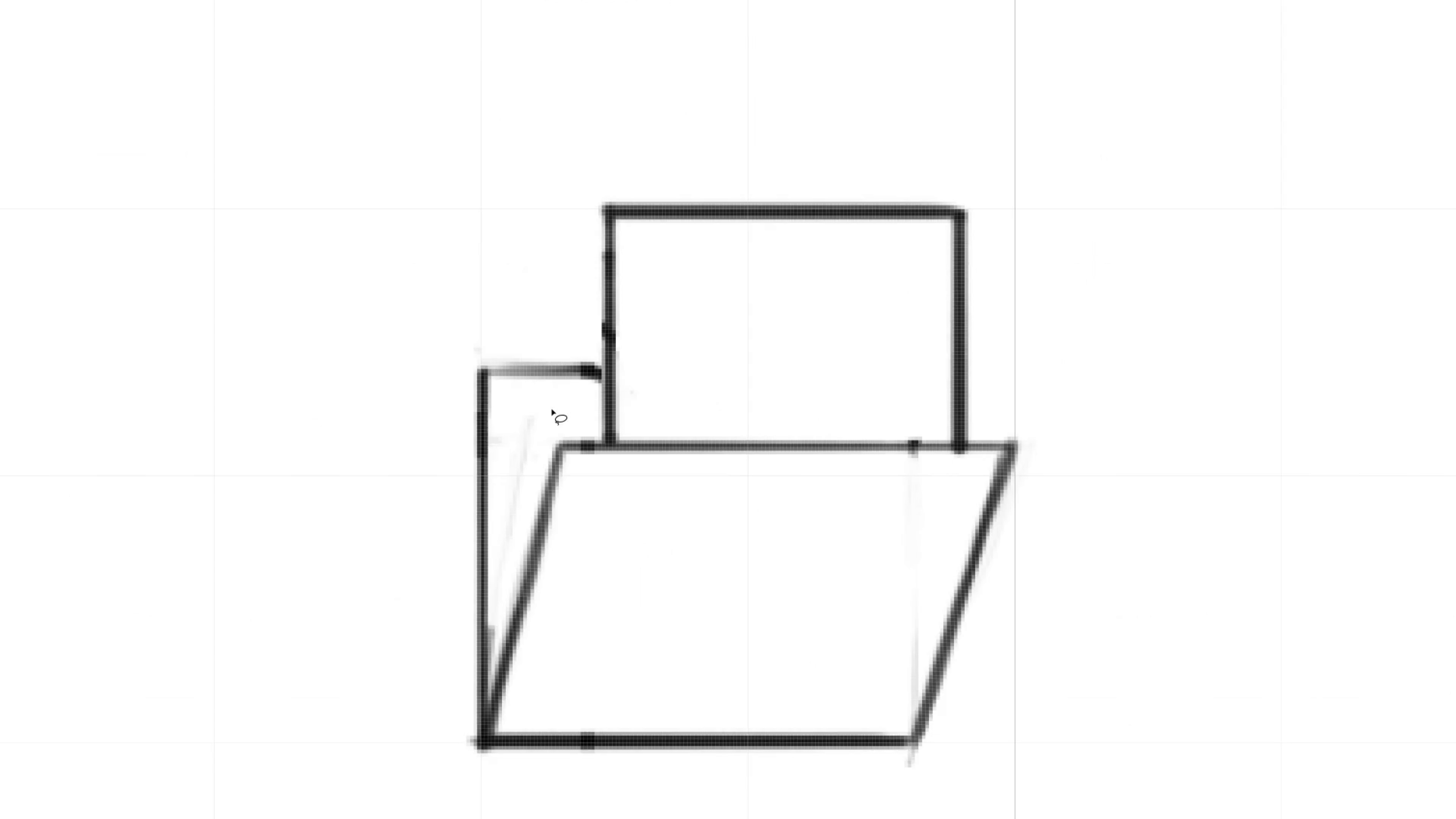 
key(B)
 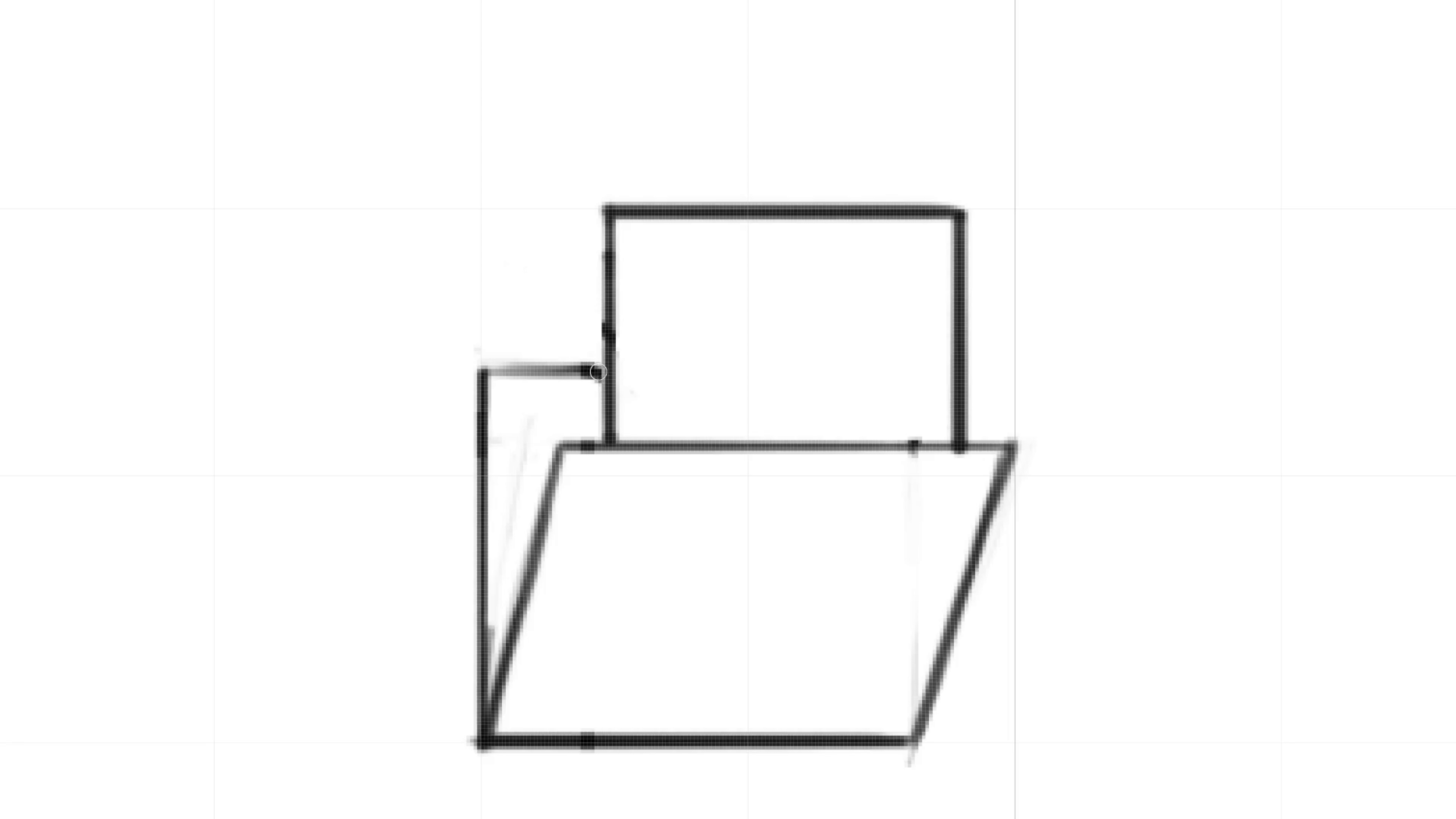 
hold_key(key=ShiftLeft, duration=1.05)
 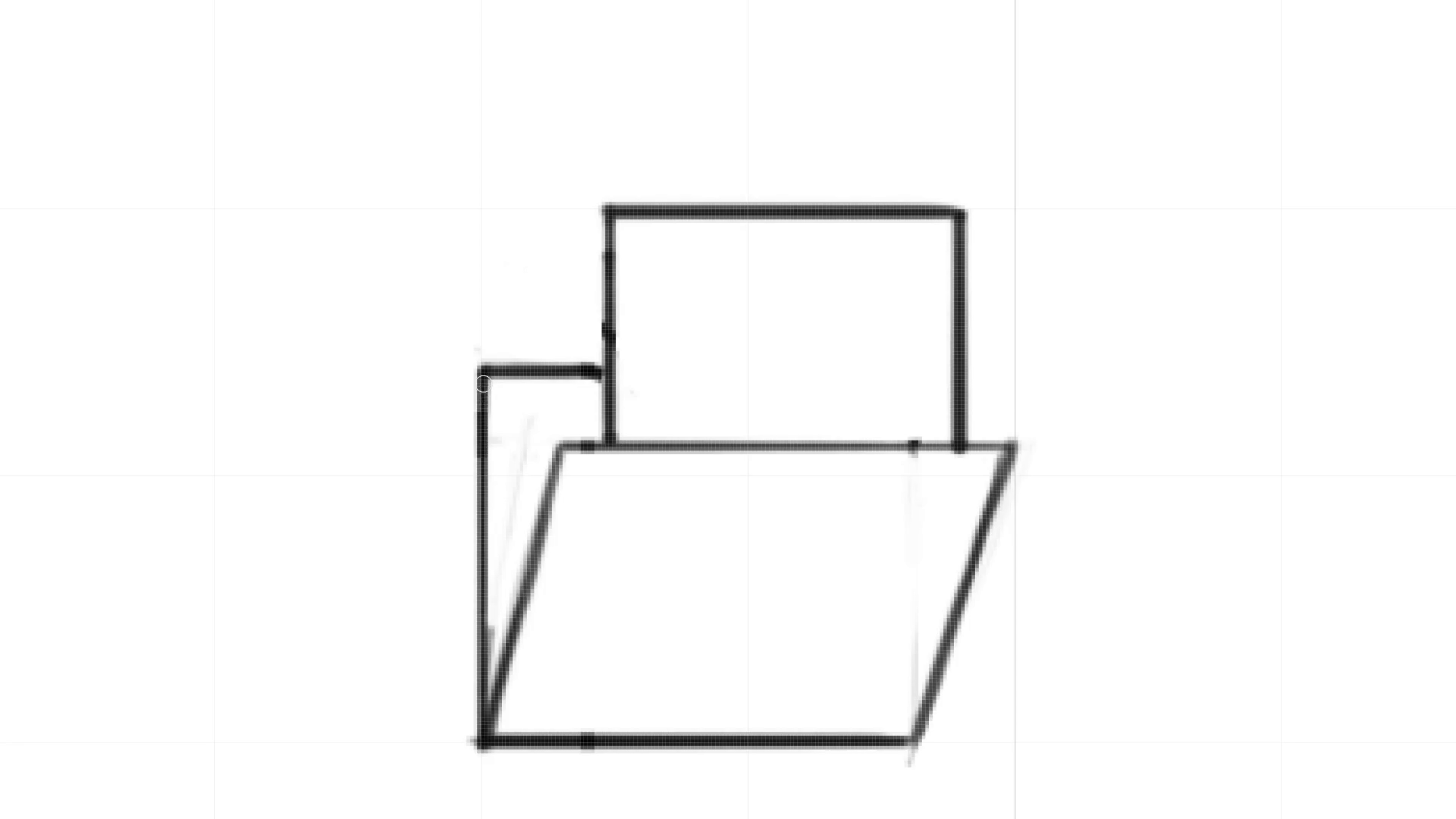 
hold_key(key=ShiftLeft, duration=0.94)
 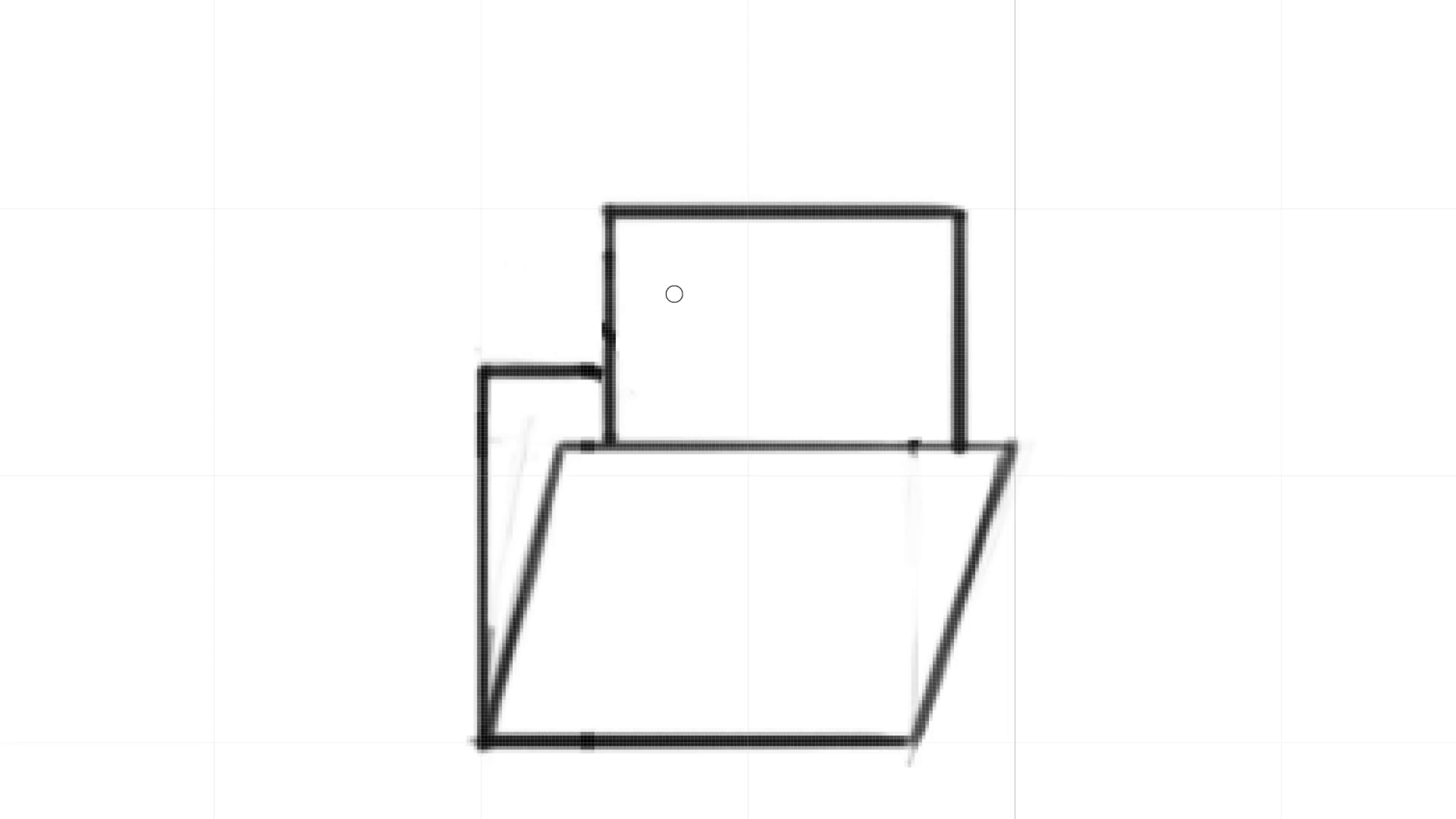 
hold_key(key=ShiftLeft, duration=1.52)
 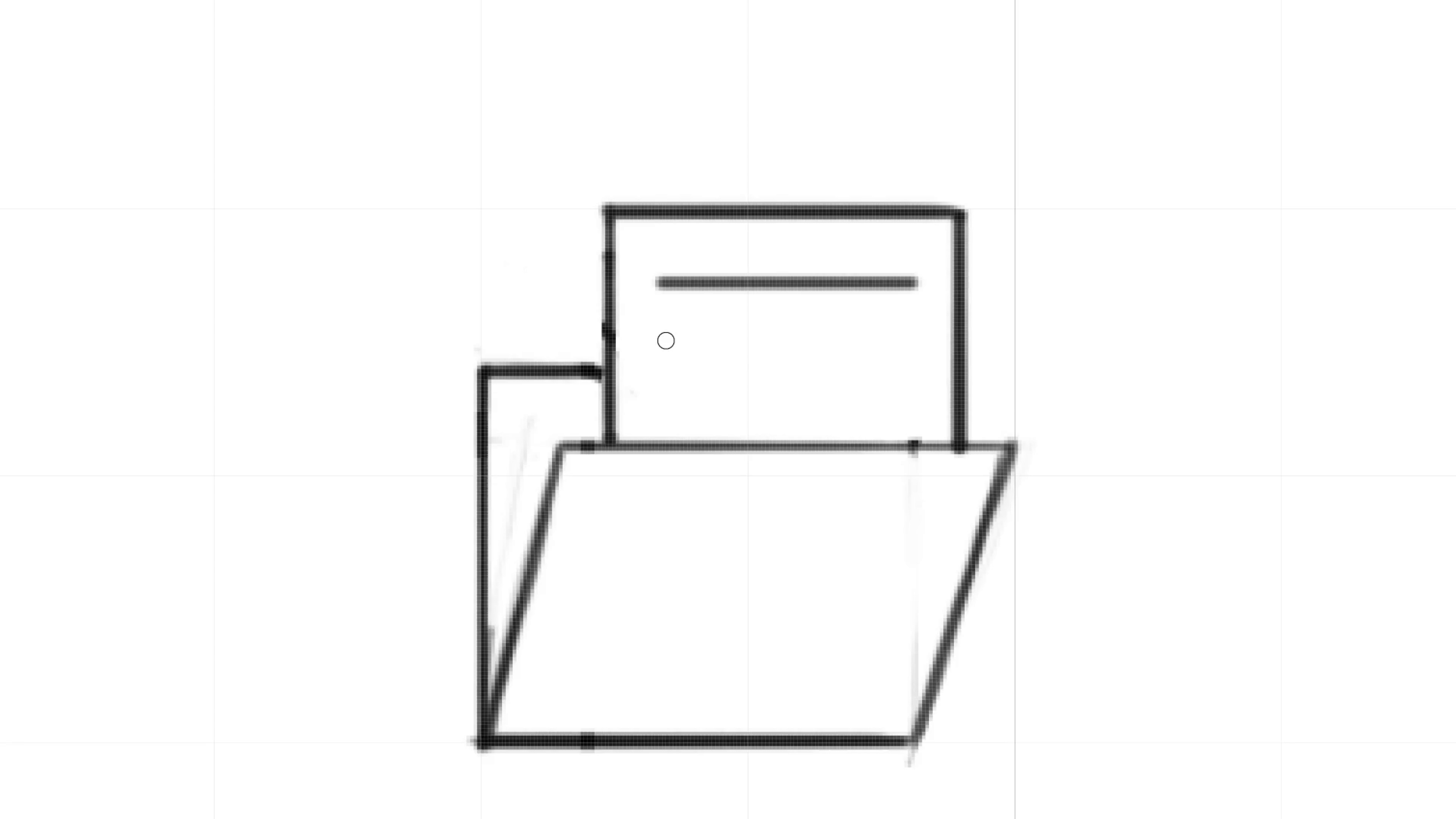 
hold_key(key=ShiftLeft, duration=1.43)
 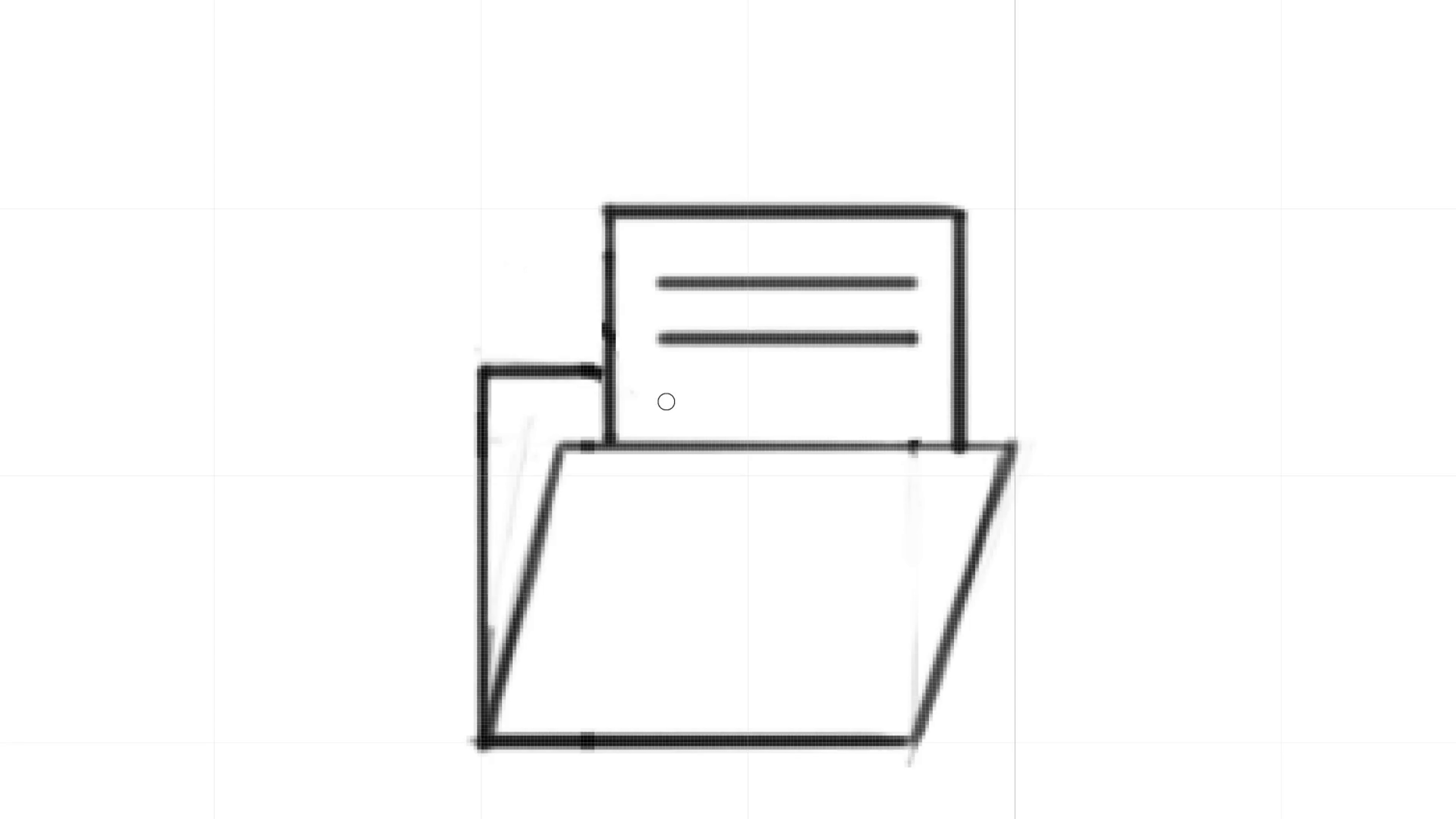 
hold_key(key=ShiftLeft, duration=1.53)
 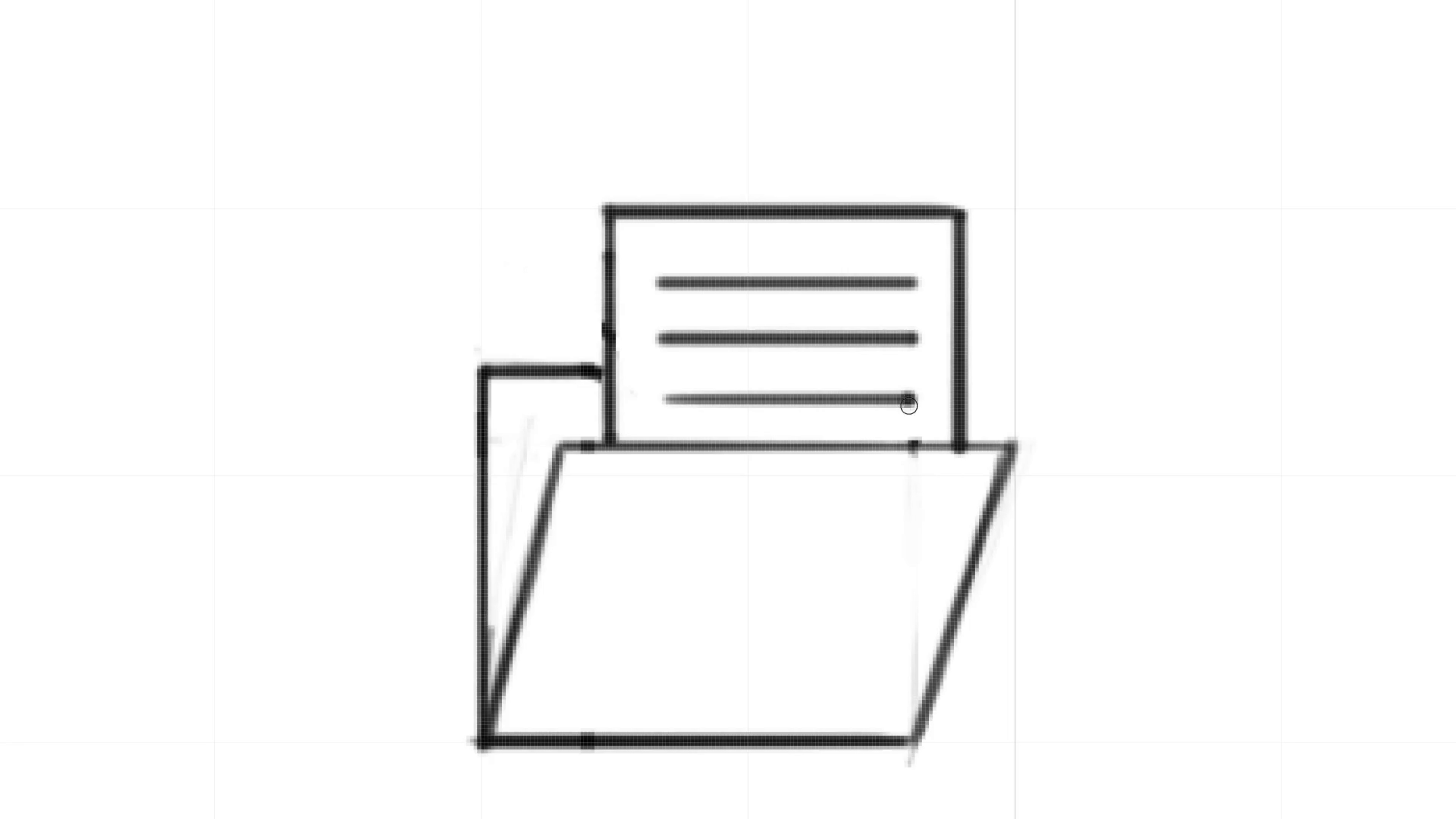 
key(Shift+ShiftLeft)
 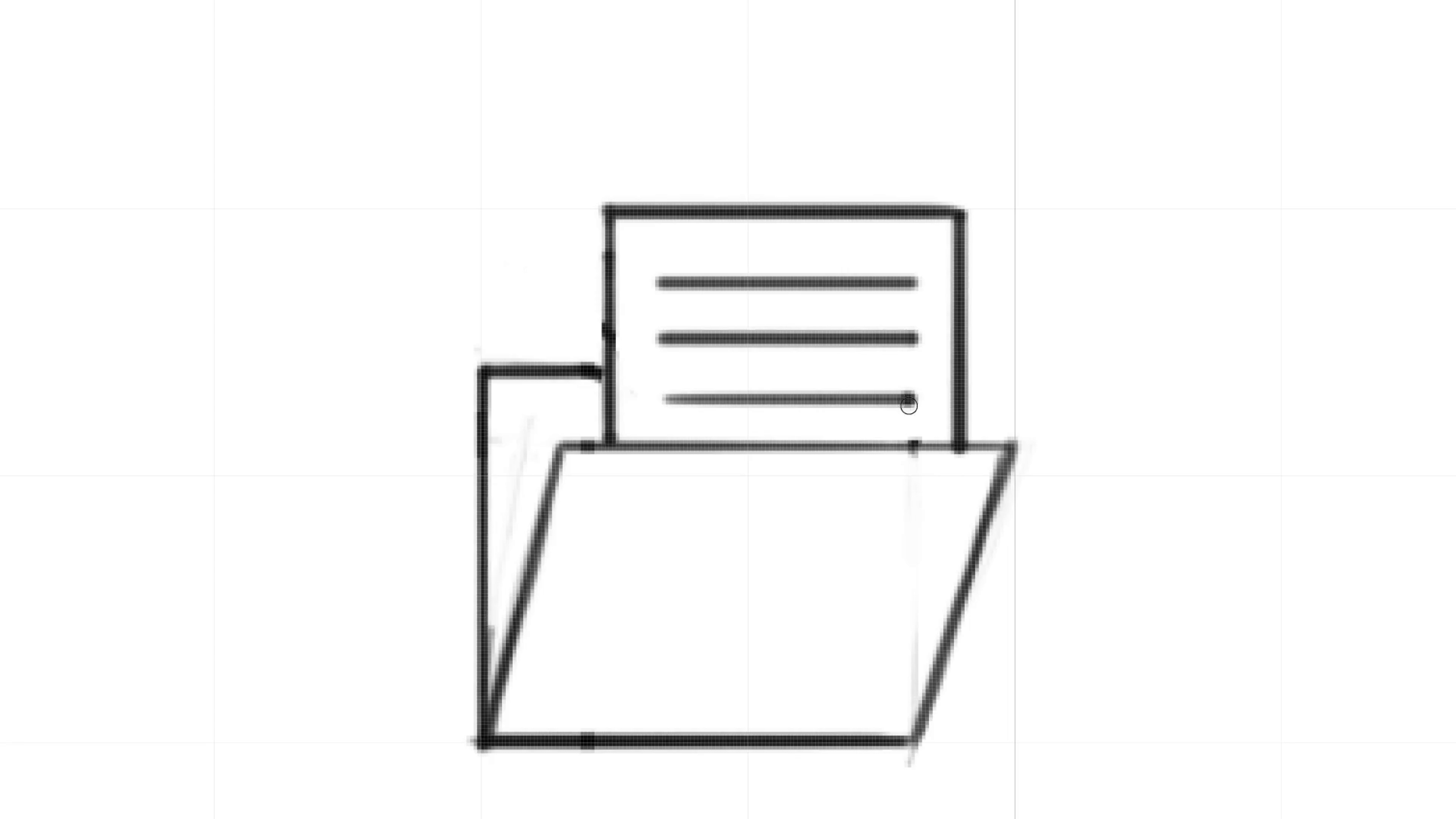 
key(Shift+ShiftLeft)
 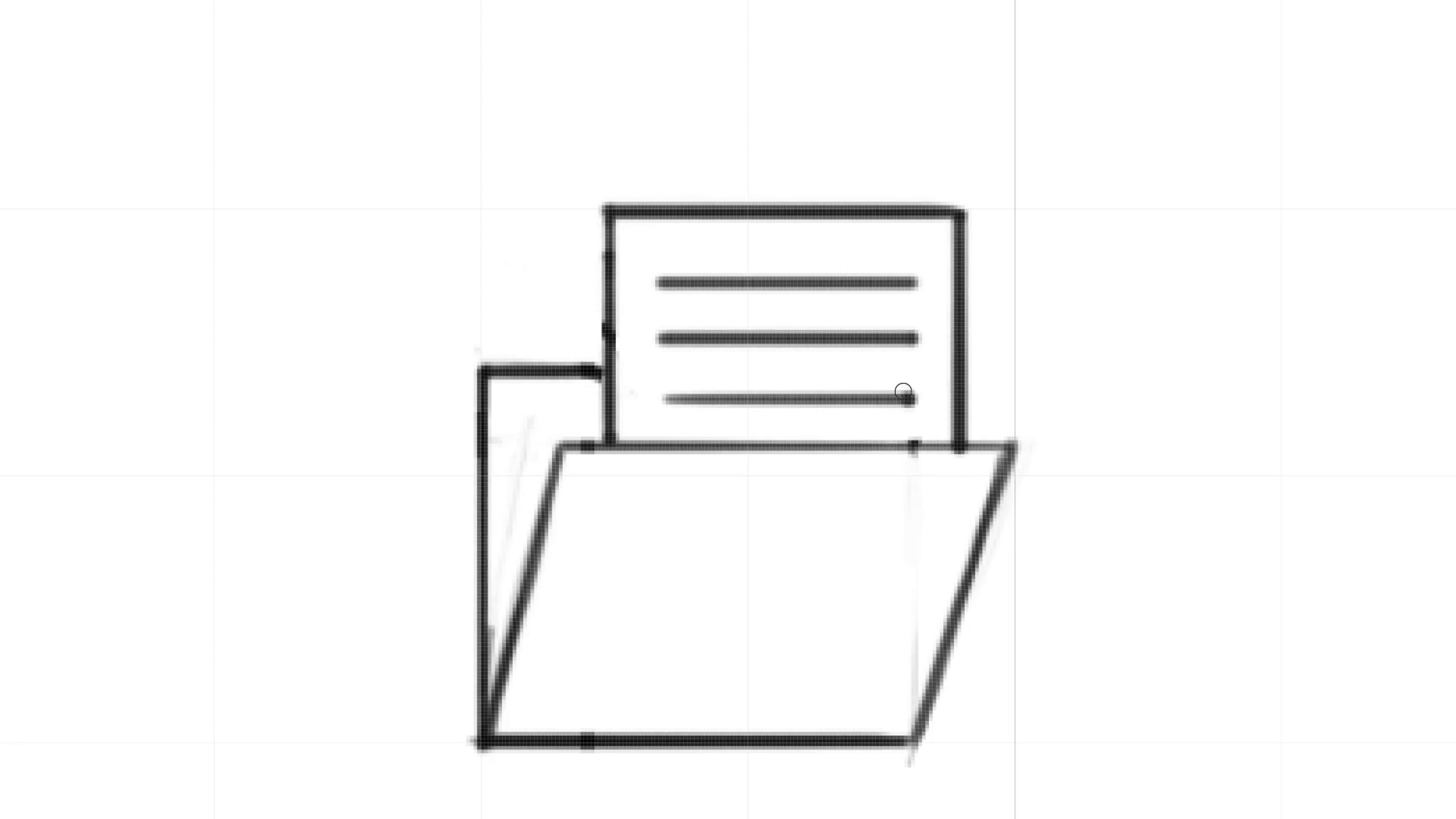 
key(Shift+ShiftLeft)
 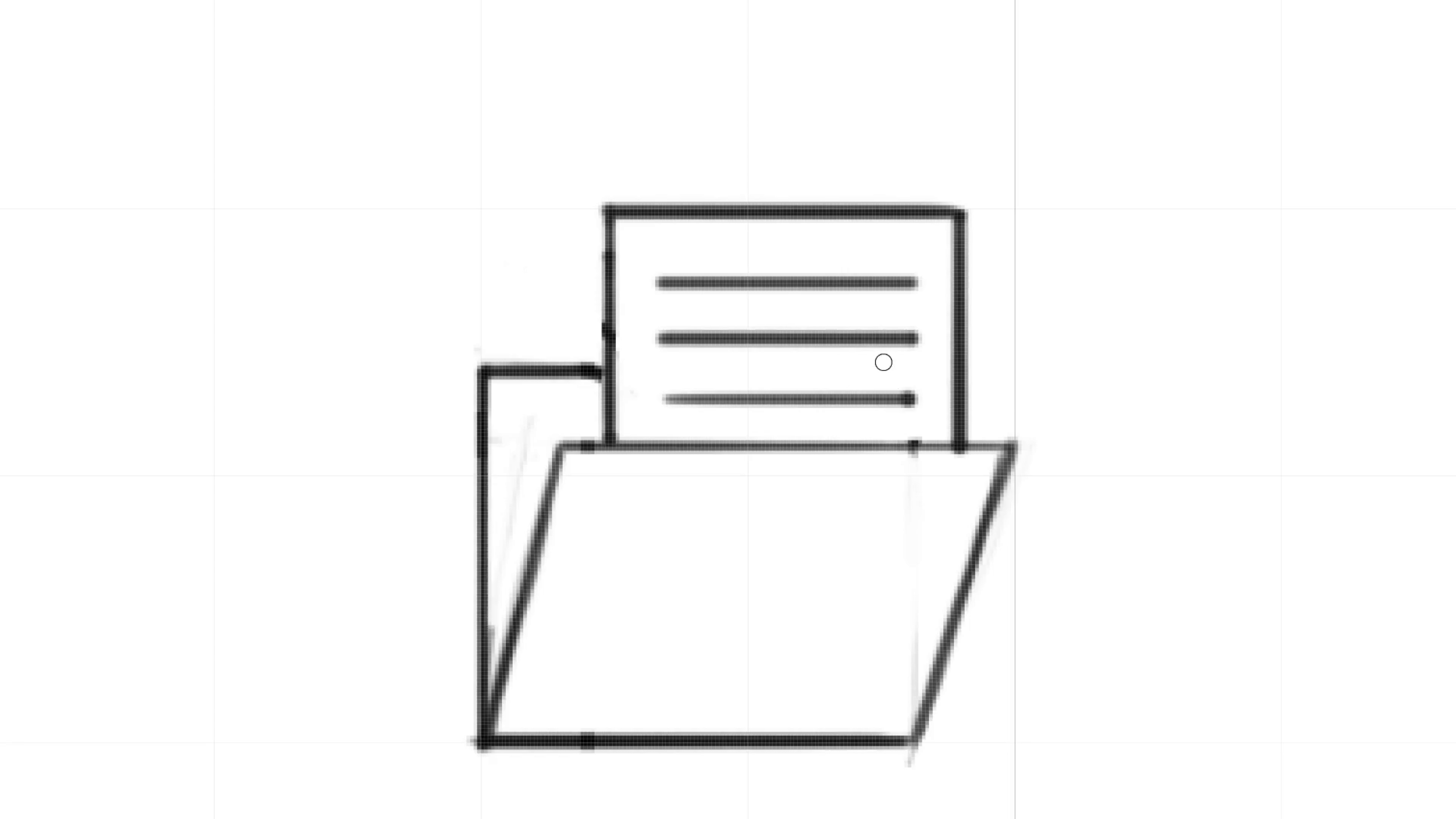 
hold_key(key=ControlLeft, duration=0.86)
 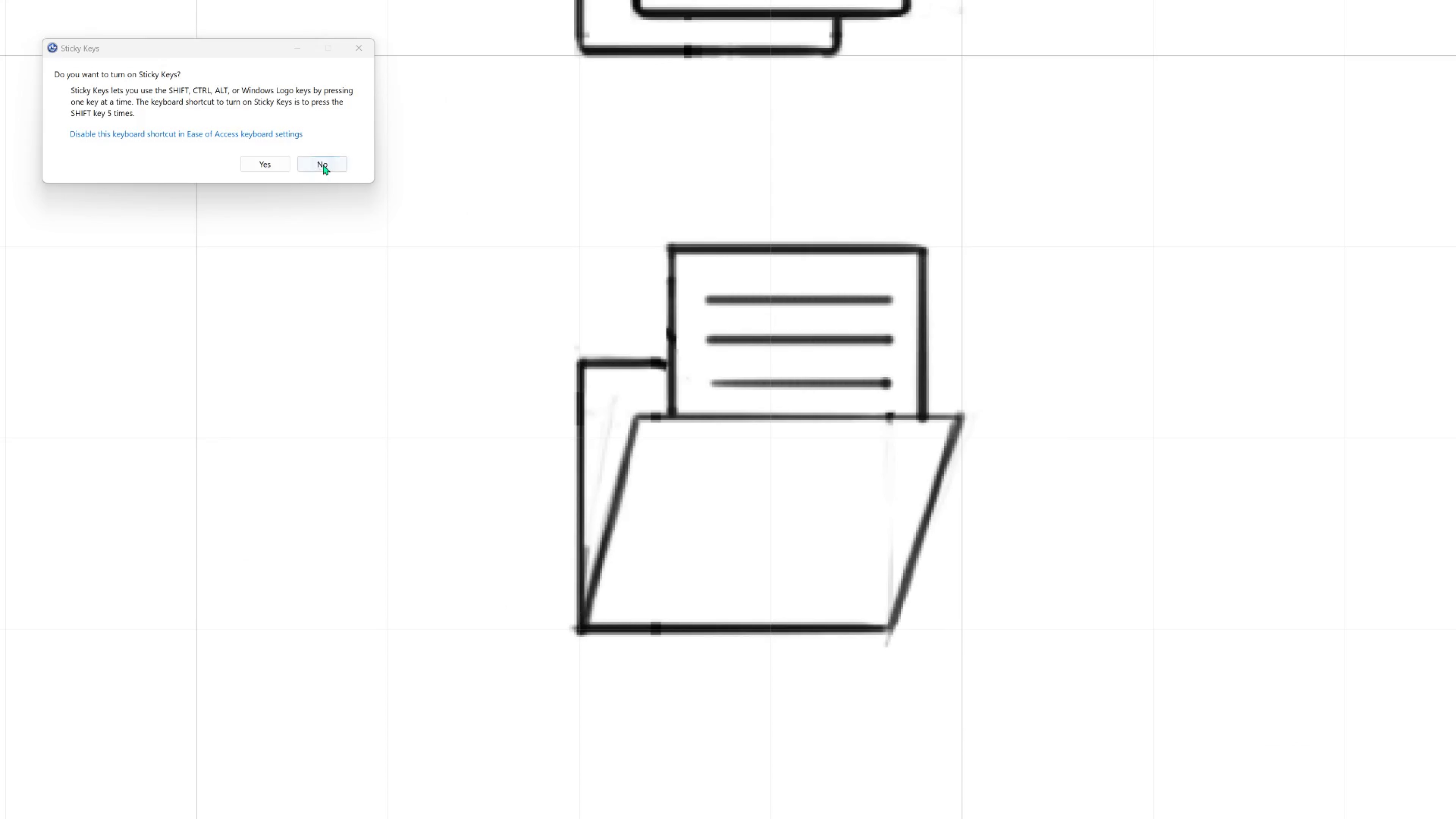 
hold_key(key=Space, duration=0.88)
 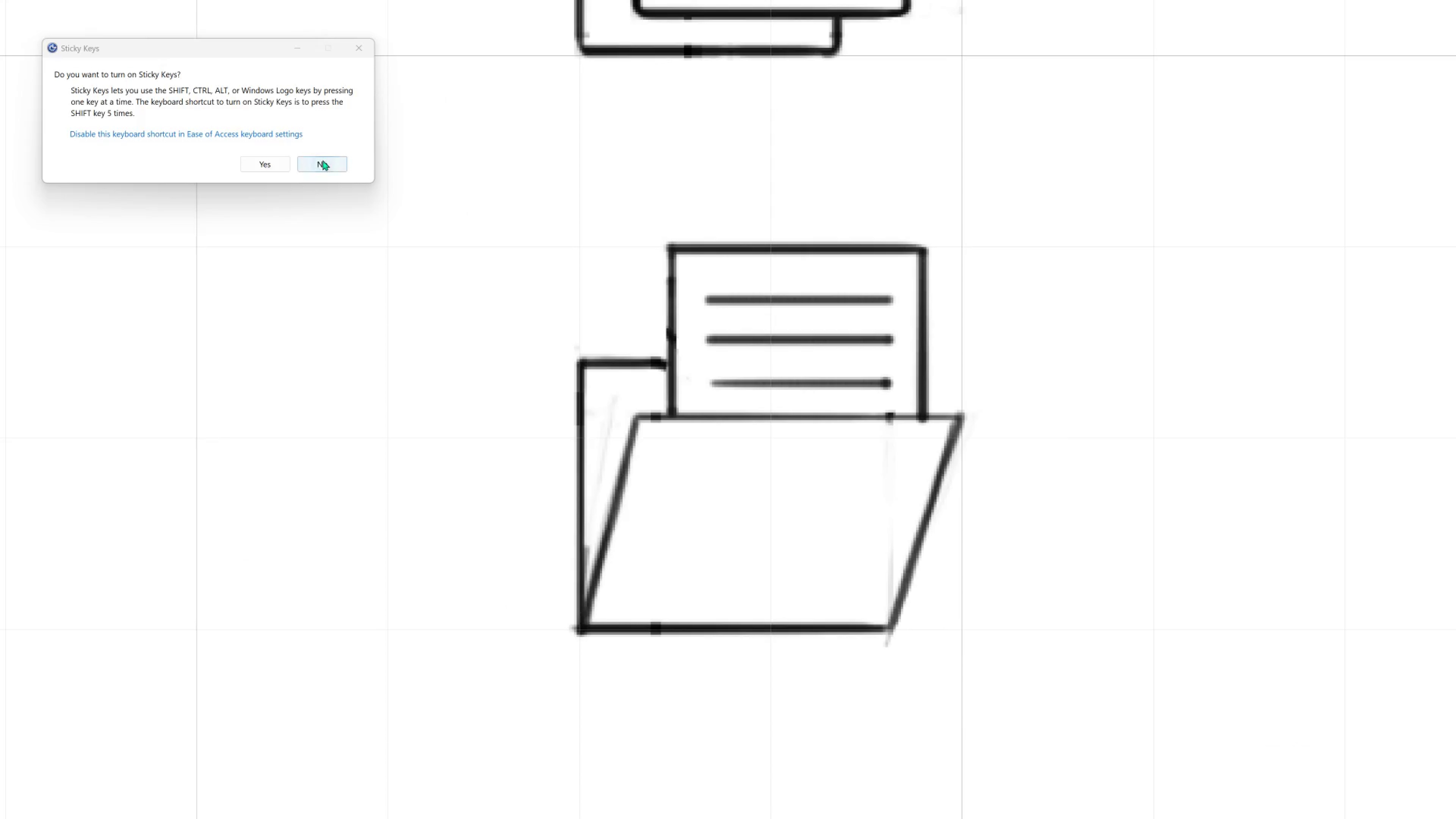 
left_click_drag(start_coordinate=[829, 343], to_coordinate=[790, 399])
 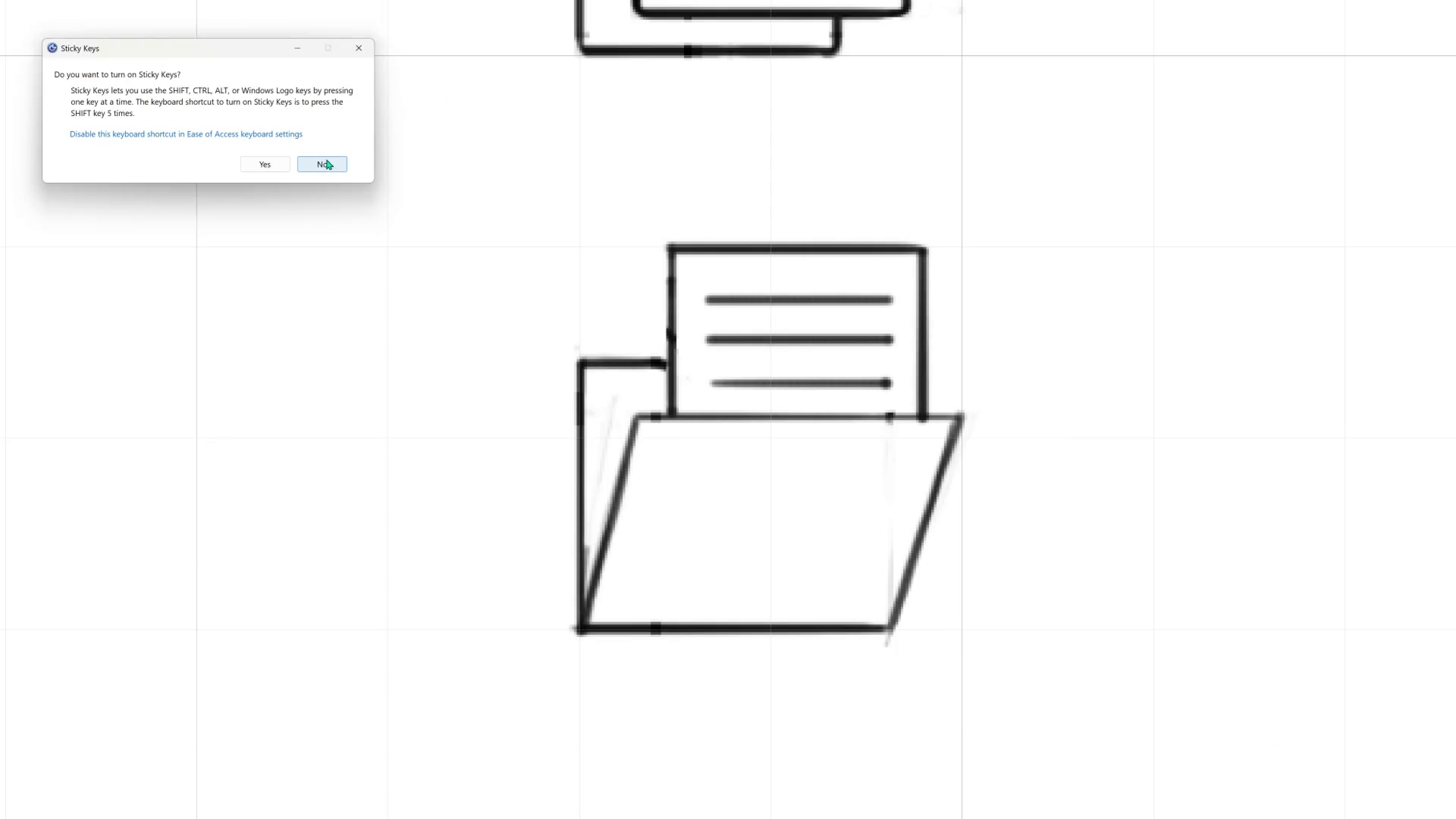 
hold_key(key=Space, duration=0.76)
 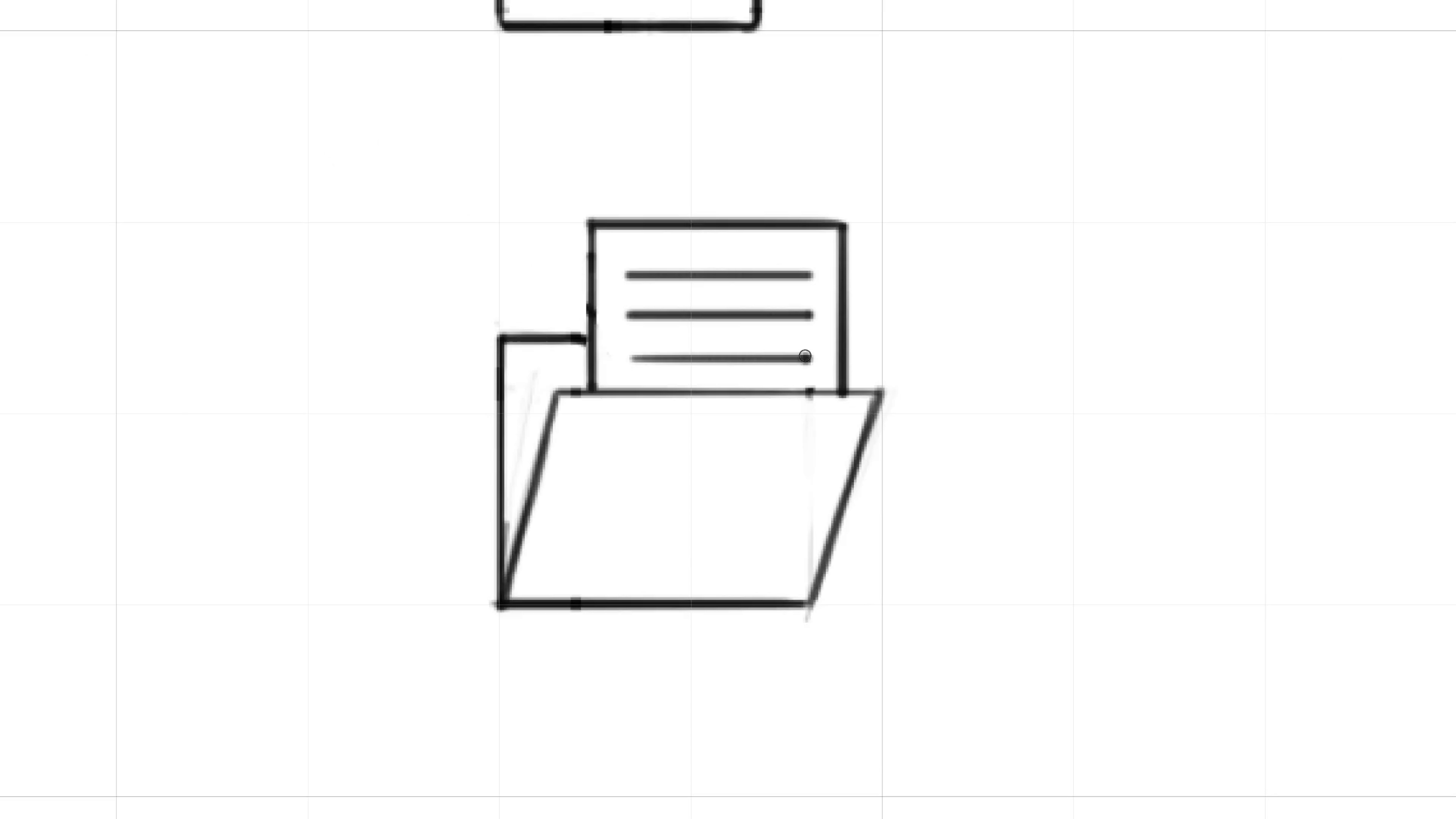 
left_click_drag(start_coordinate=[829, 352], to_coordinate=[749, 327])
 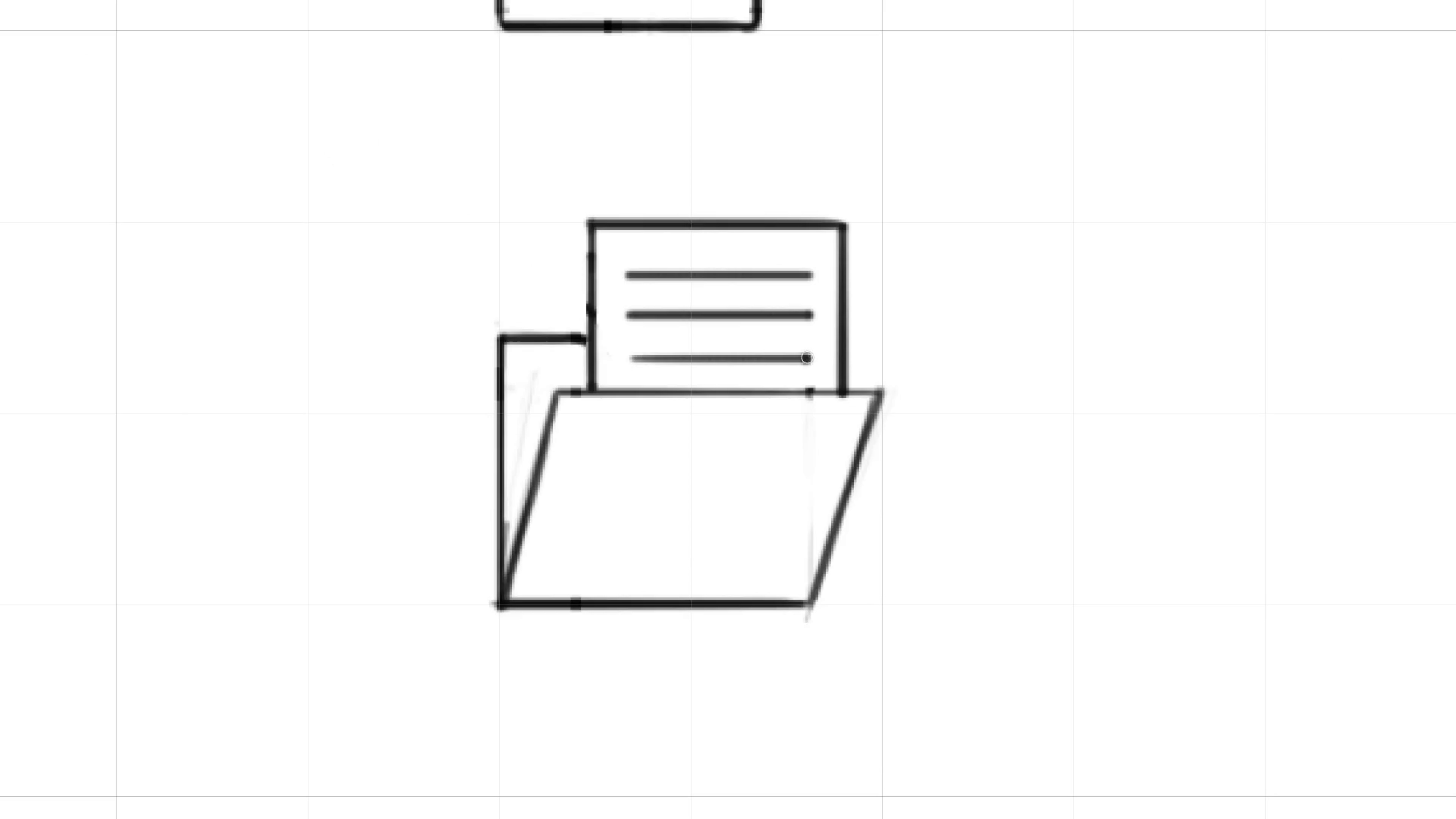 
hold_key(key=ShiftLeft, duration=1.5)
 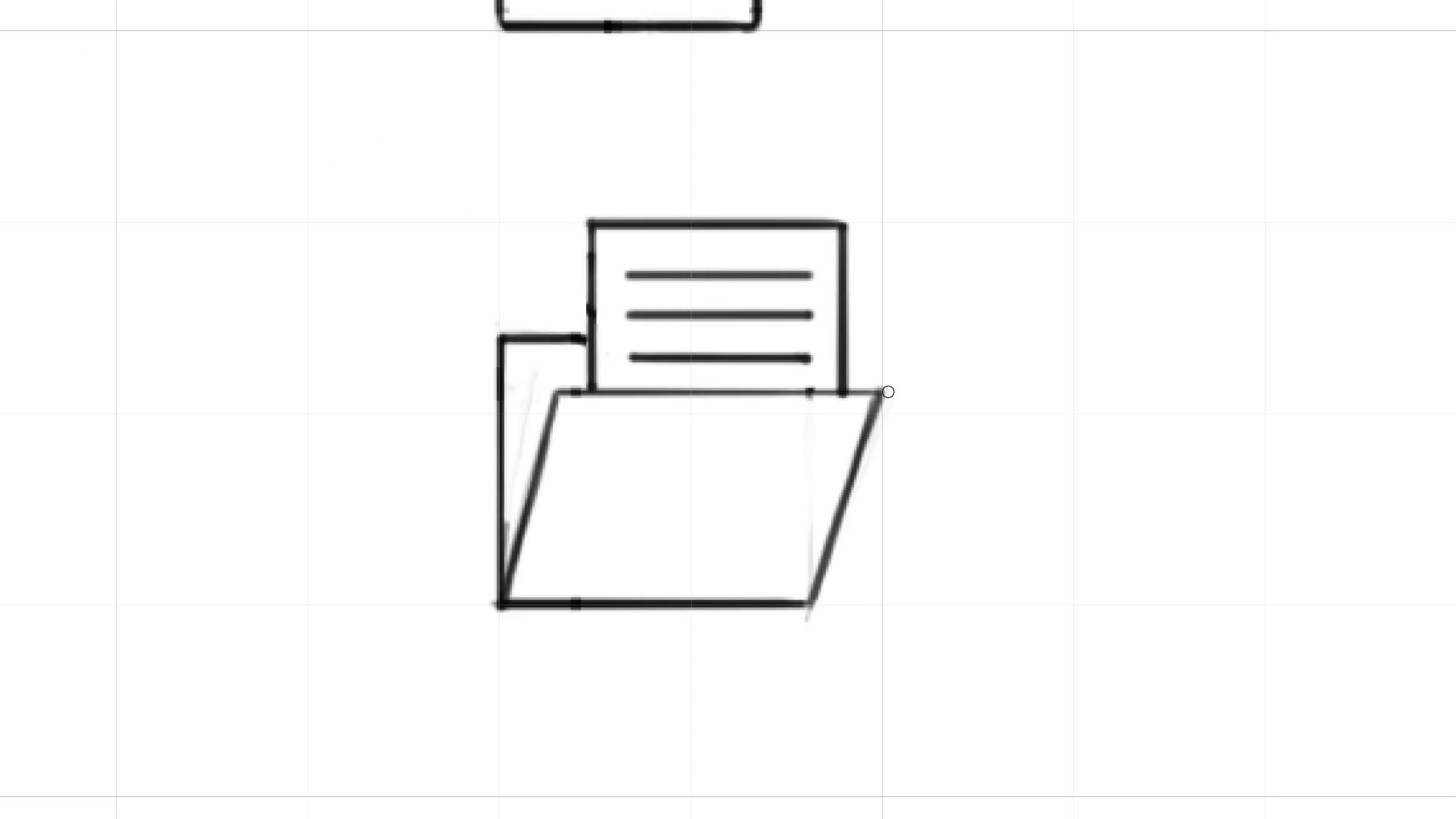 
hold_key(key=ShiftLeft, duration=1.53)
 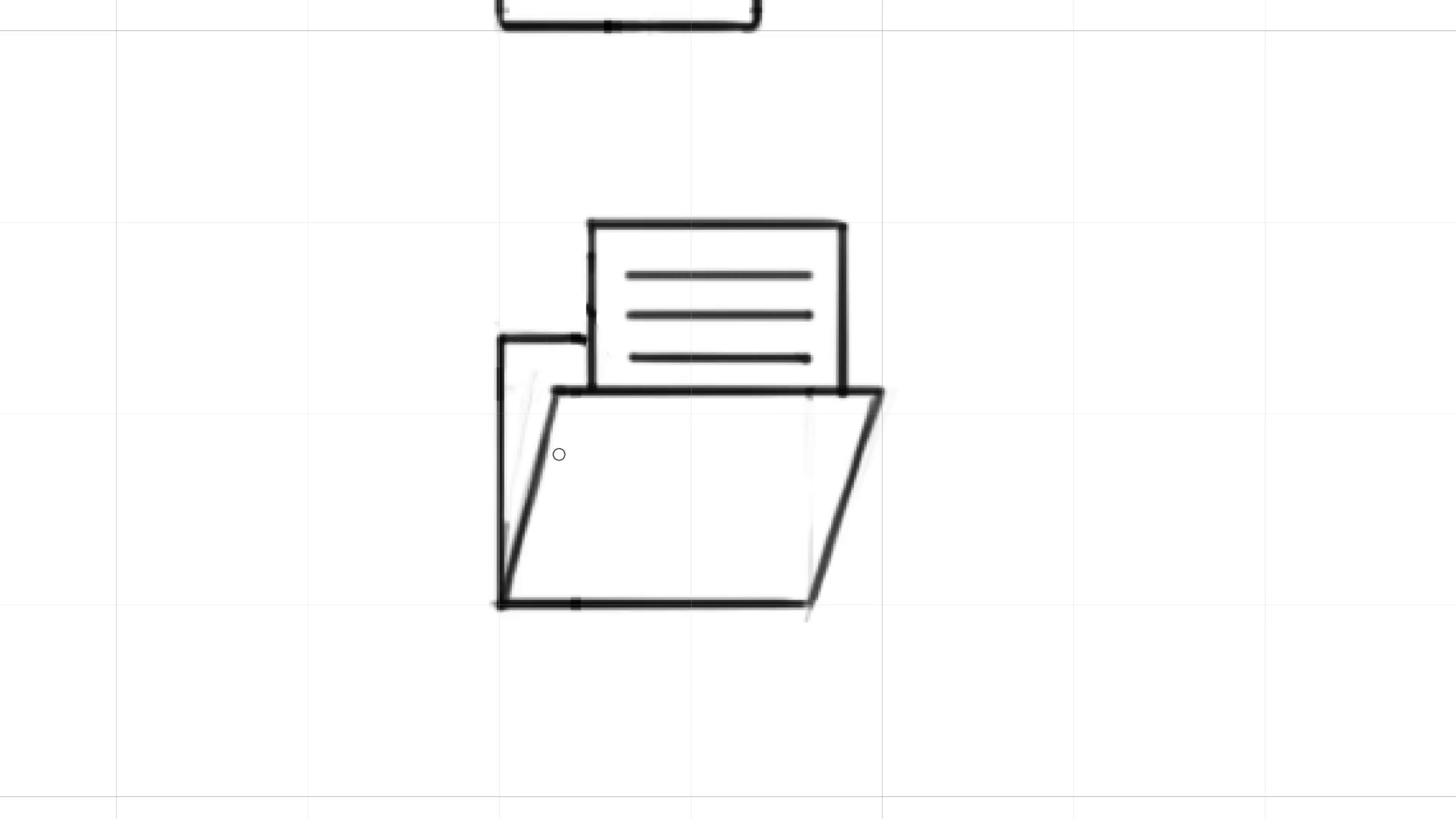 
hold_key(key=ShiftLeft, duration=0.6)
 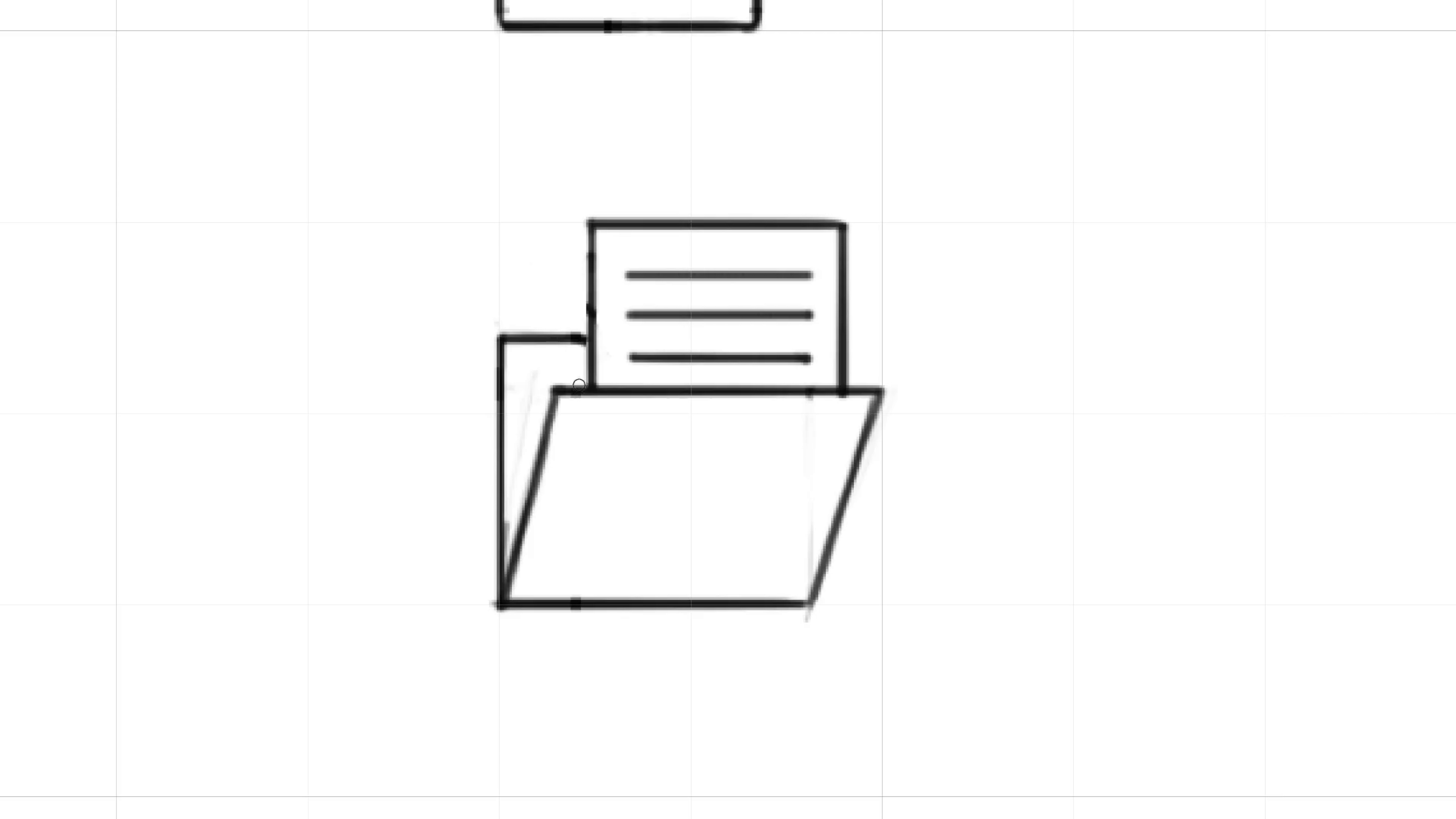 
hold_key(key=Backquote, duration=1.04)
 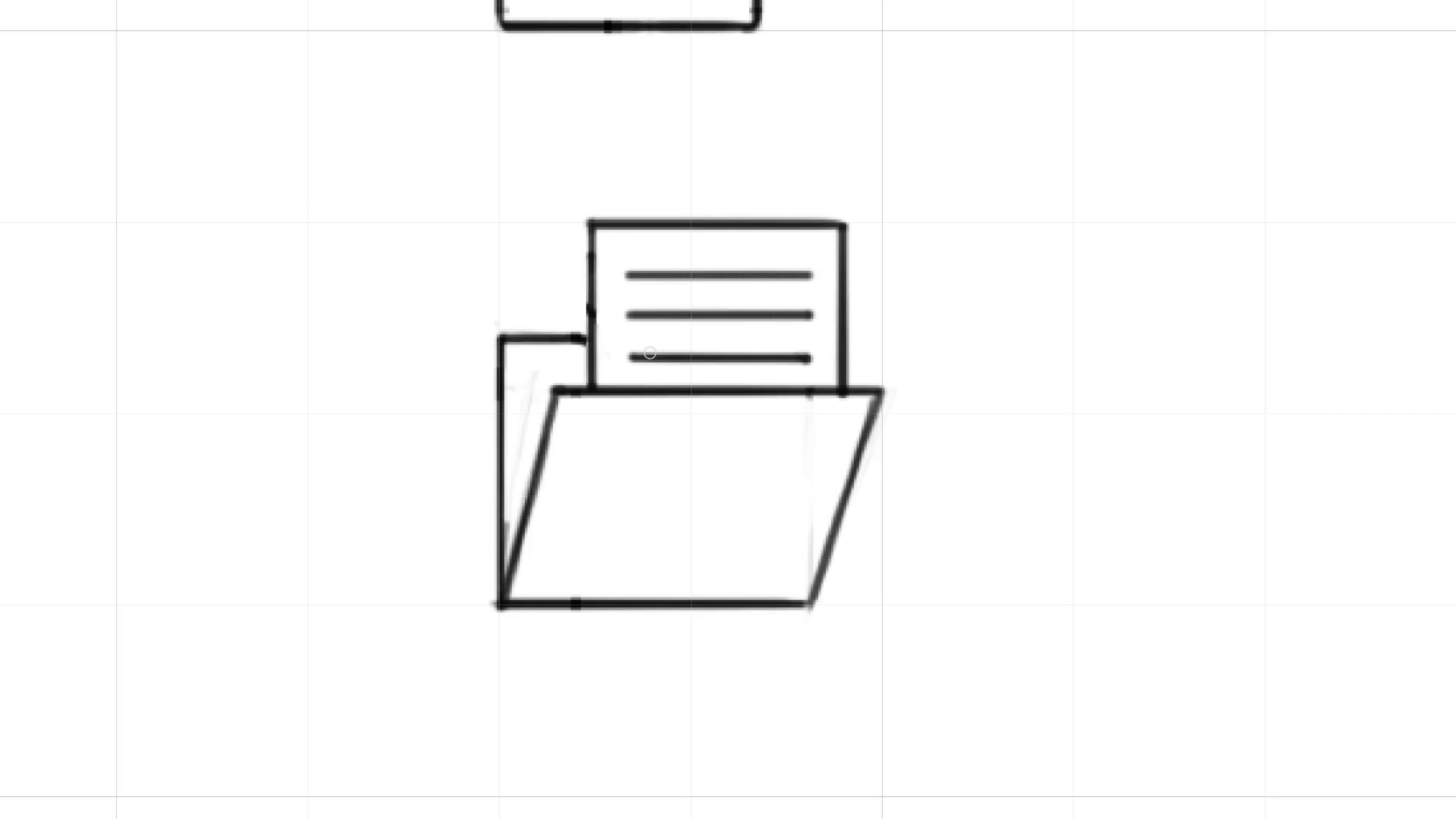 
hold_key(key=ControlLeft, duration=2.91)
 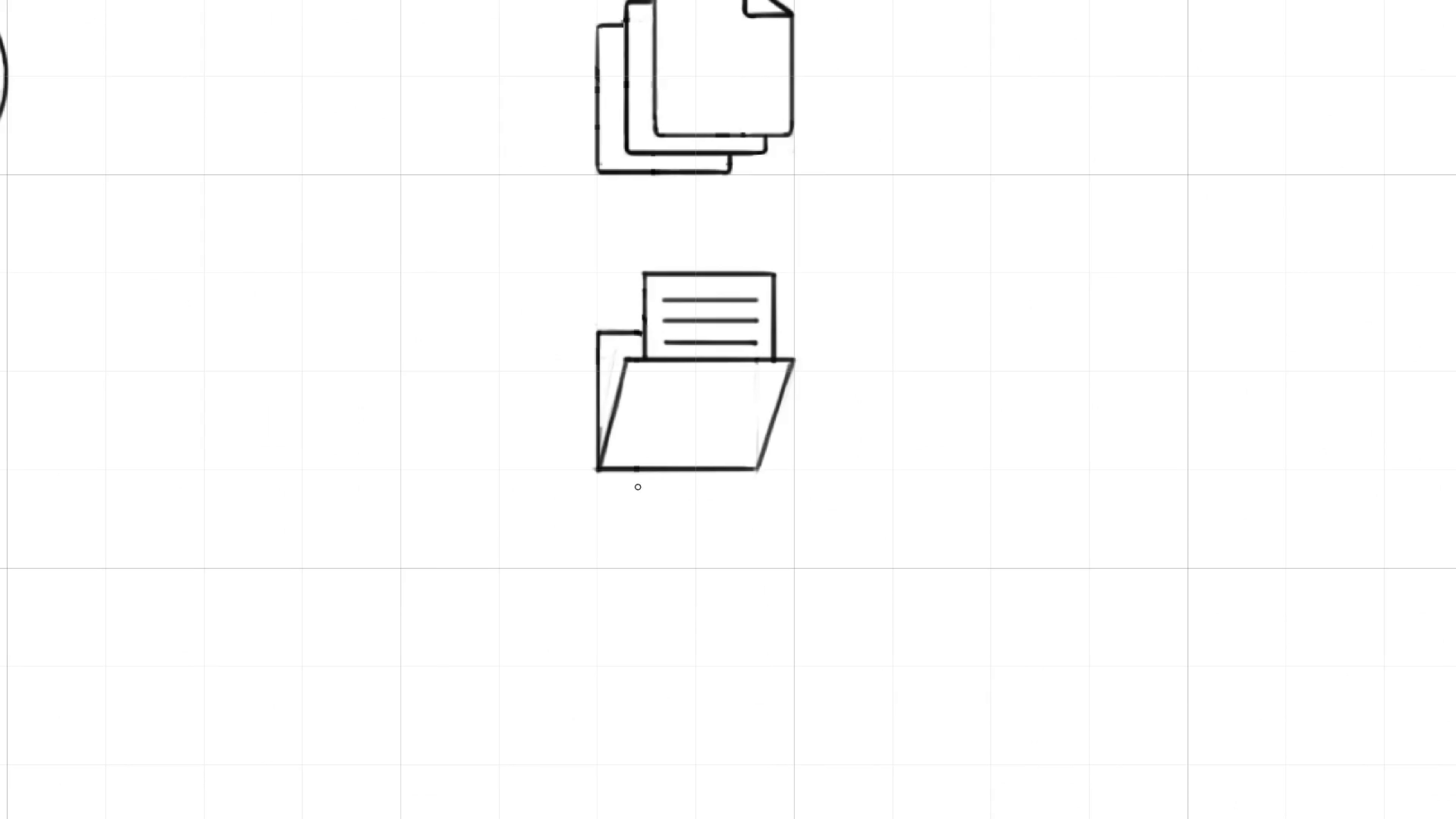 
hold_key(key=Space, duration=1.52)
 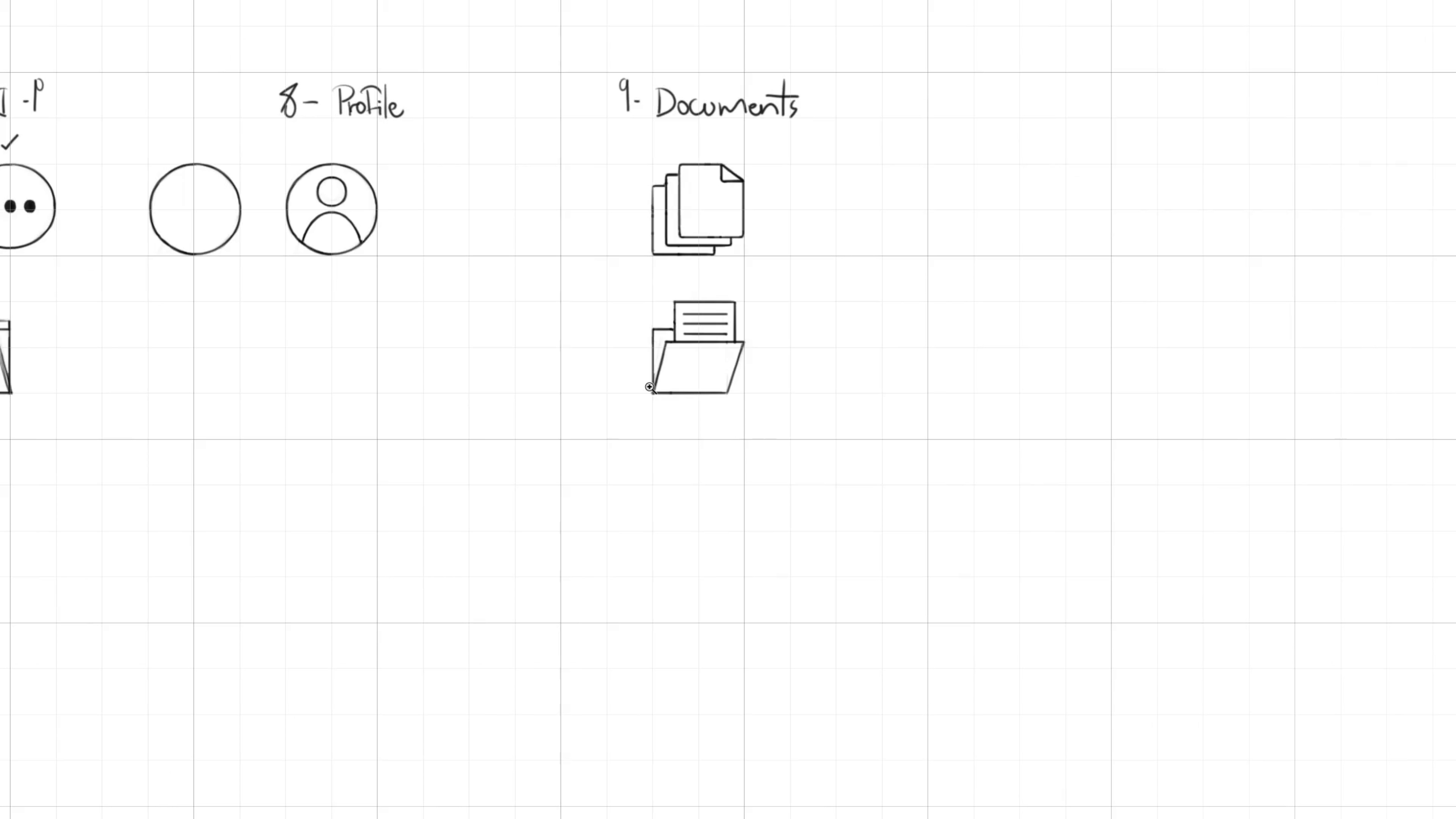 
left_click_drag(start_coordinate=[701, 326], to_coordinate=[670, 397])
 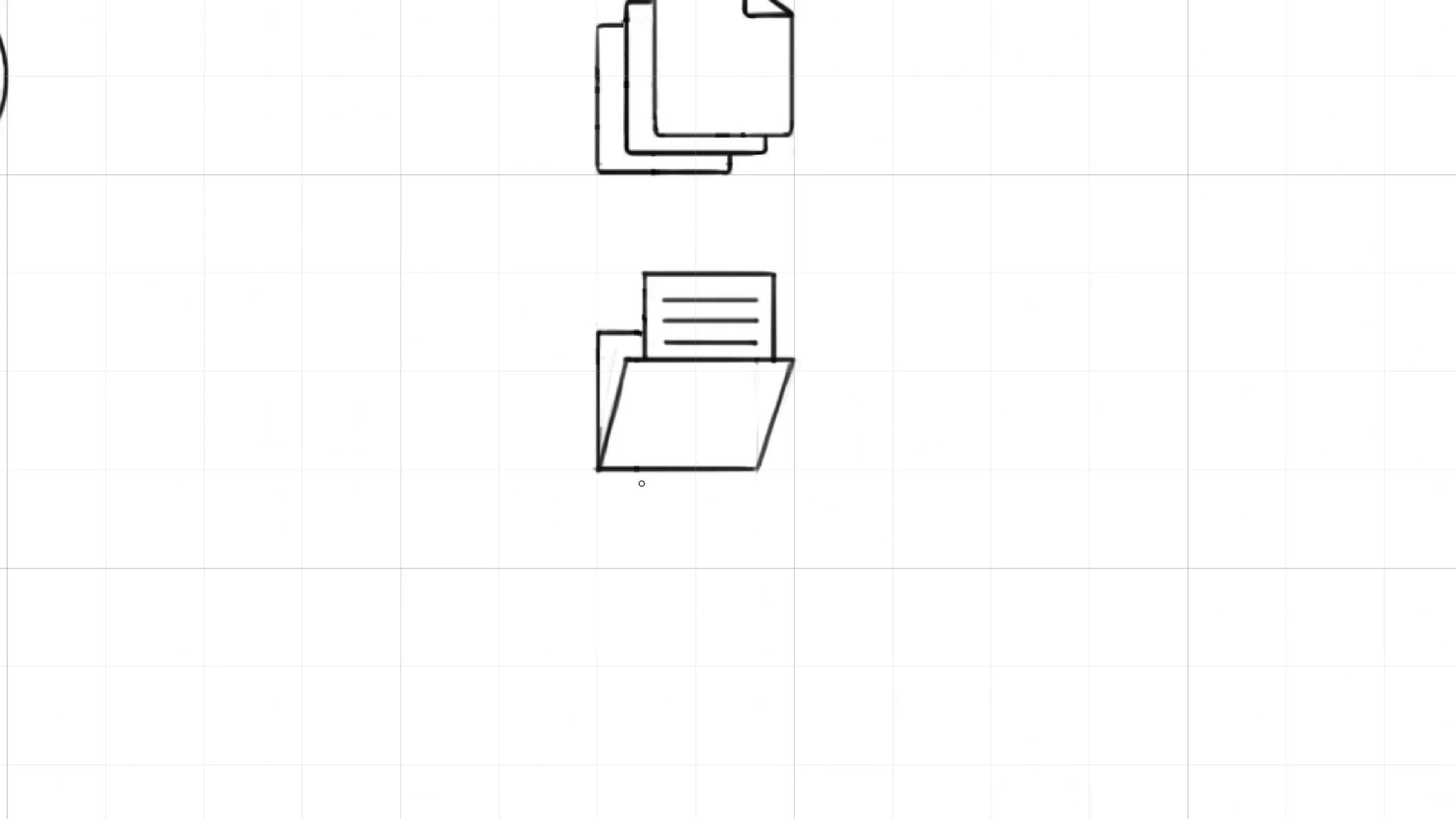 
hold_key(key=Space, duration=1.38)
 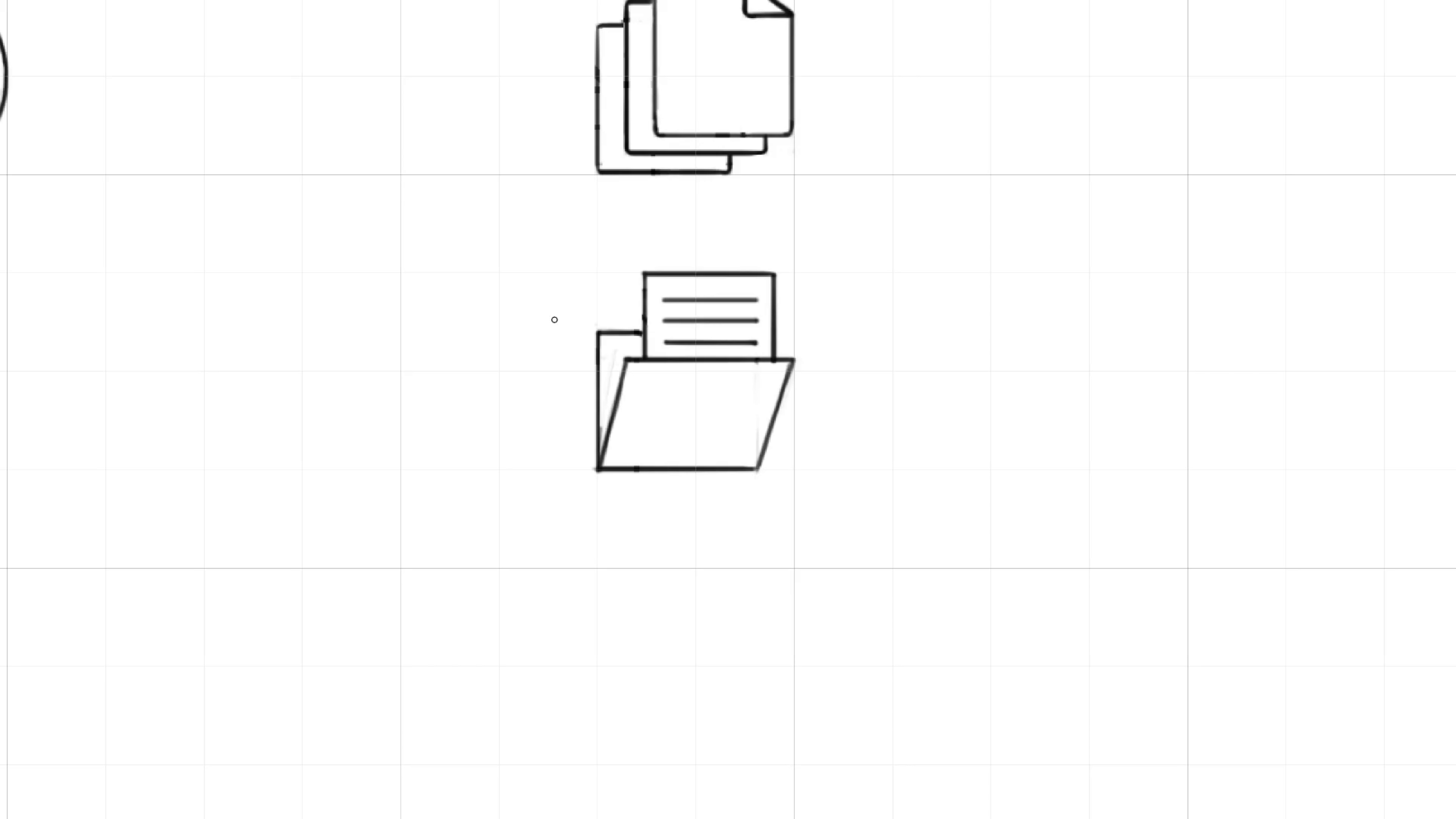 
hold_key(key=Space, duration=1.11)
 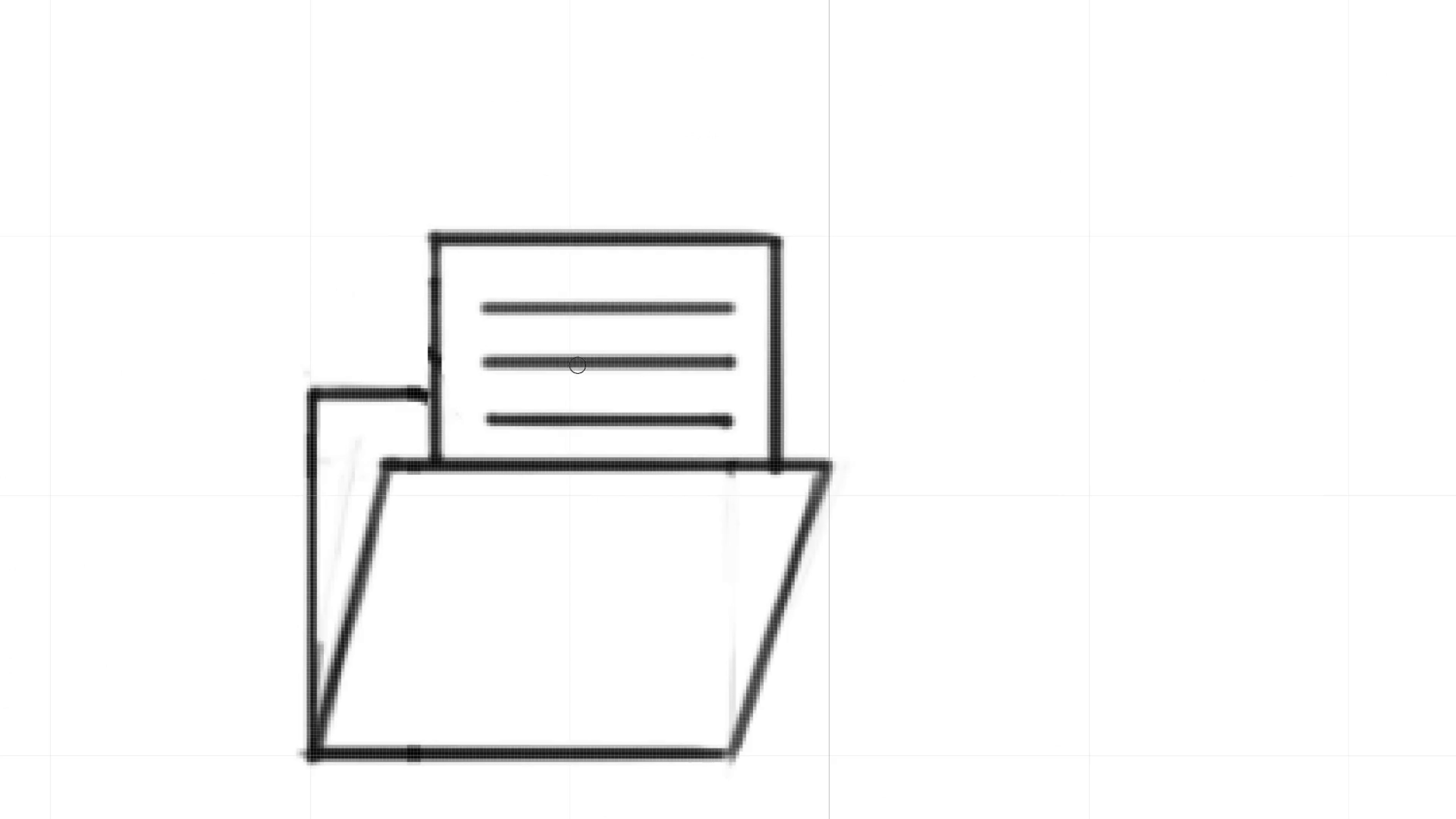 
hold_key(key=ControlLeft, duration=1.05)
left_click_drag(start_coordinate=[772, 295], to_coordinate=[802, 348])
 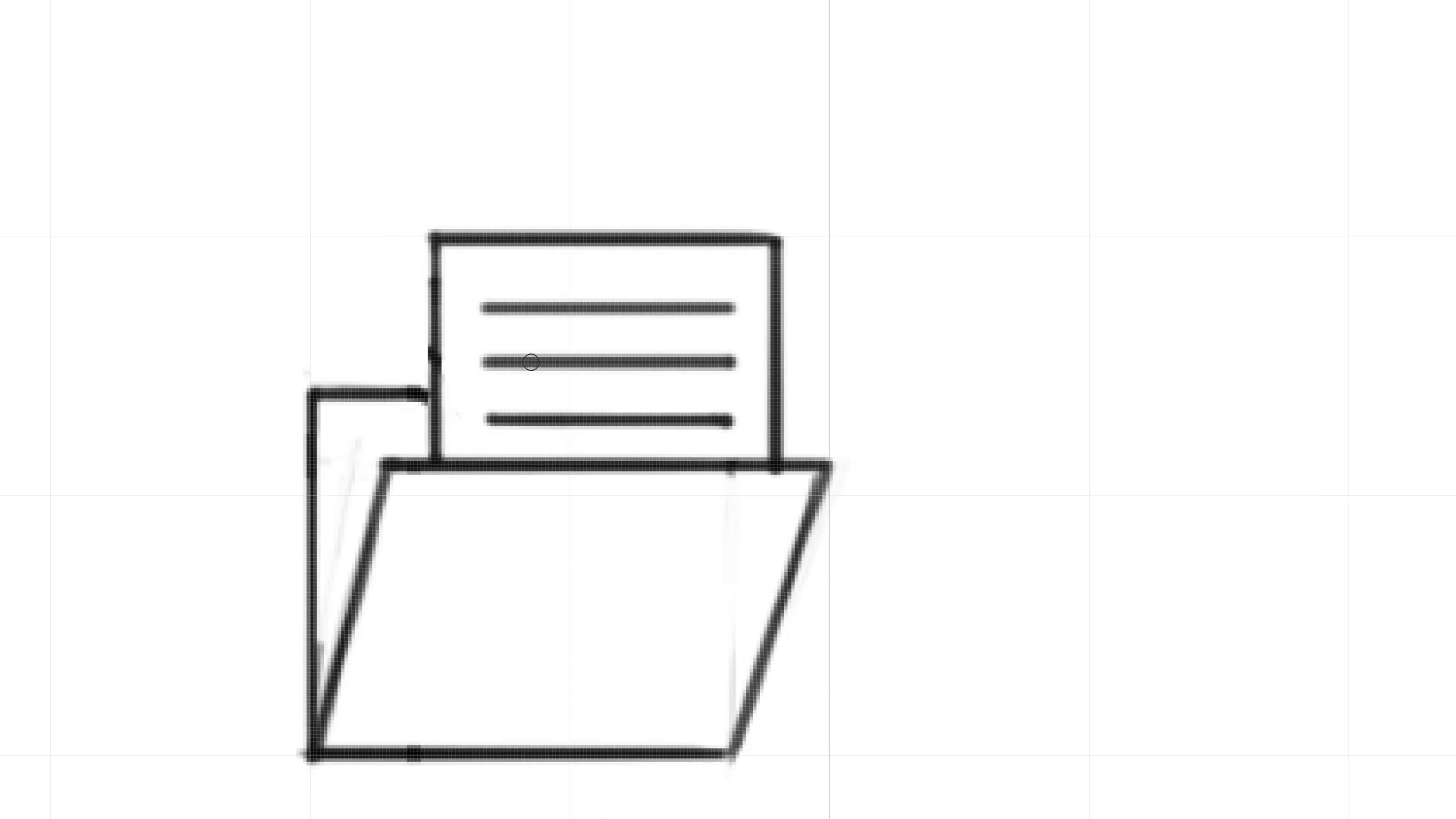 
key(M)
 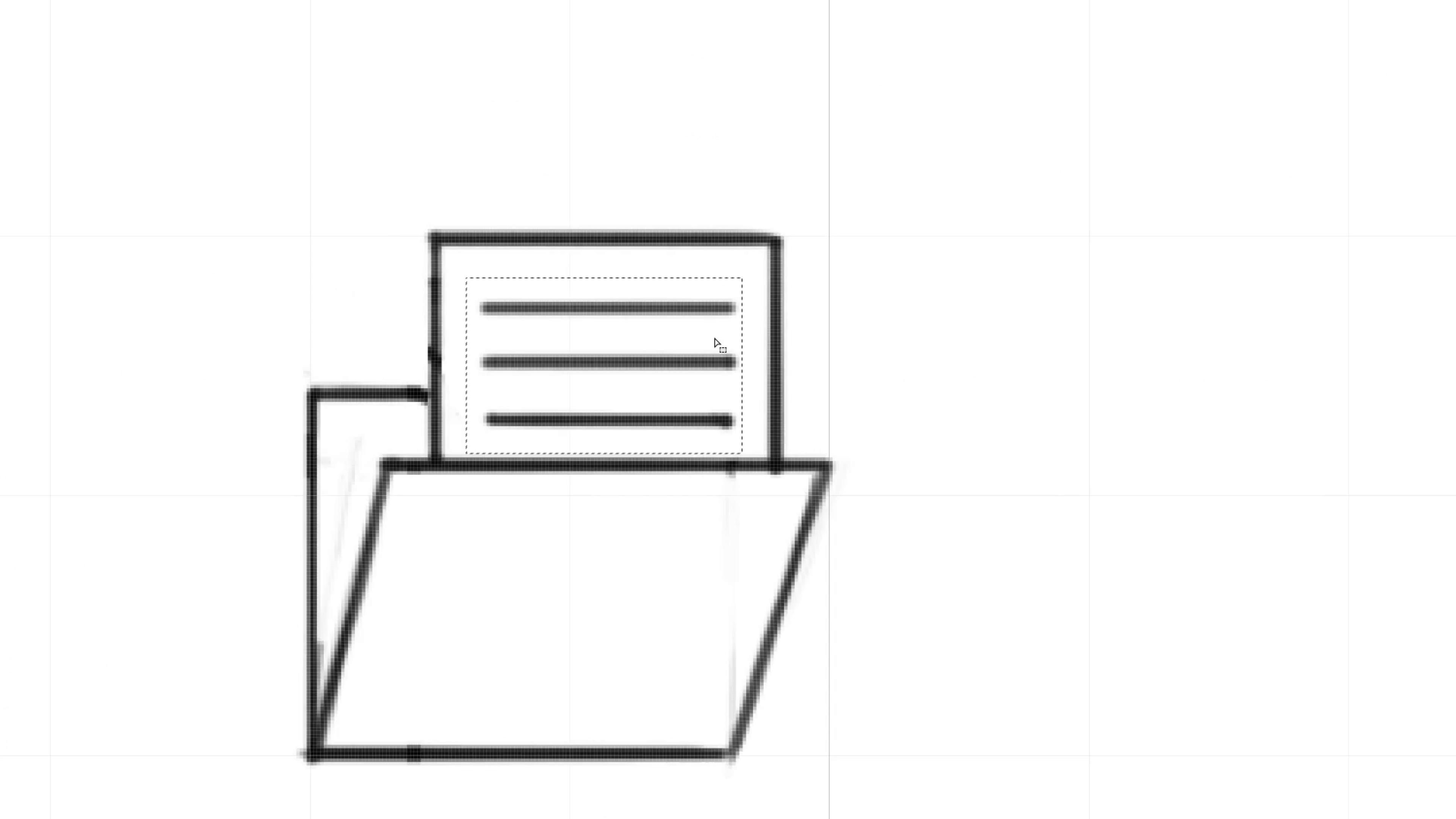 
hold_key(key=ControlLeft, duration=0.9)
 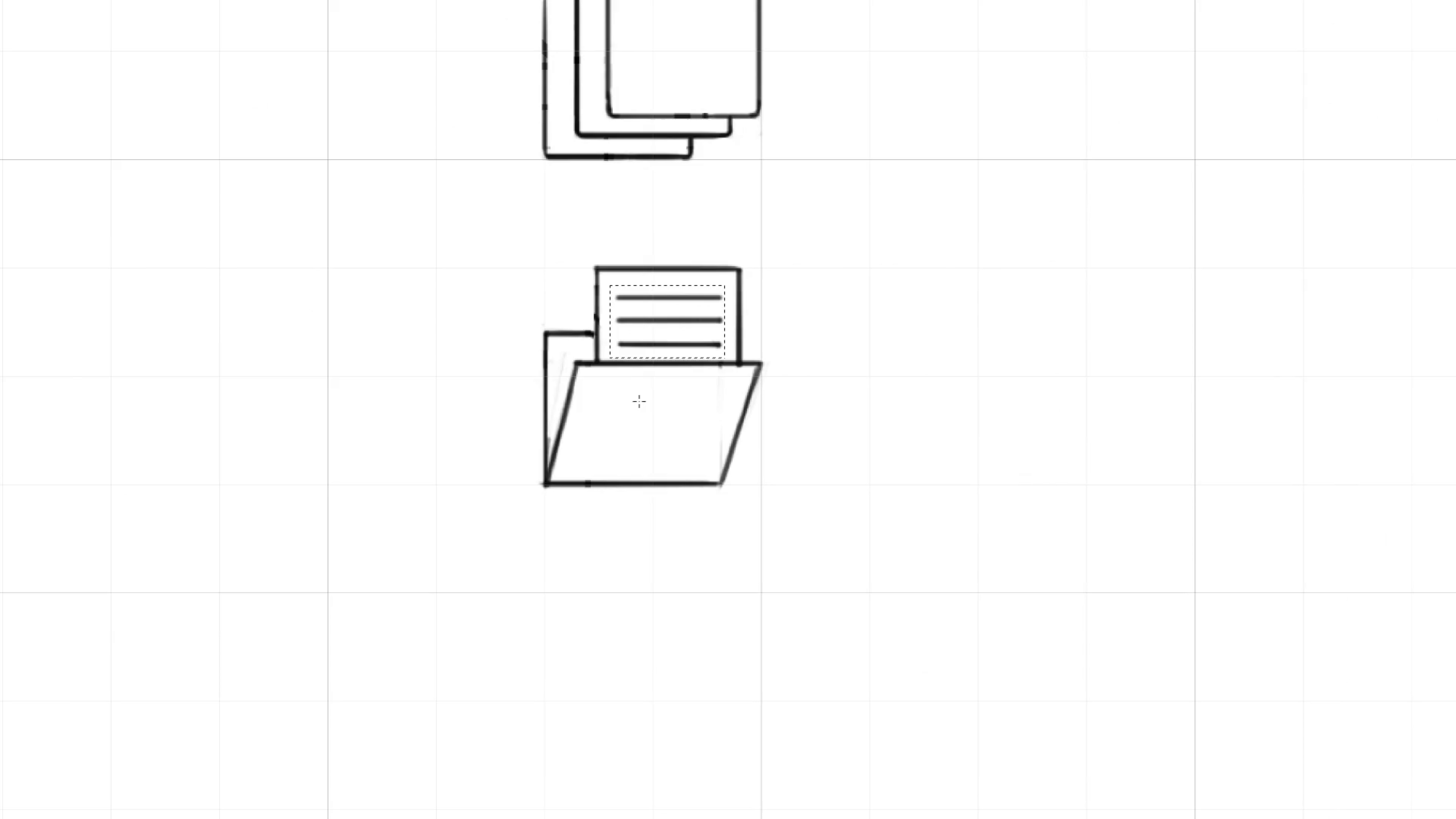 
hold_key(key=Space, duration=0.9)
 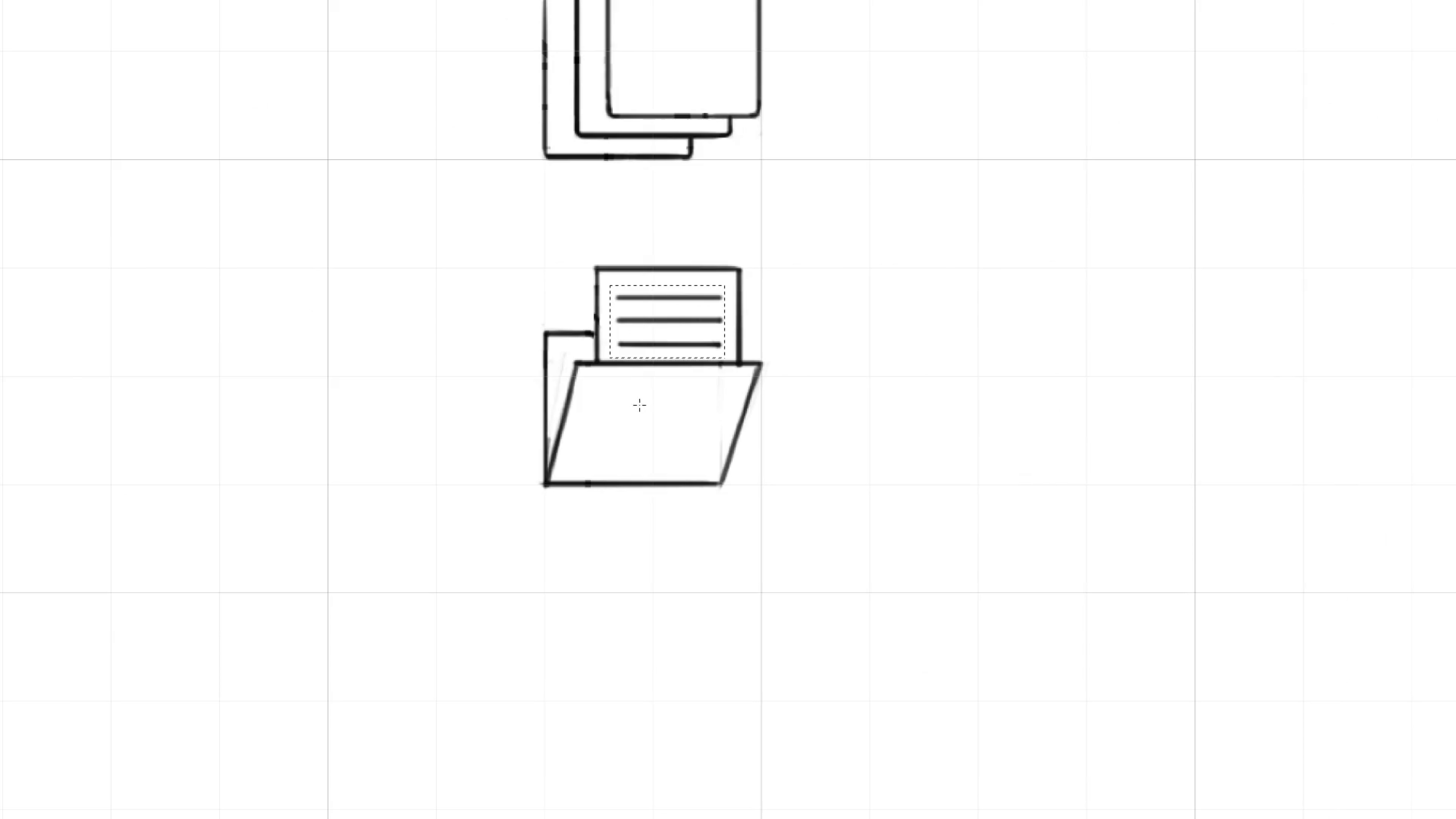 
left_click_drag(start_coordinate=[712, 290], to_coordinate=[673, 349])
 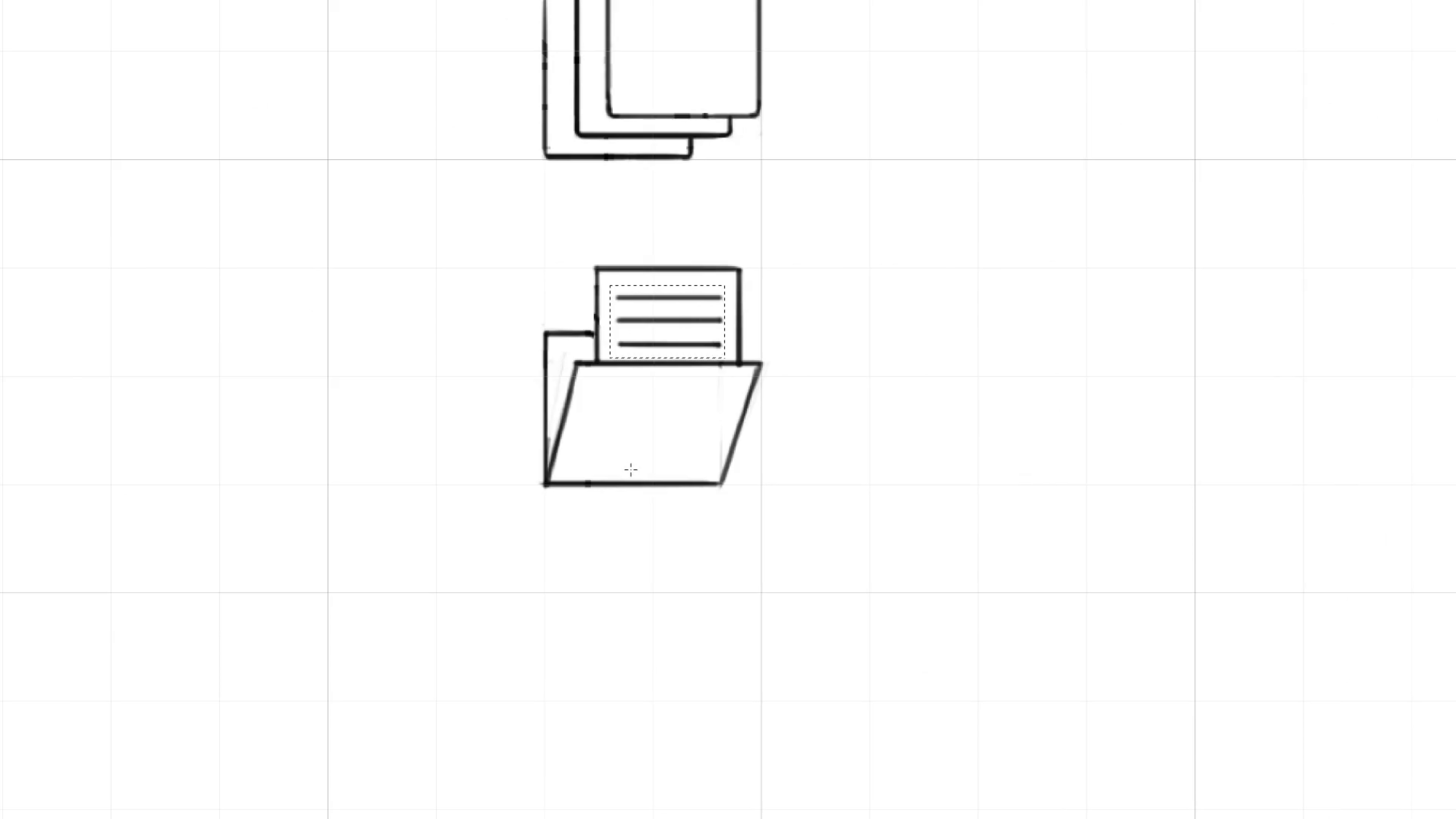 
key(Control+D)
 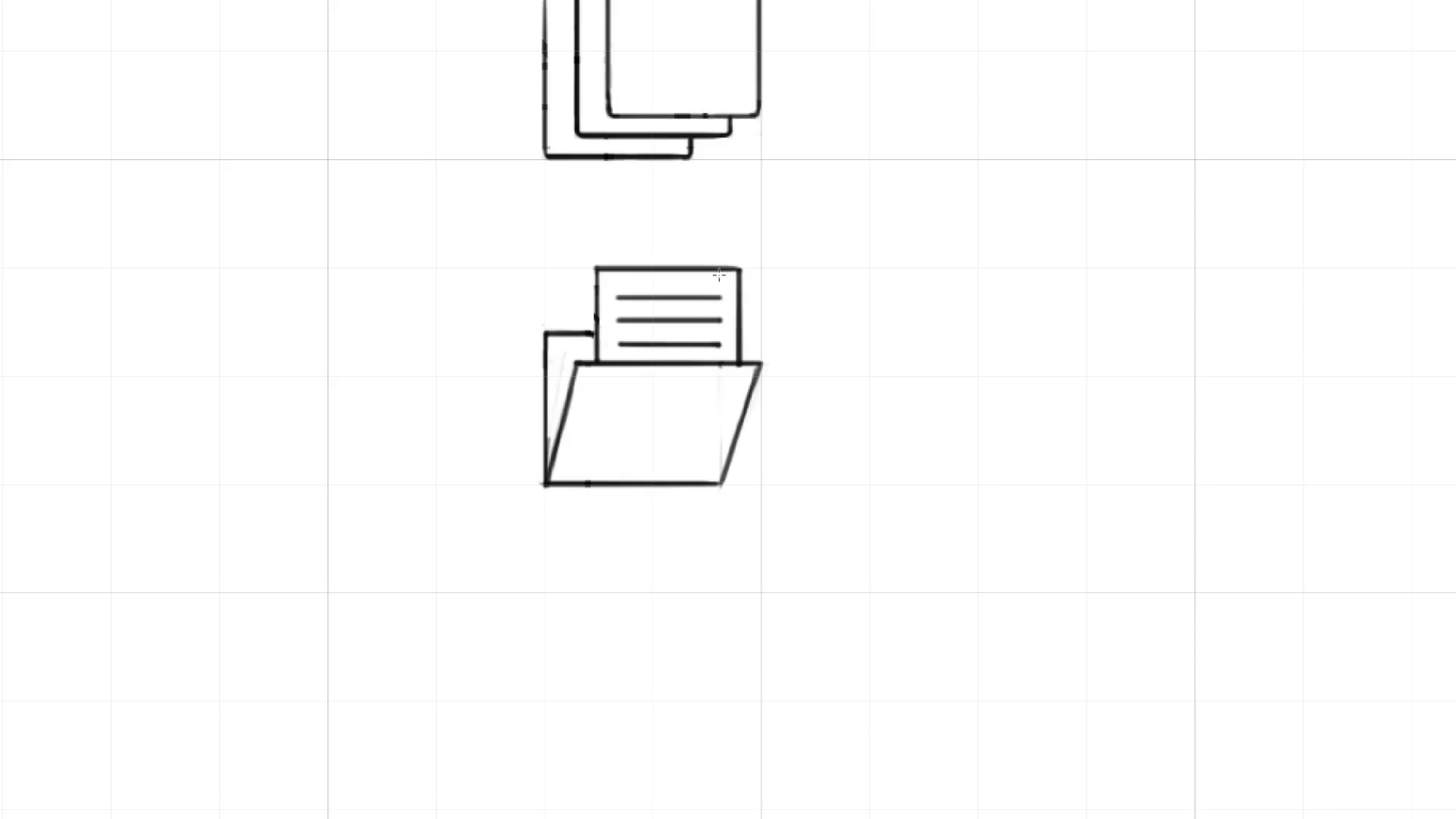 
key(L)
 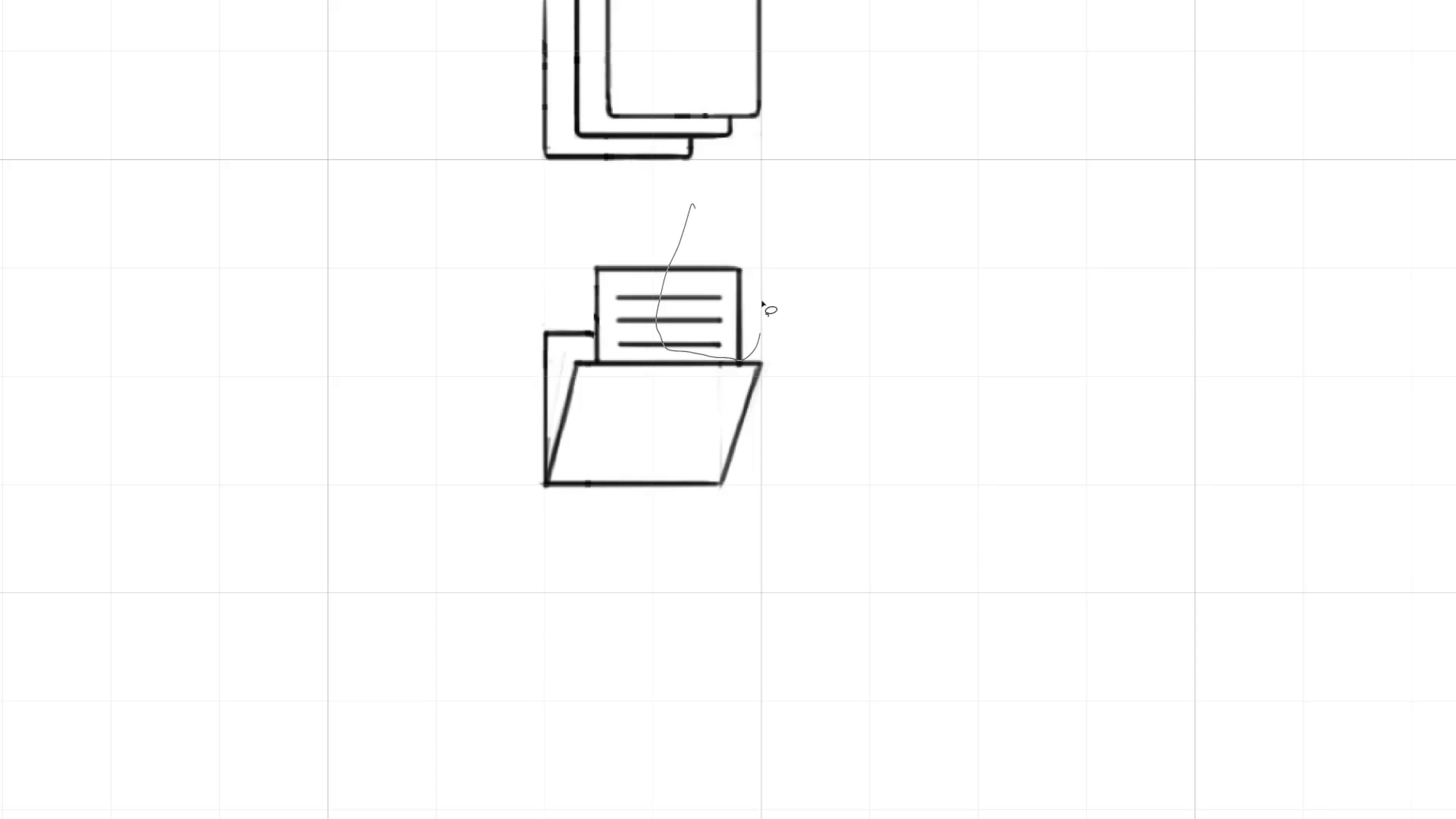 
key(V)
 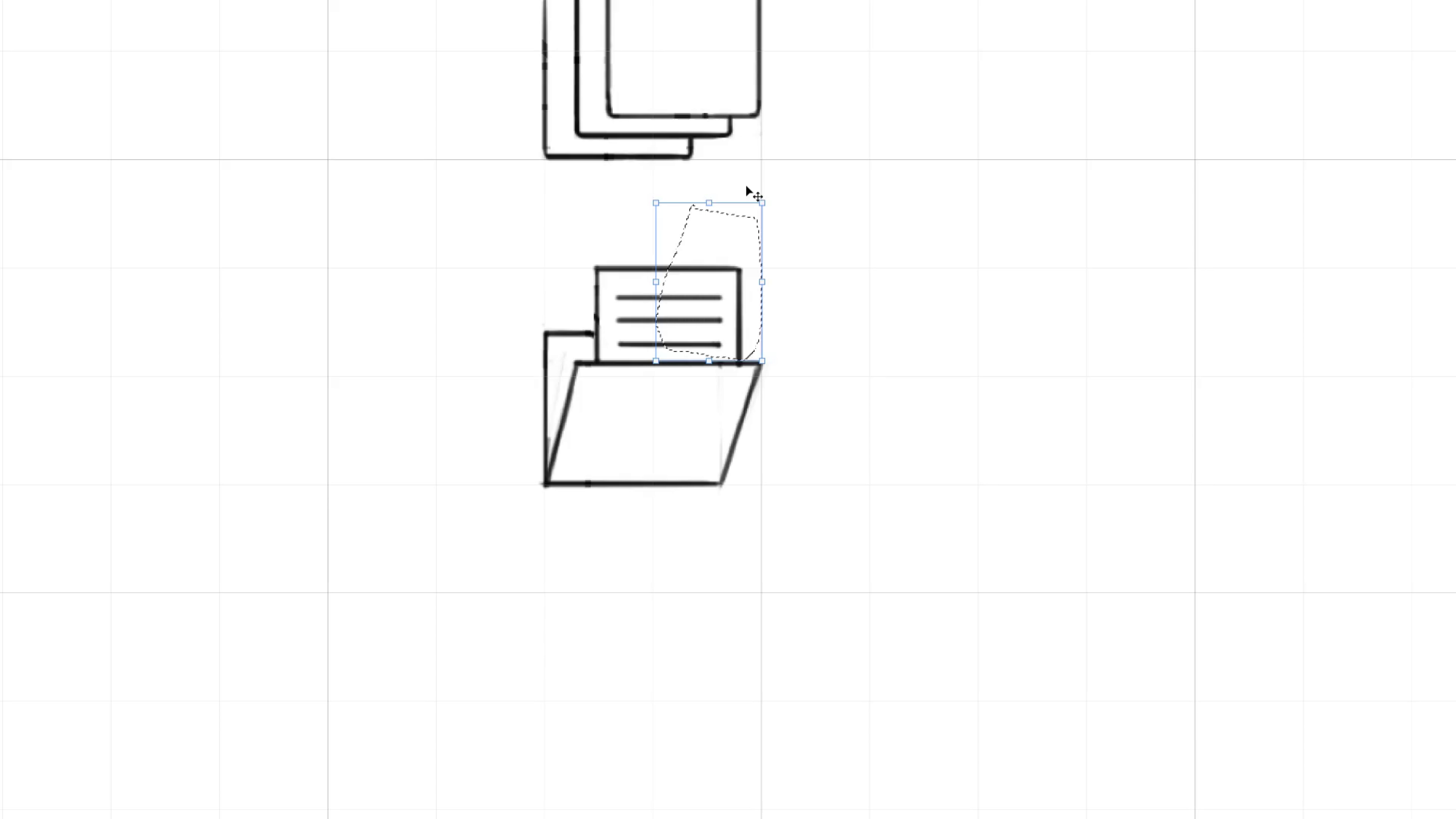 
key(ArrowLeft)
 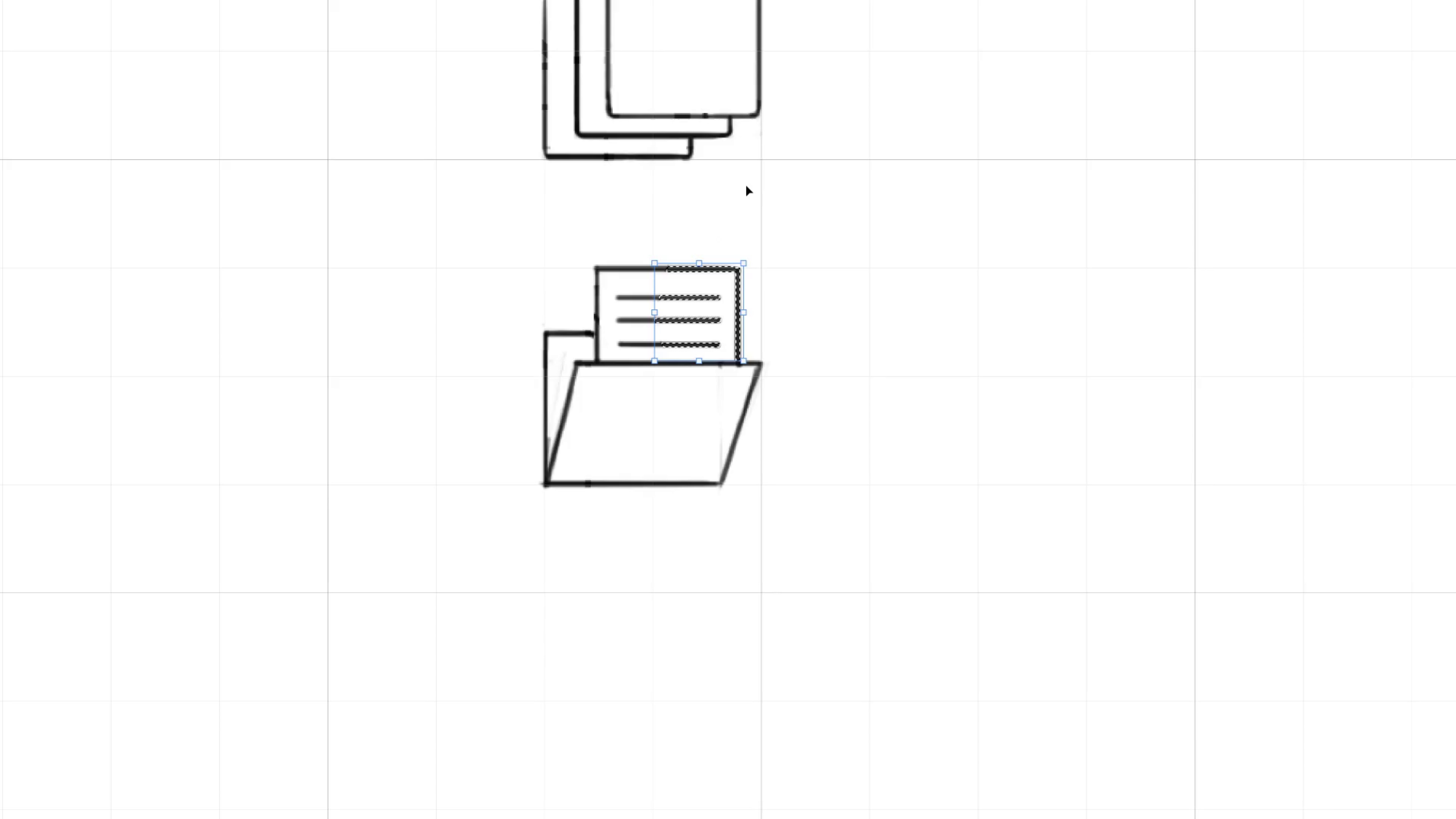 
key(ArrowLeft)
 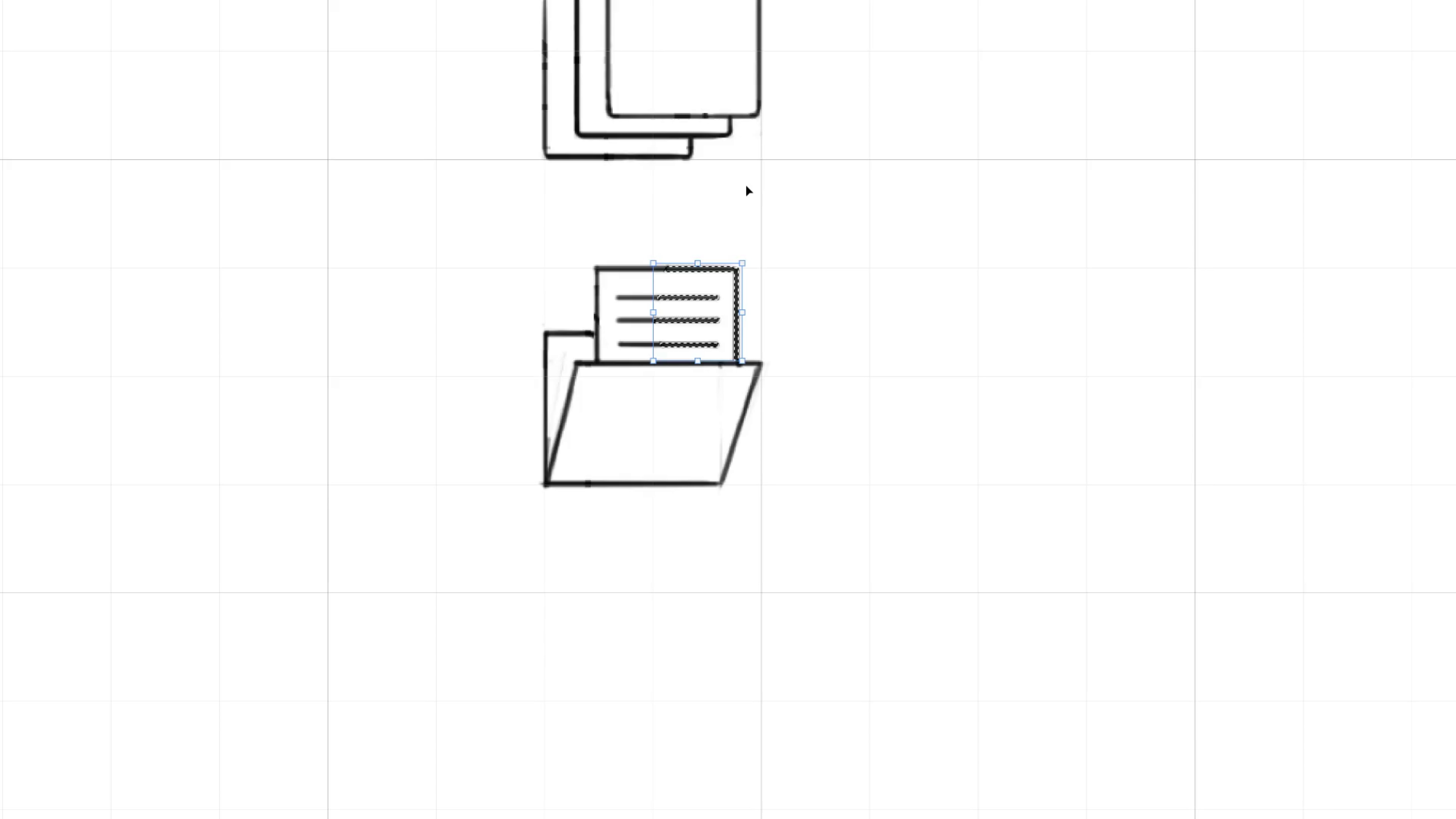 
key(ArrowLeft)
 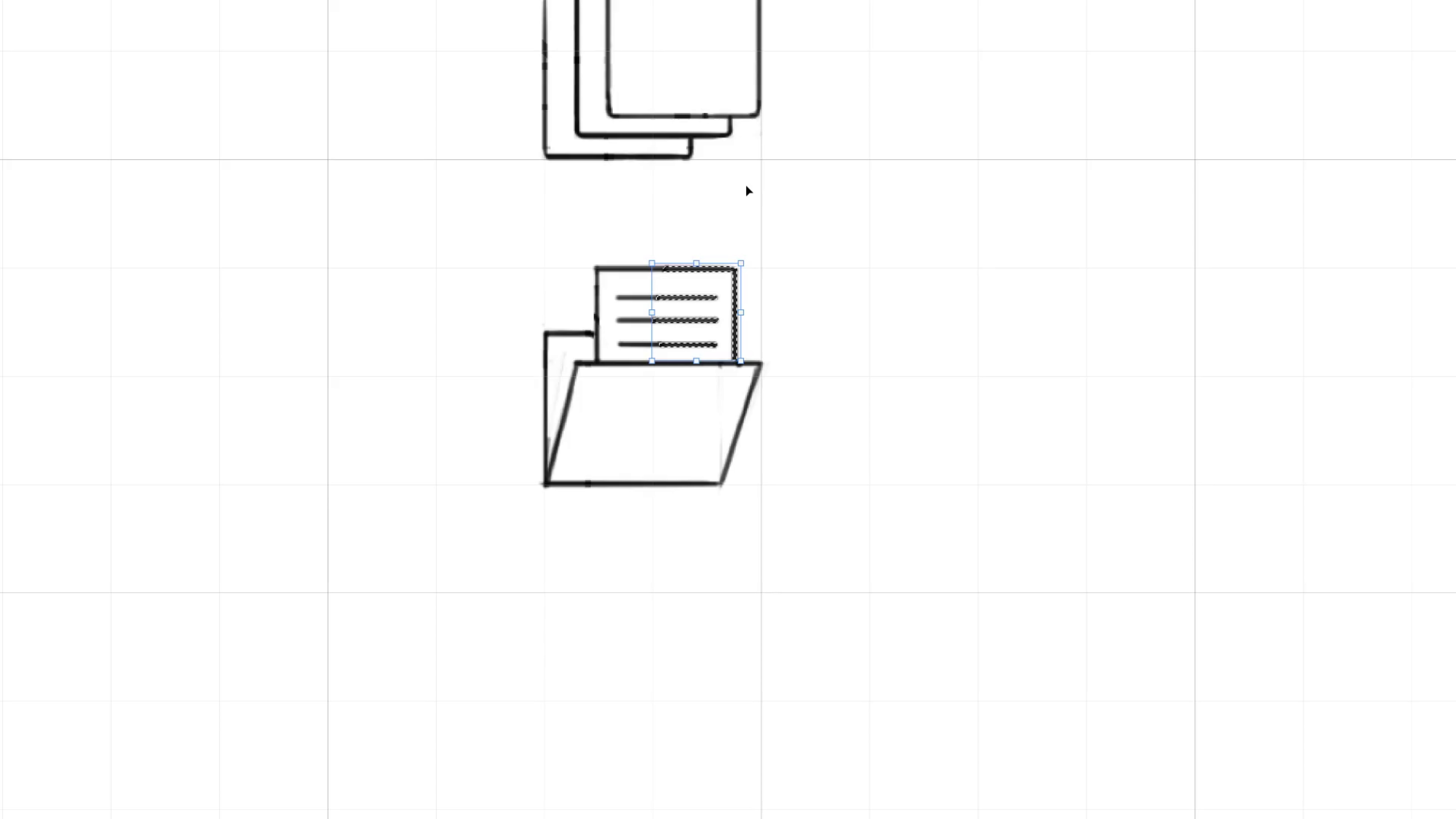 
key(ArrowLeft)
 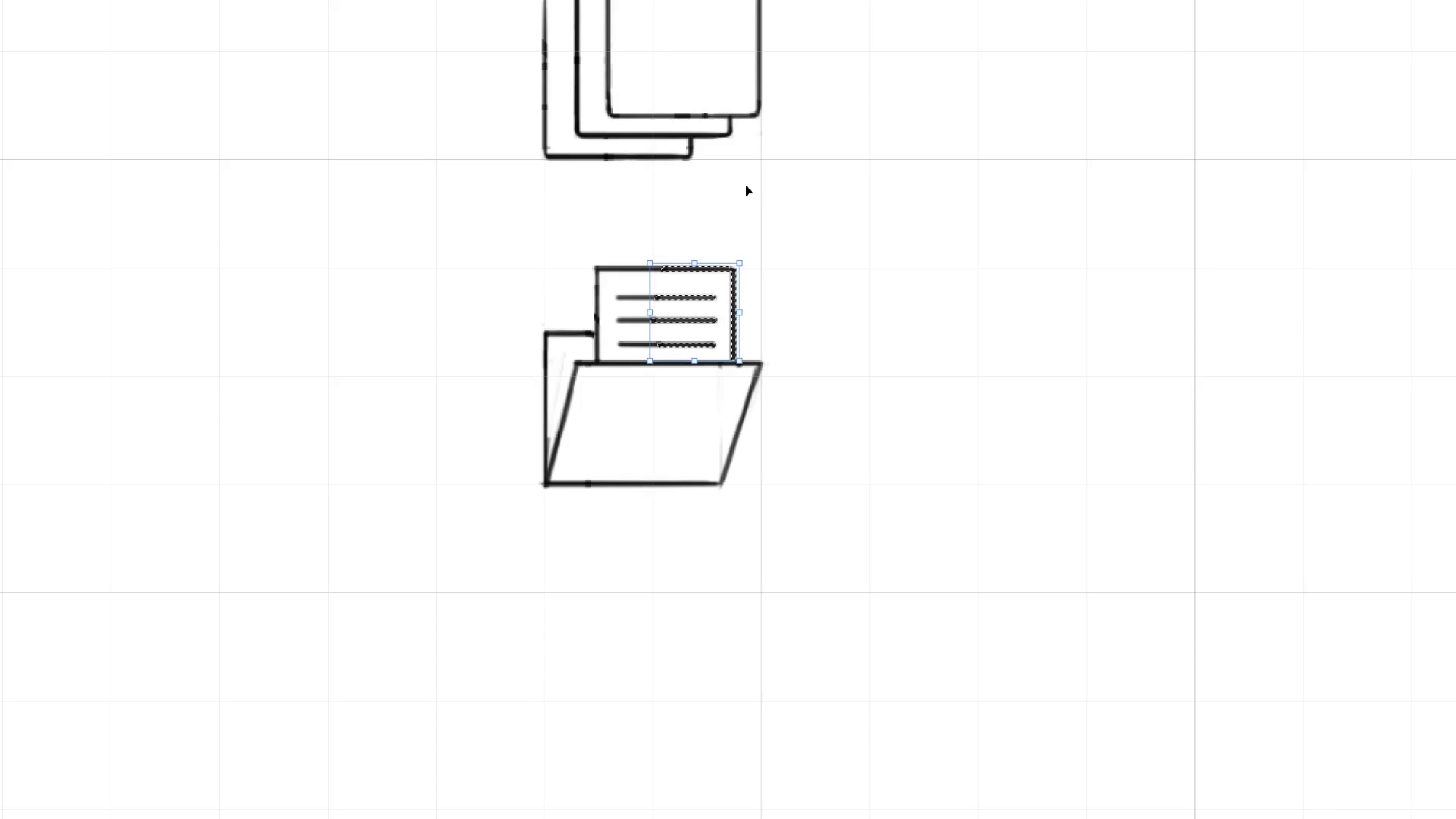 
key(ArrowLeft)
 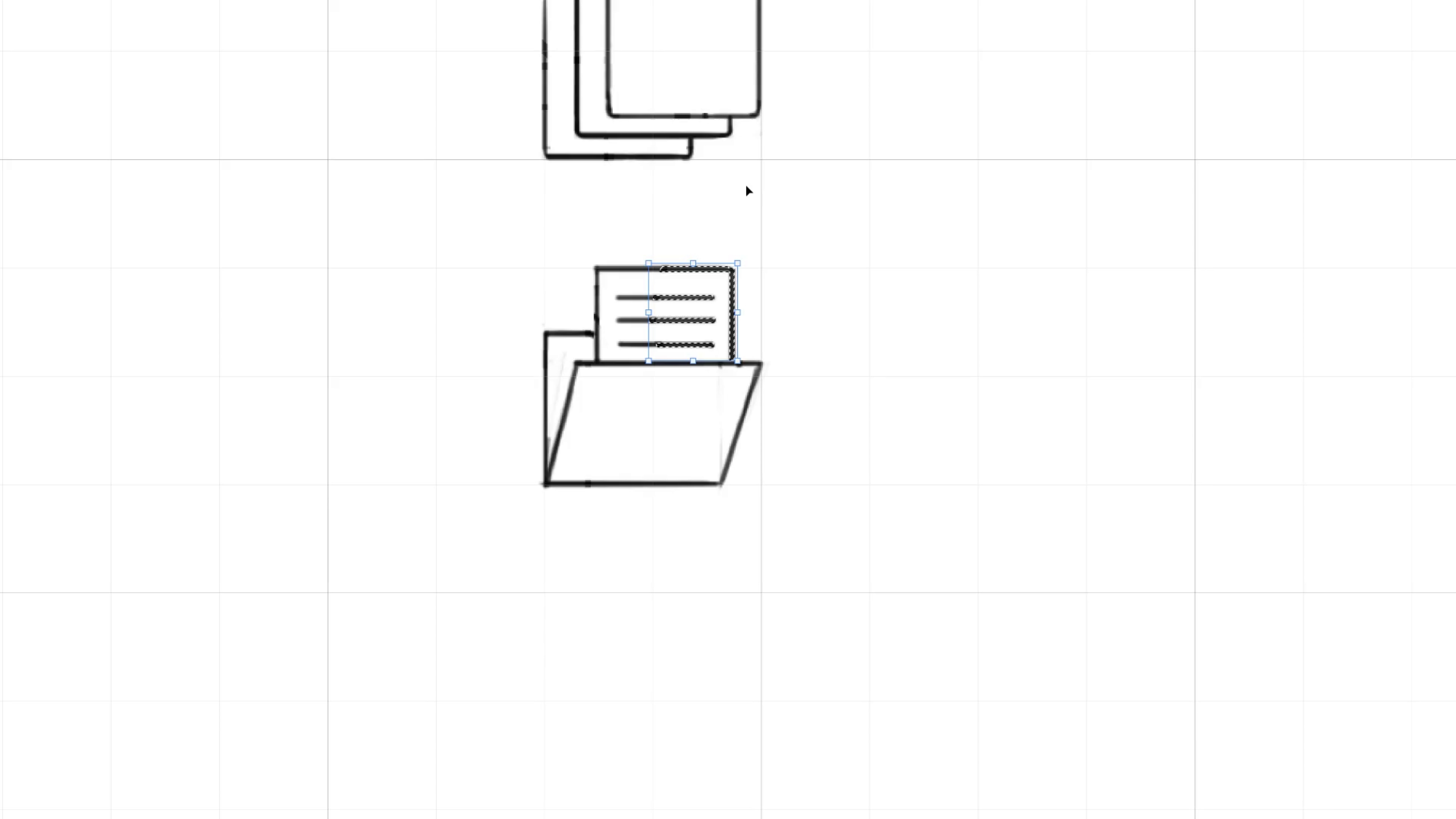 
key(Control+H)
 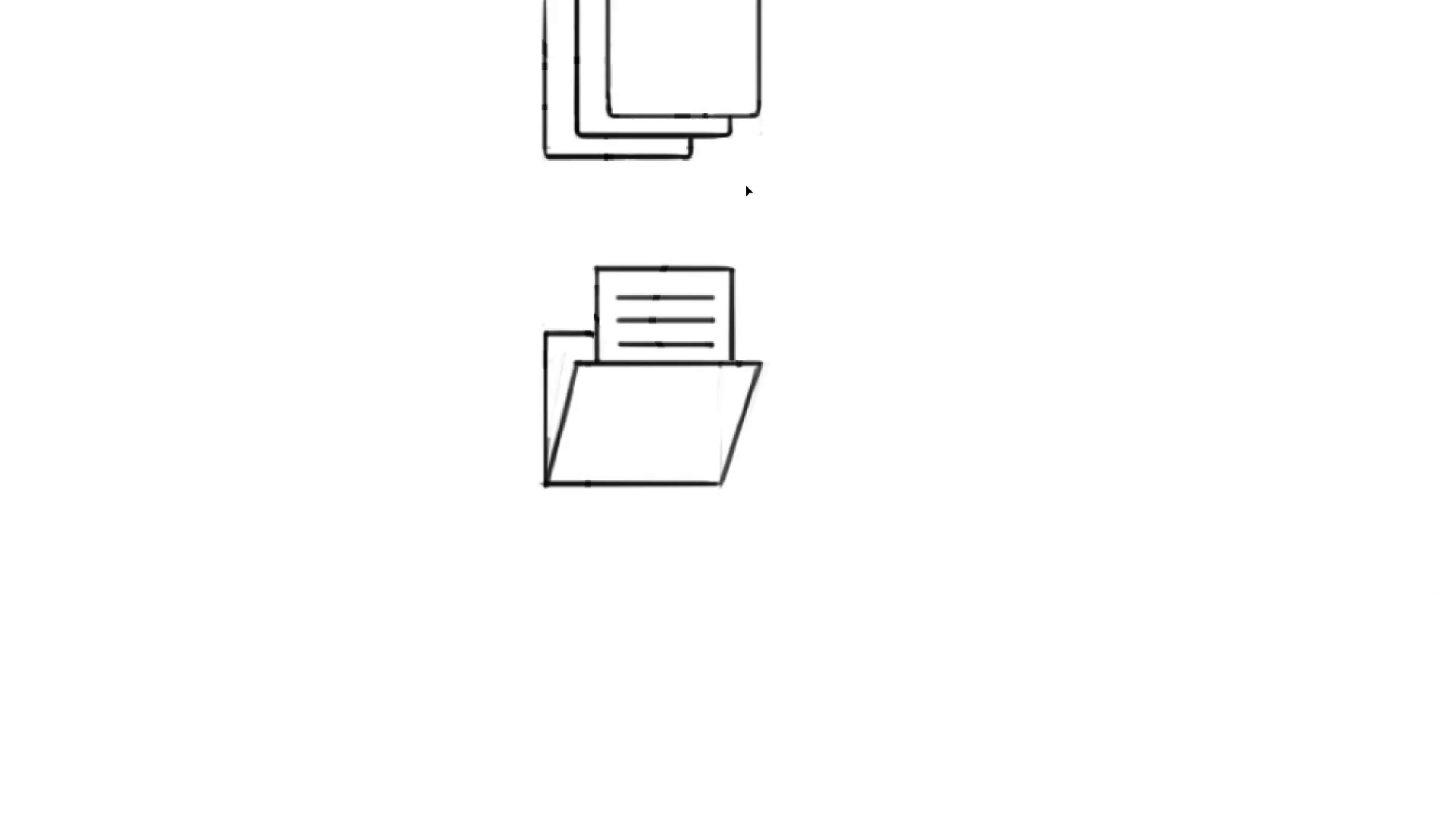 
key(ArrowLeft)
 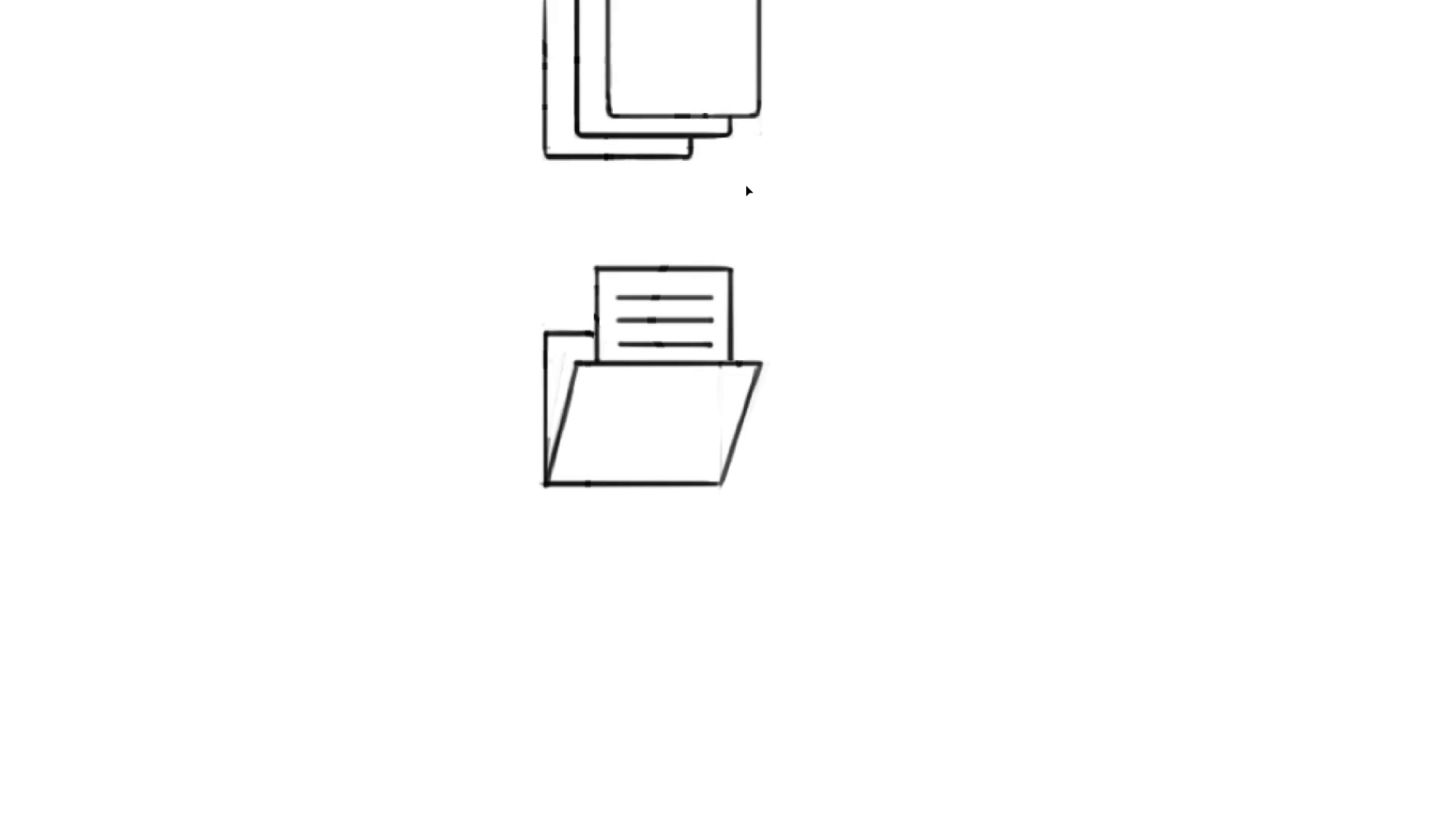 
key(ArrowLeft)
 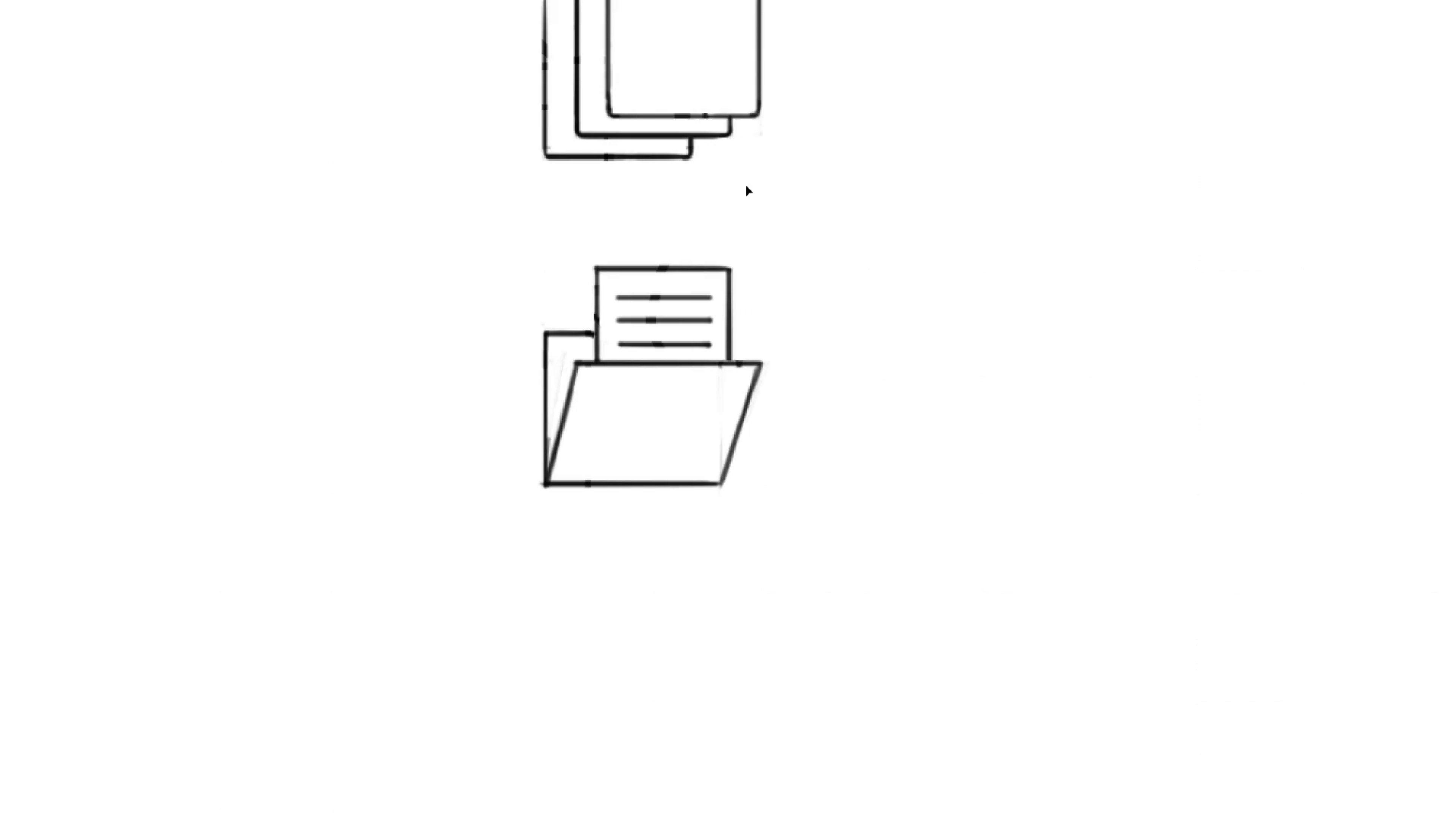 
key(ArrowLeft)
 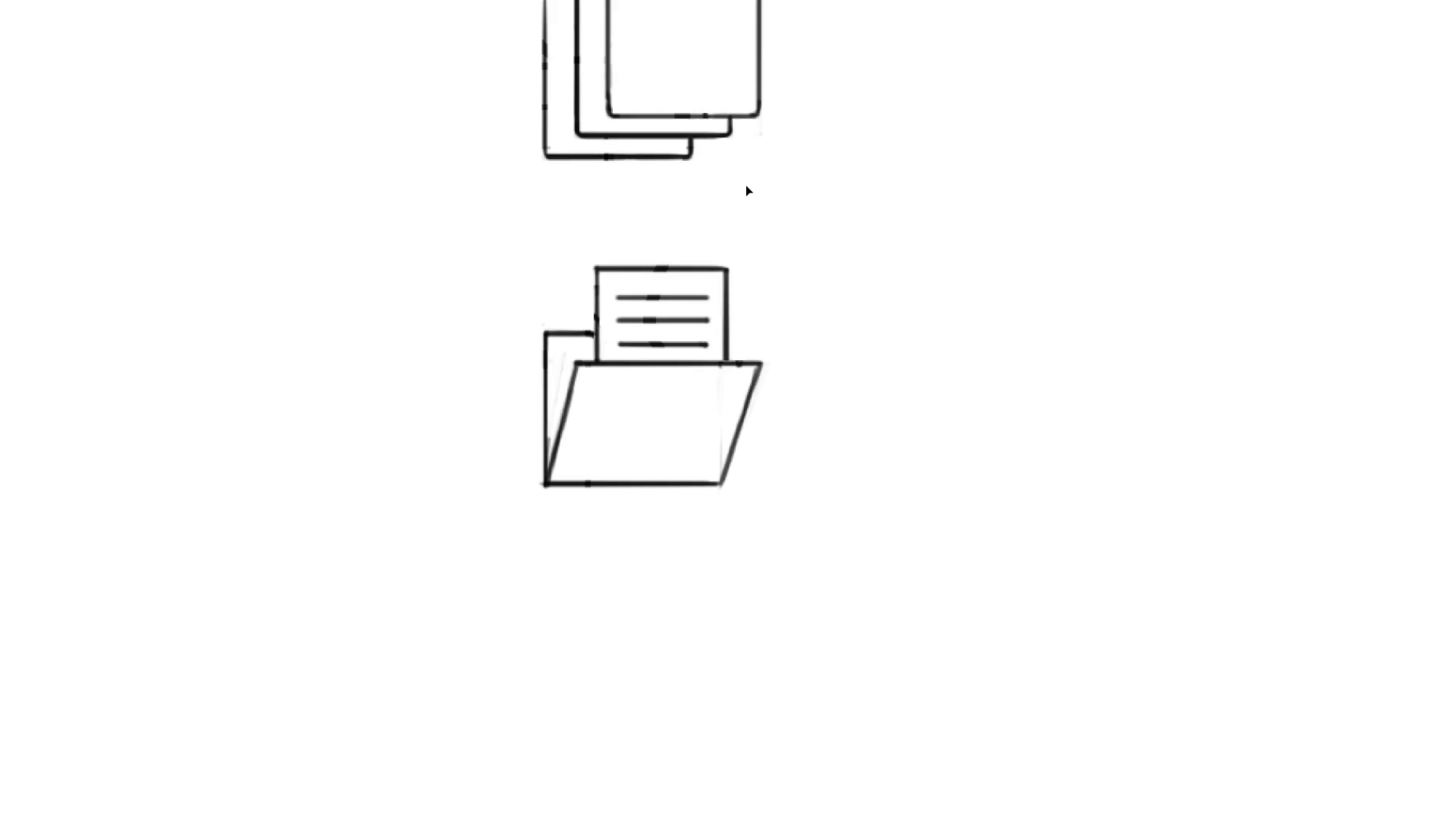 
key(ArrowLeft)
 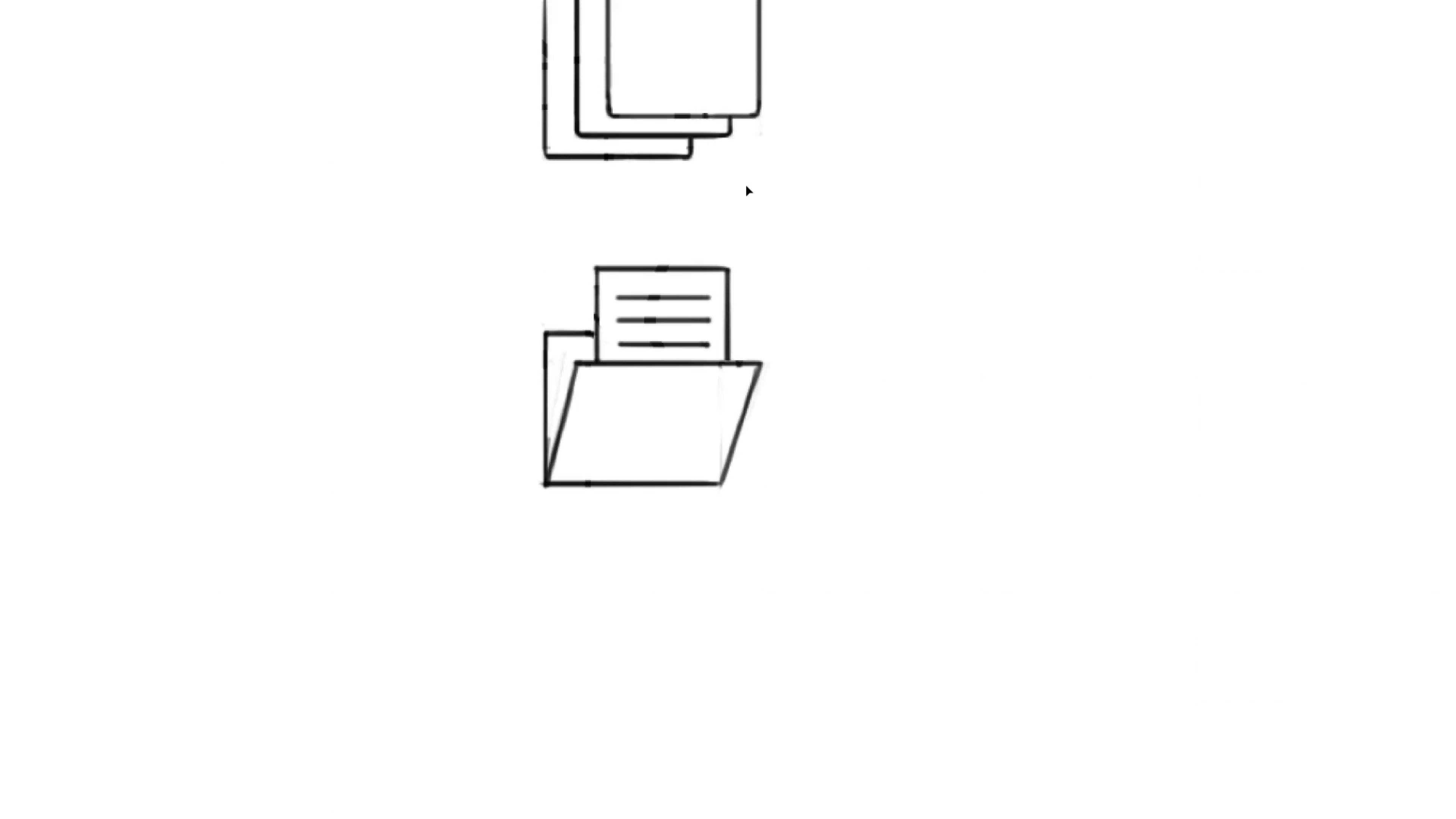 
key(ArrowRight)
 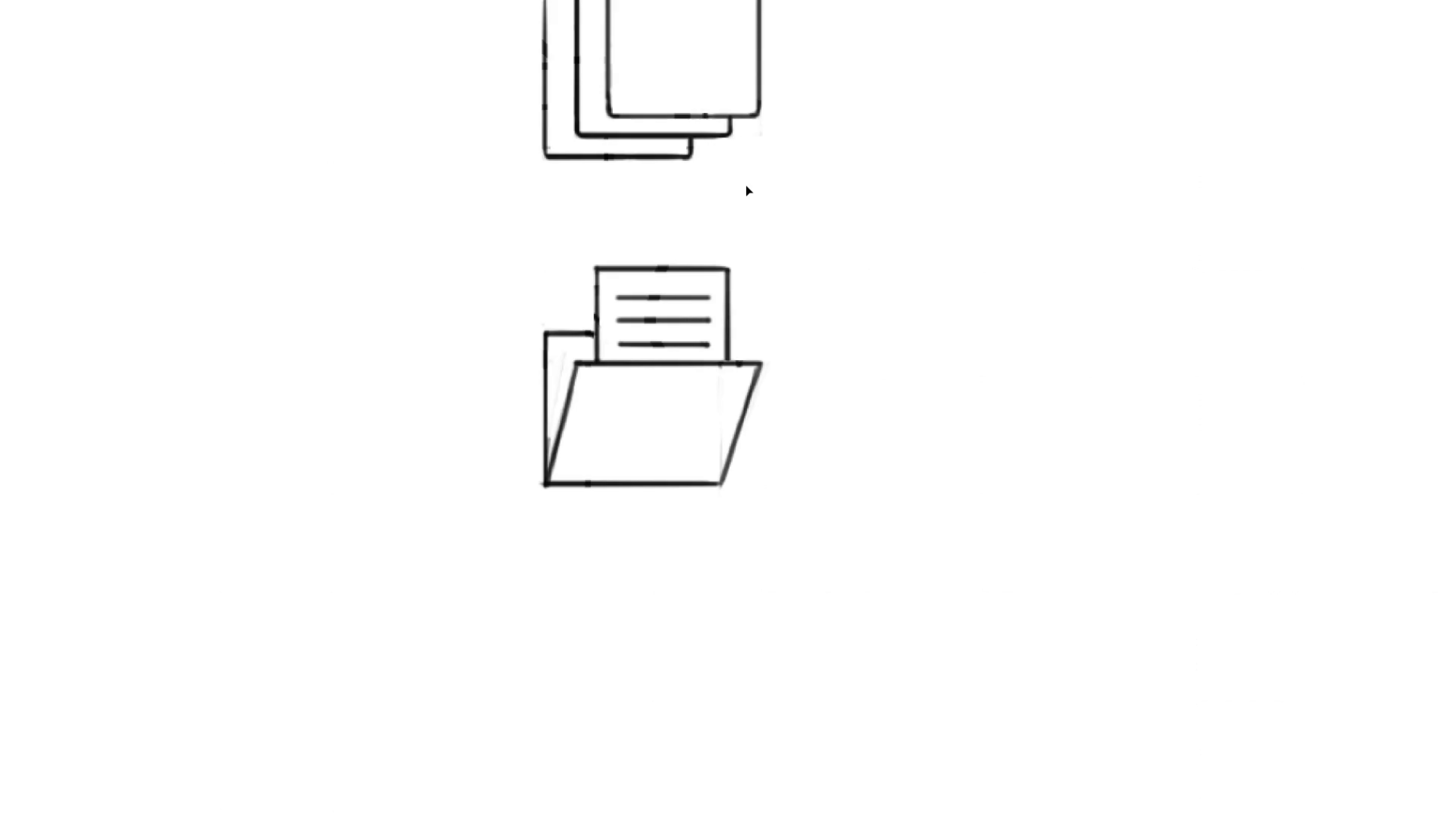 
key(ArrowRight)
 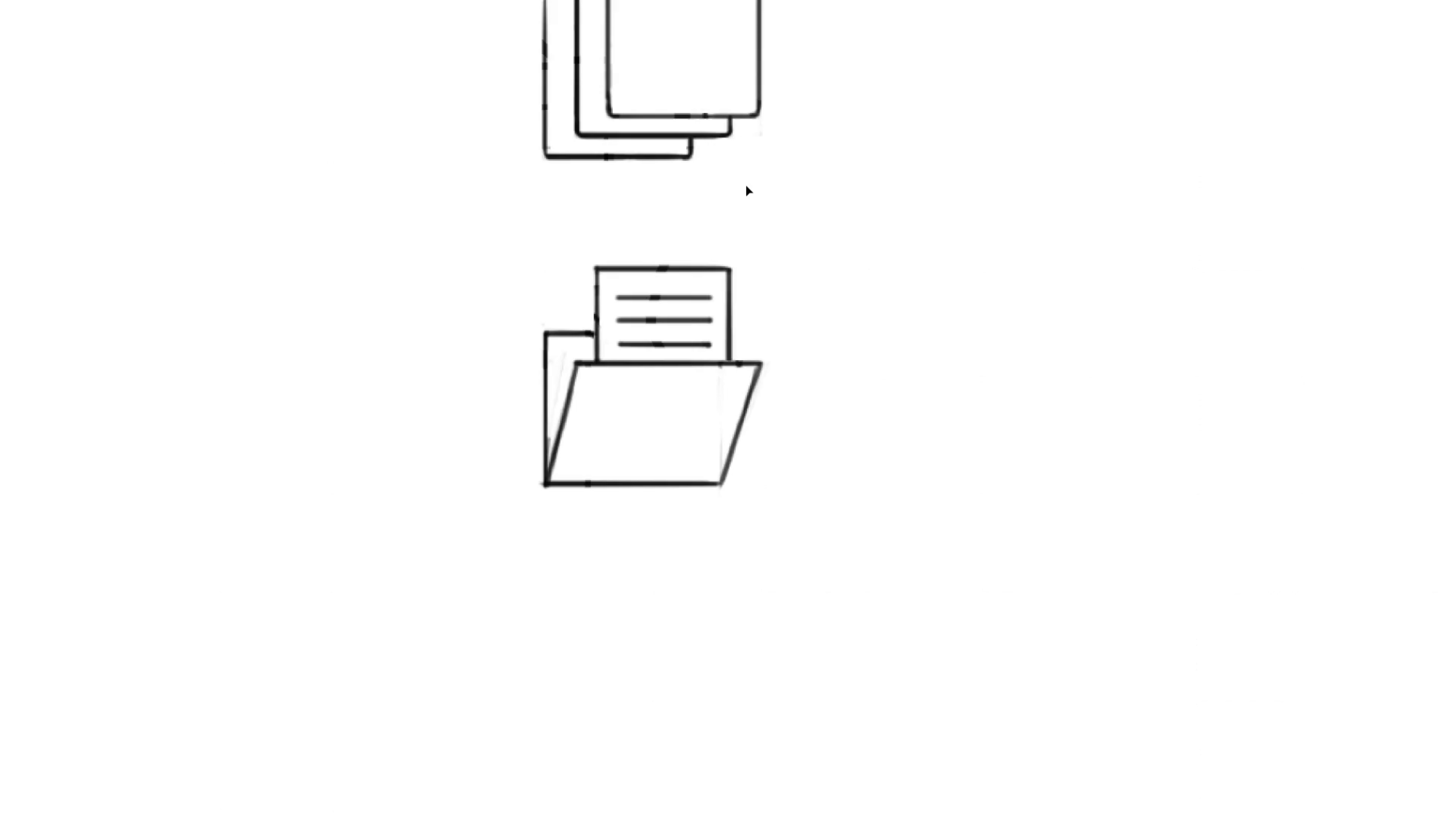 
key(ArrowRight)
 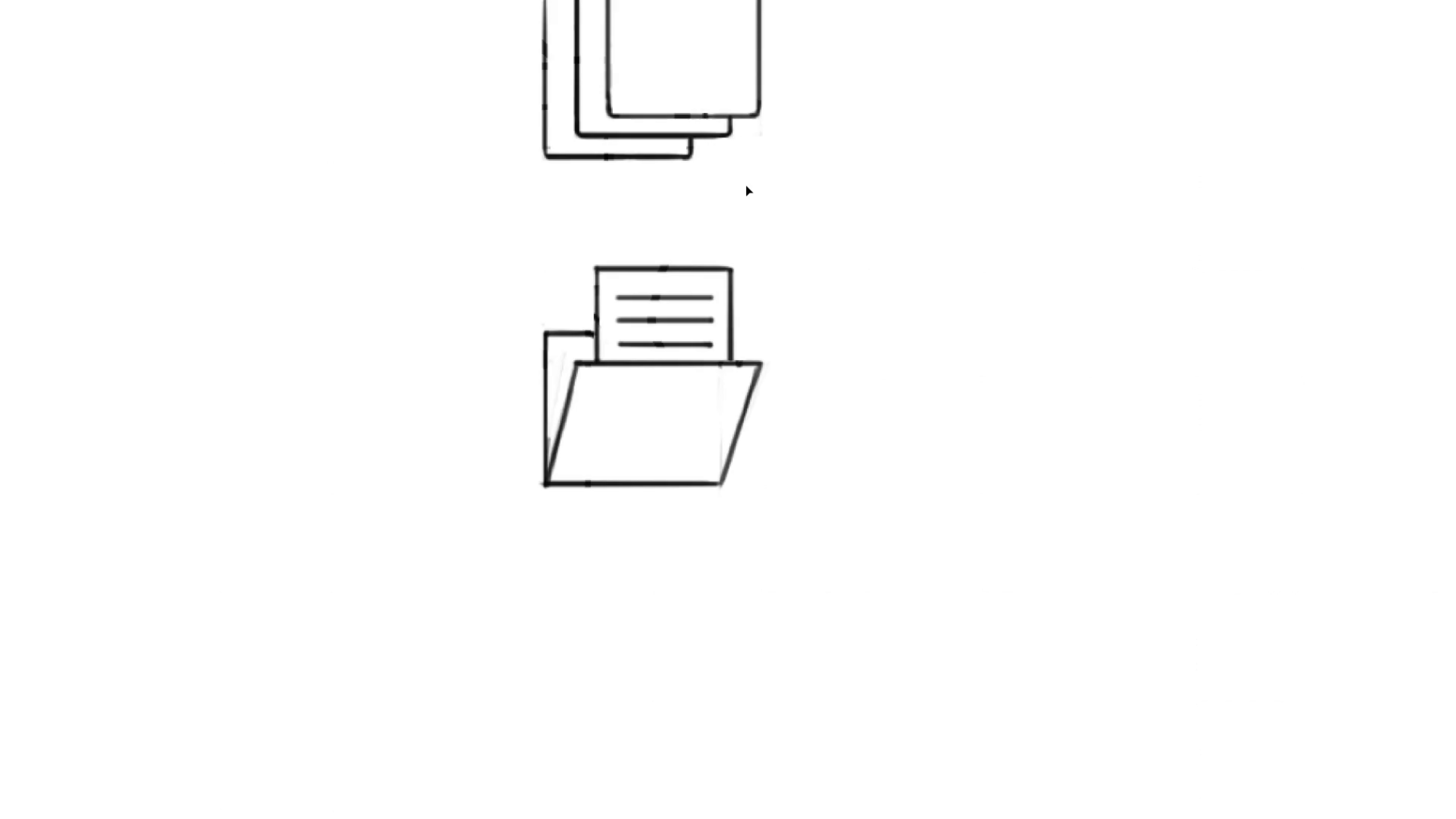 
key(ArrowLeft)
 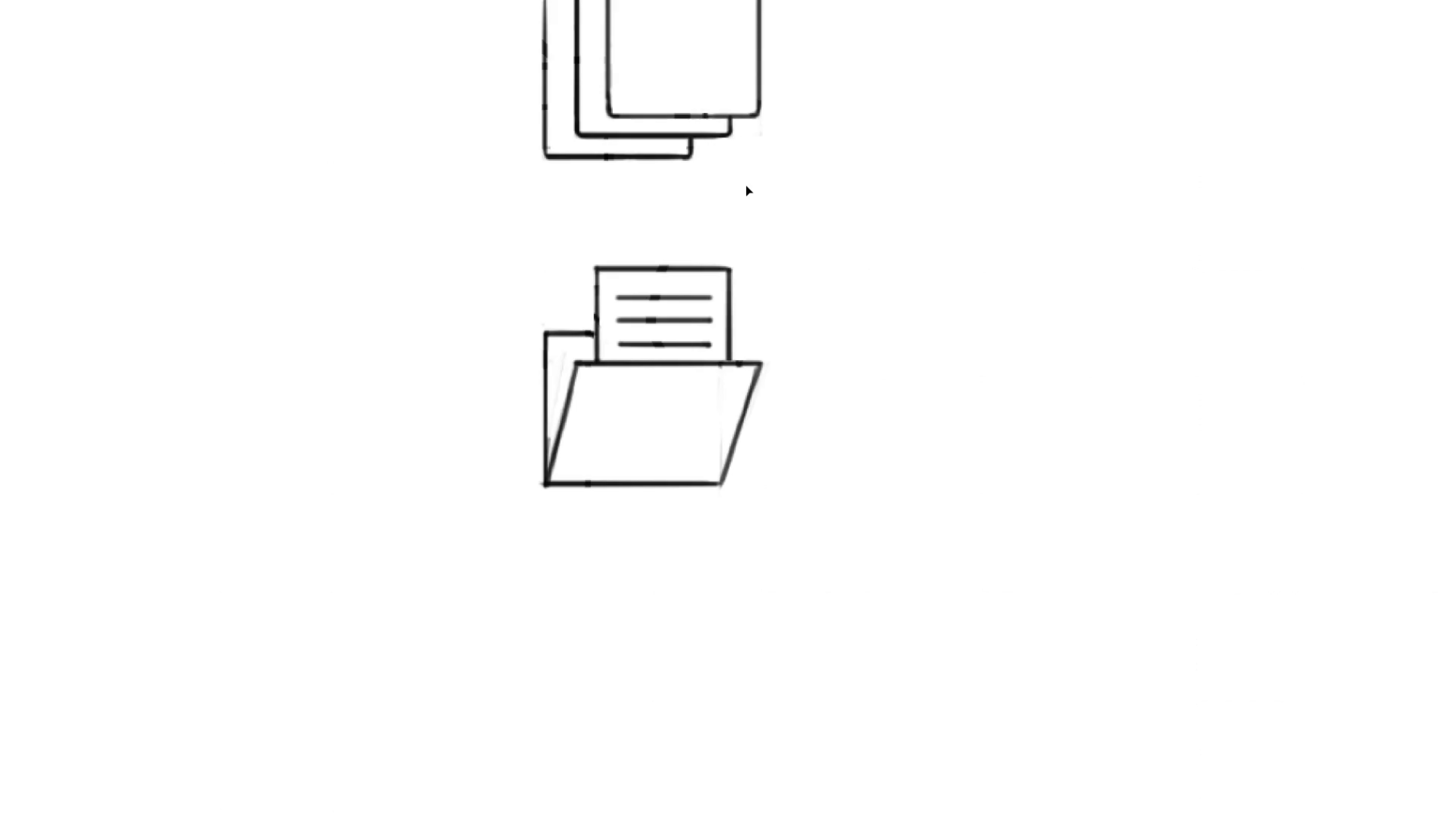 
key(ArrowRight)
 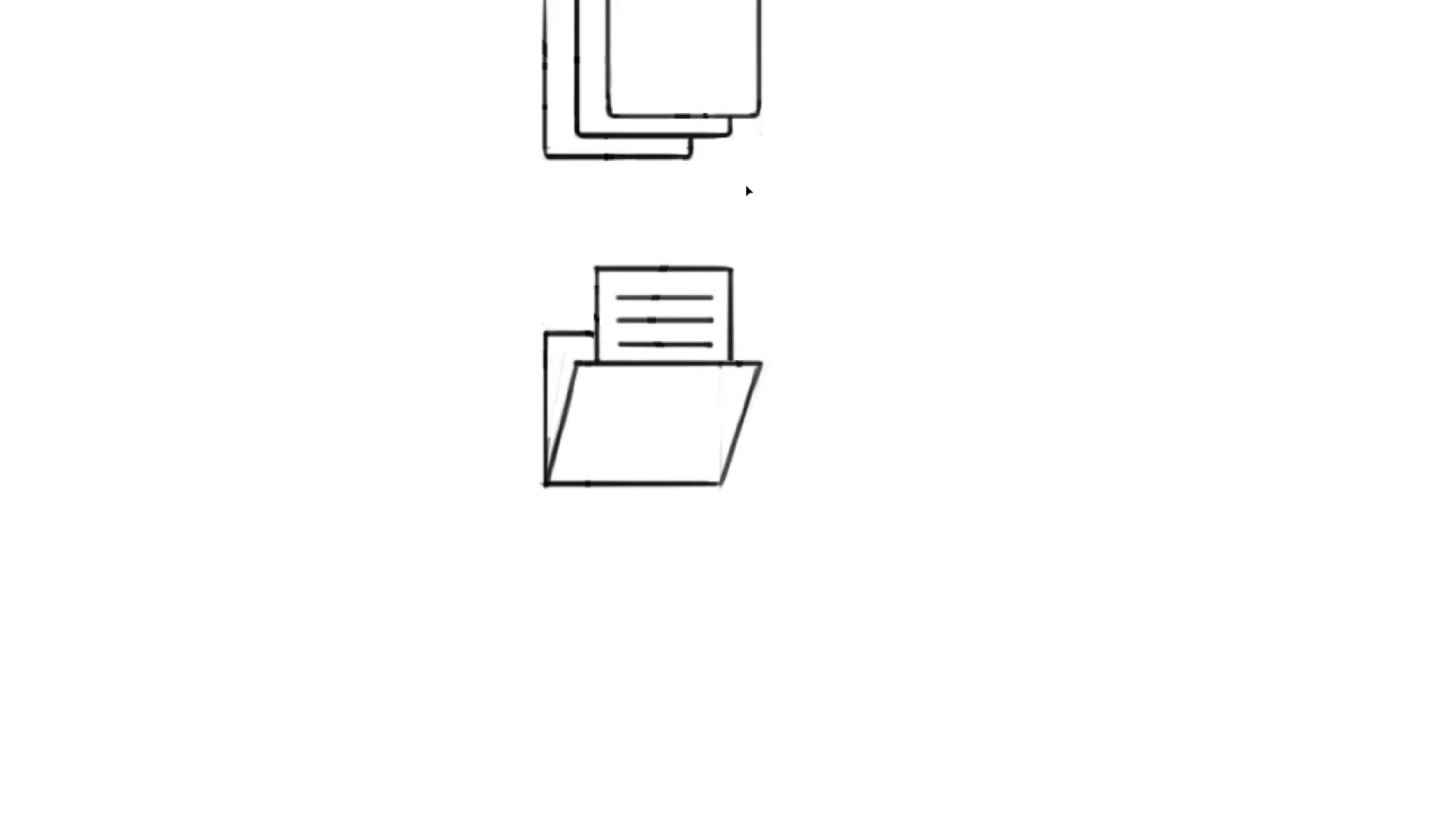 
key(ArrowLeft)
 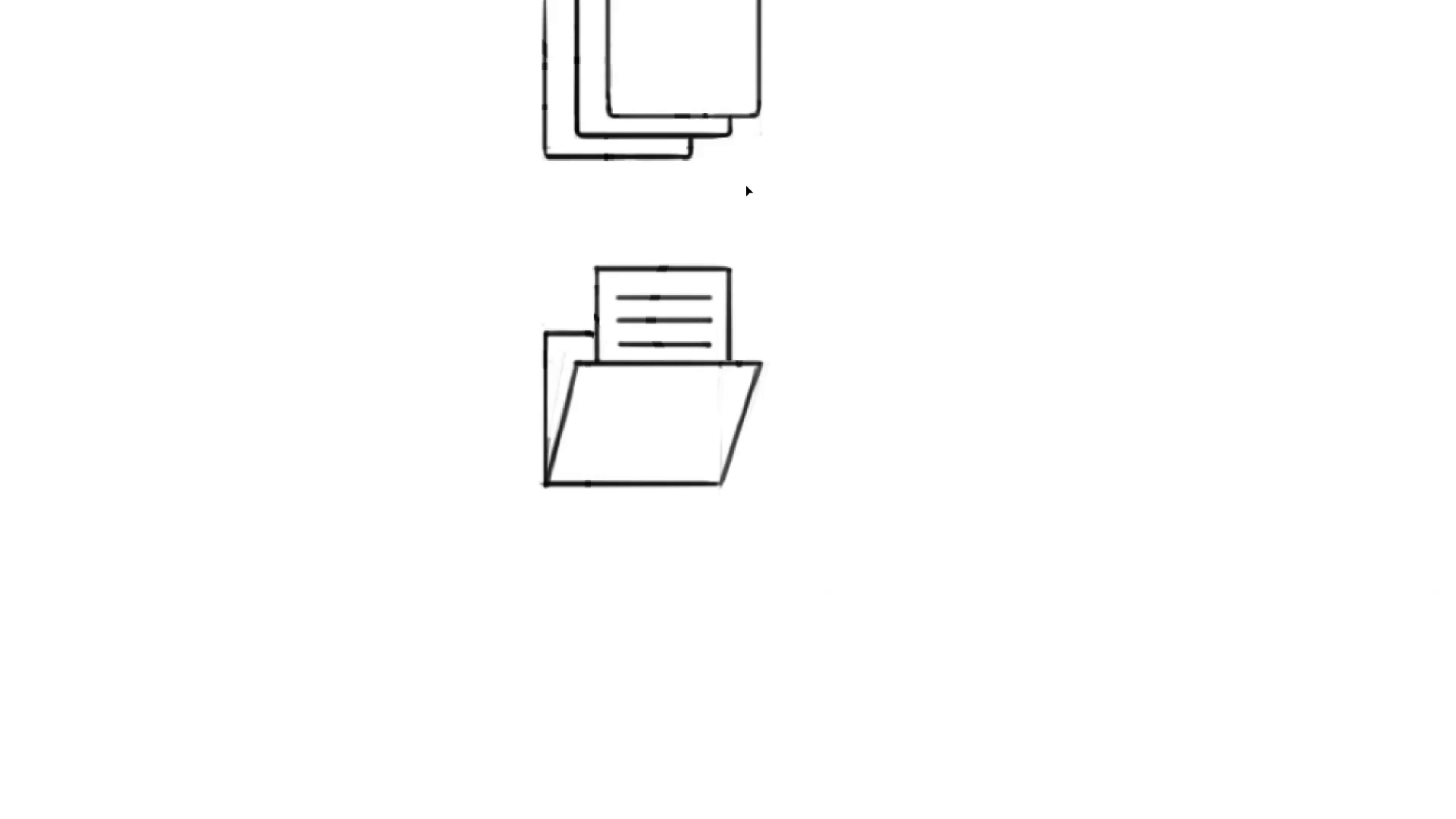 
key(ArrowLeft)
 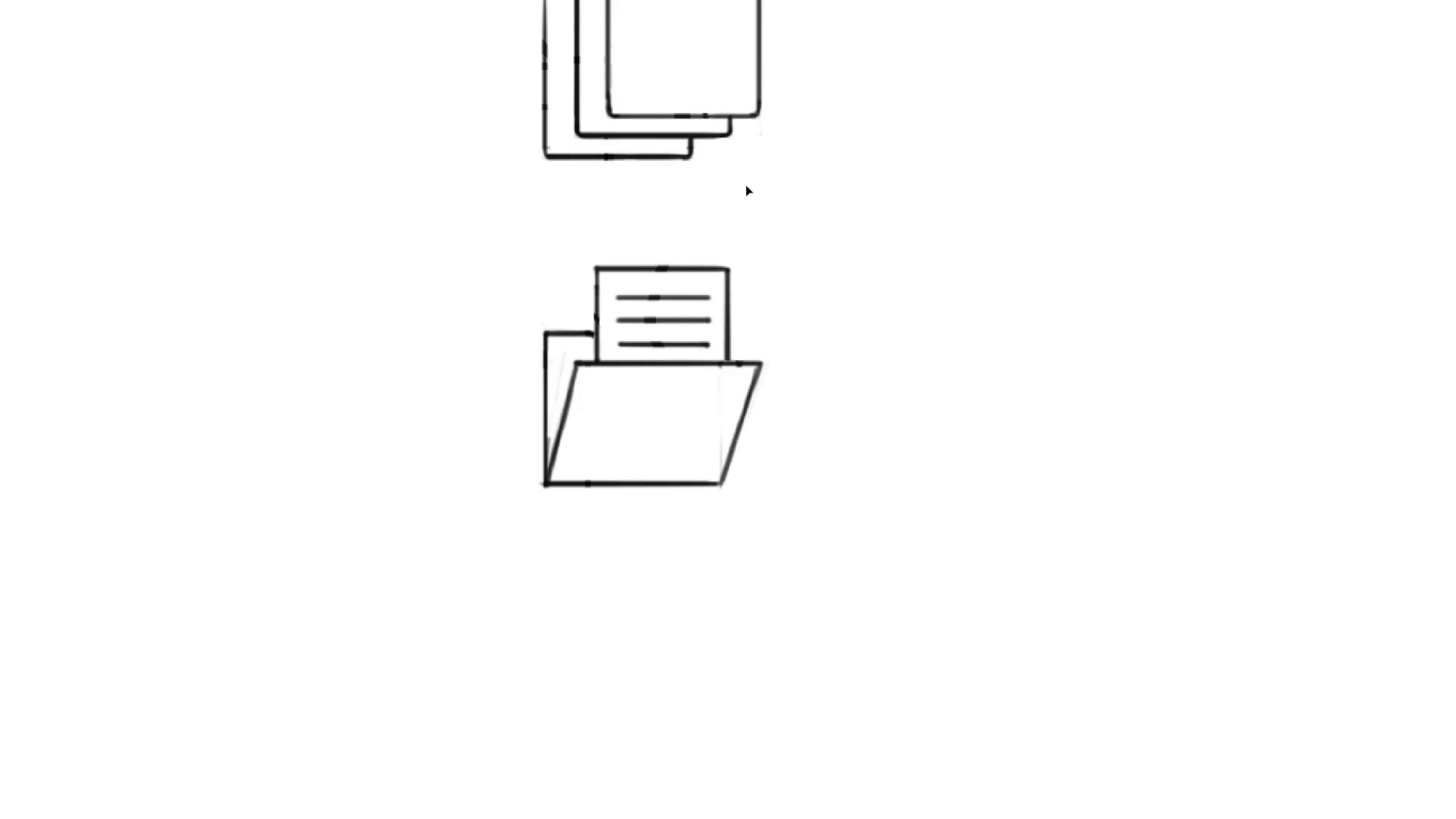 
key(ArrowLeft)
 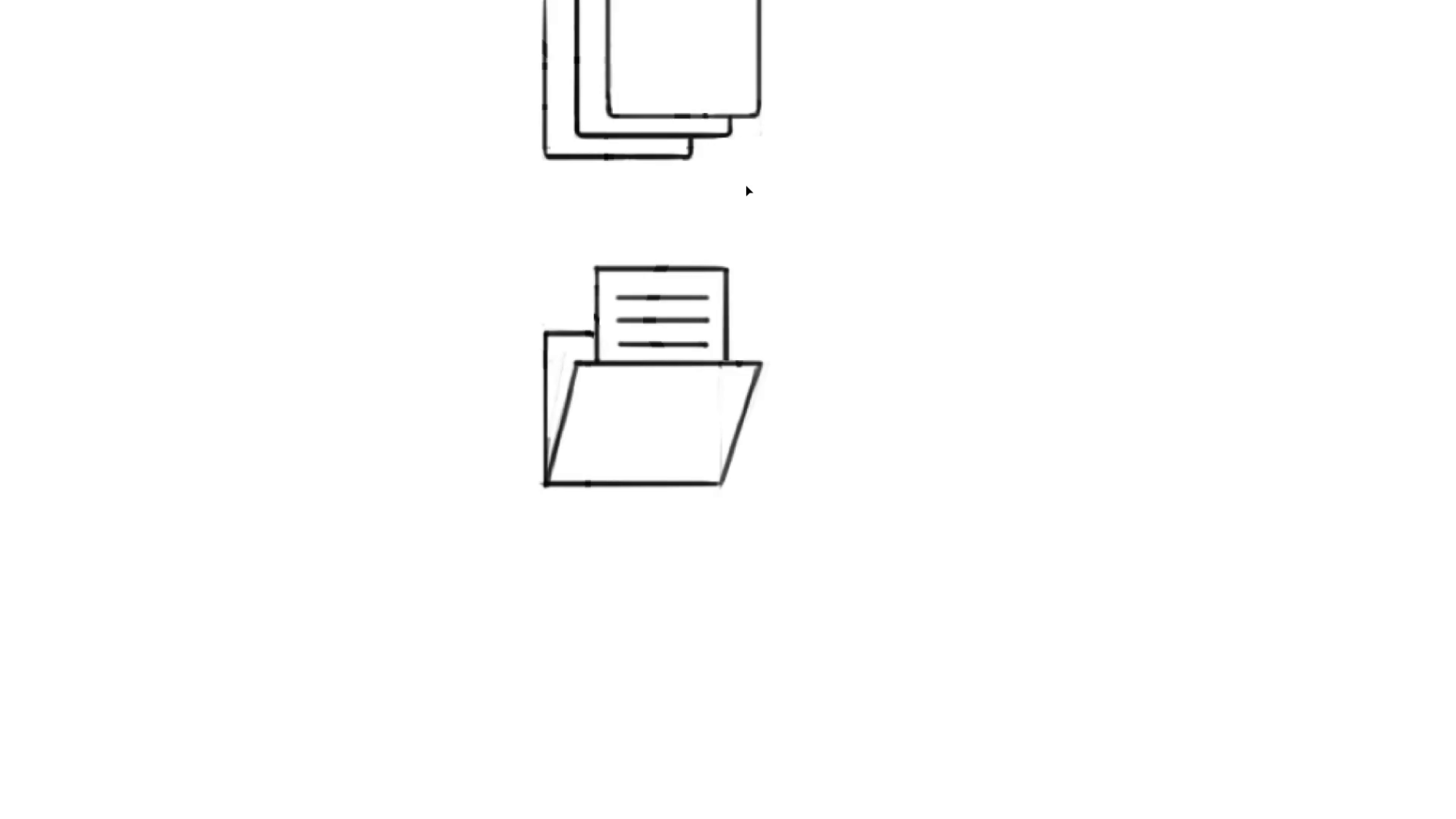 
key(ArrowRight)
 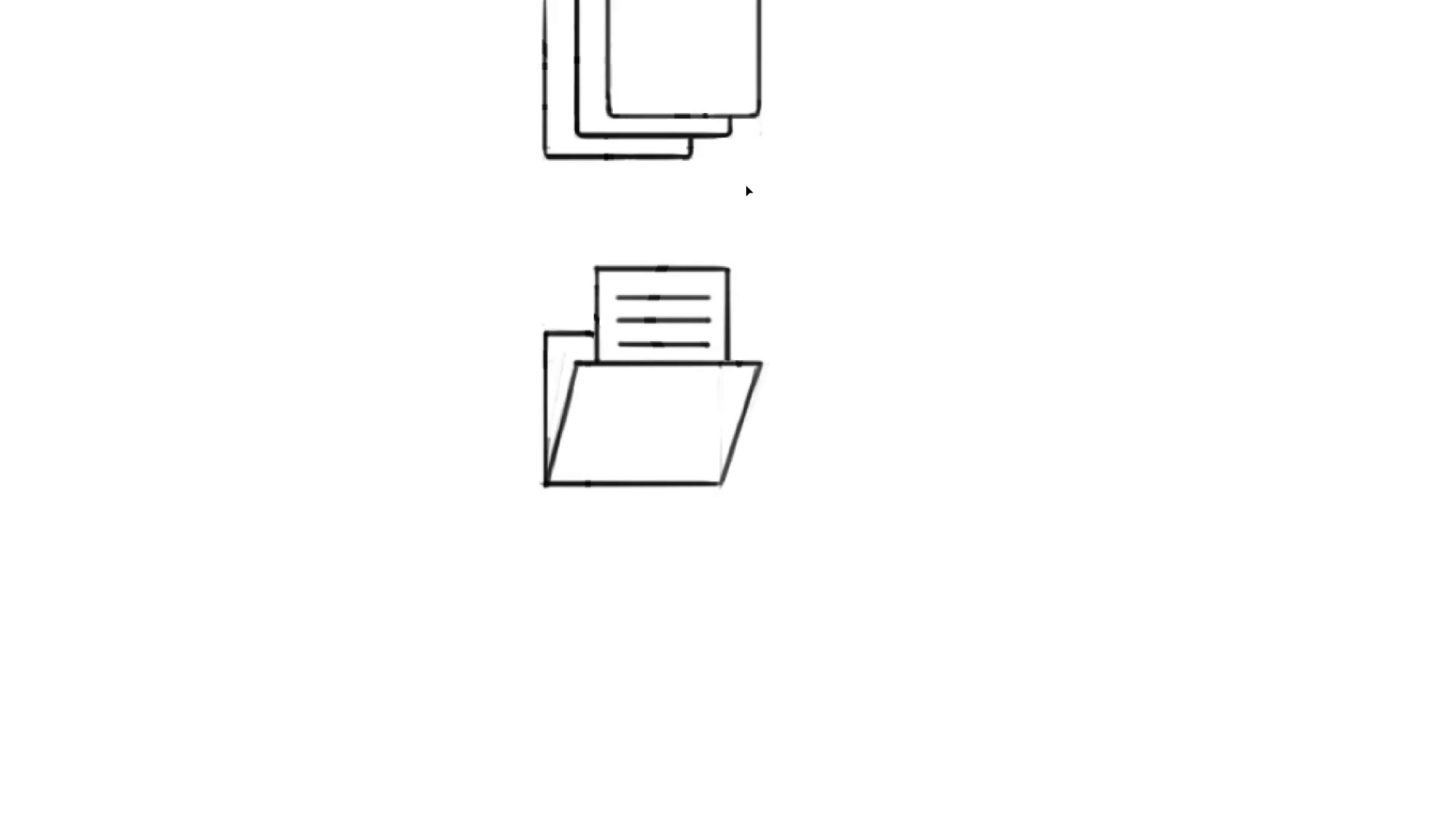 
key(ArrowRight)
 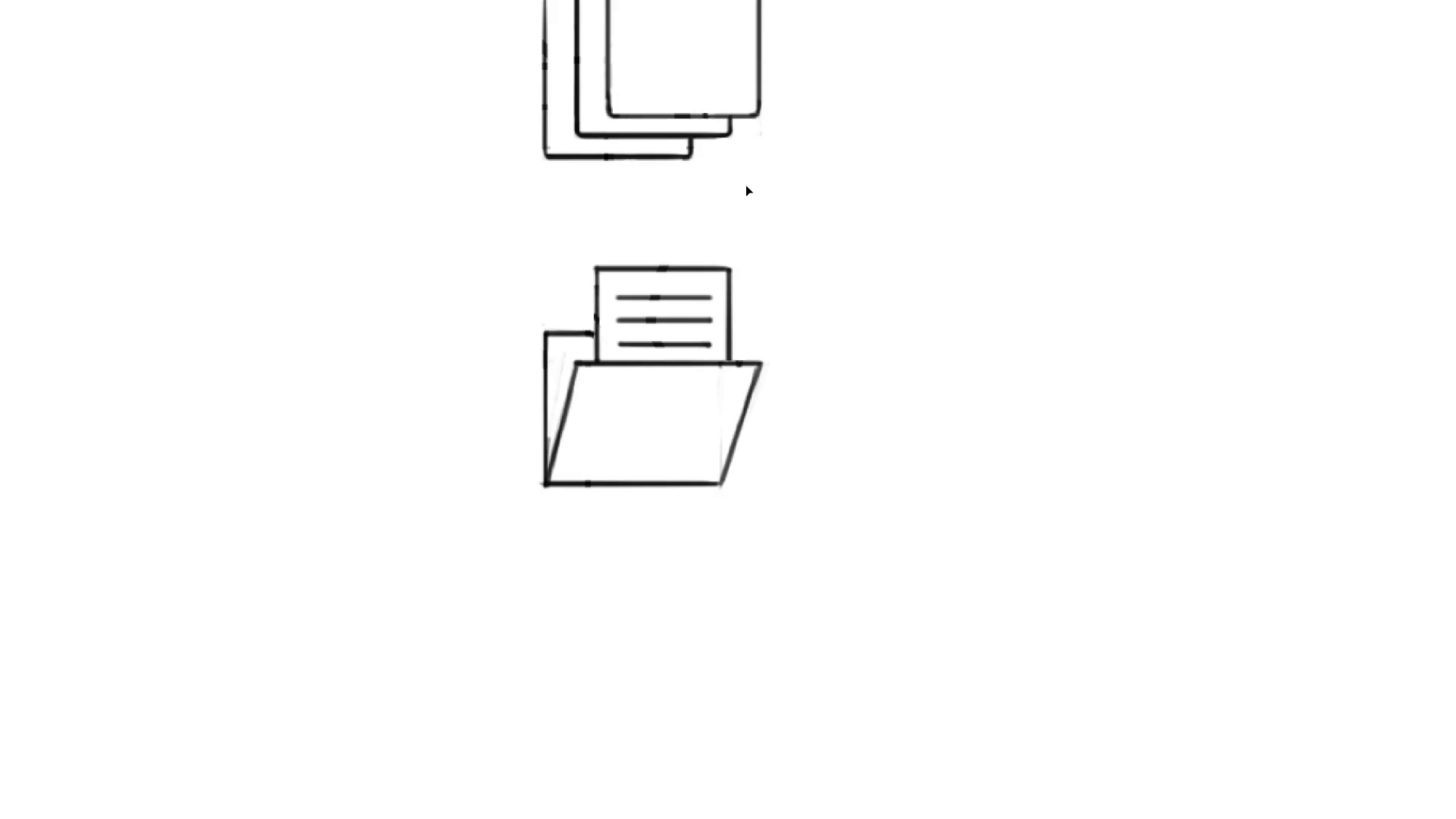 
key(ArrowLeft)
 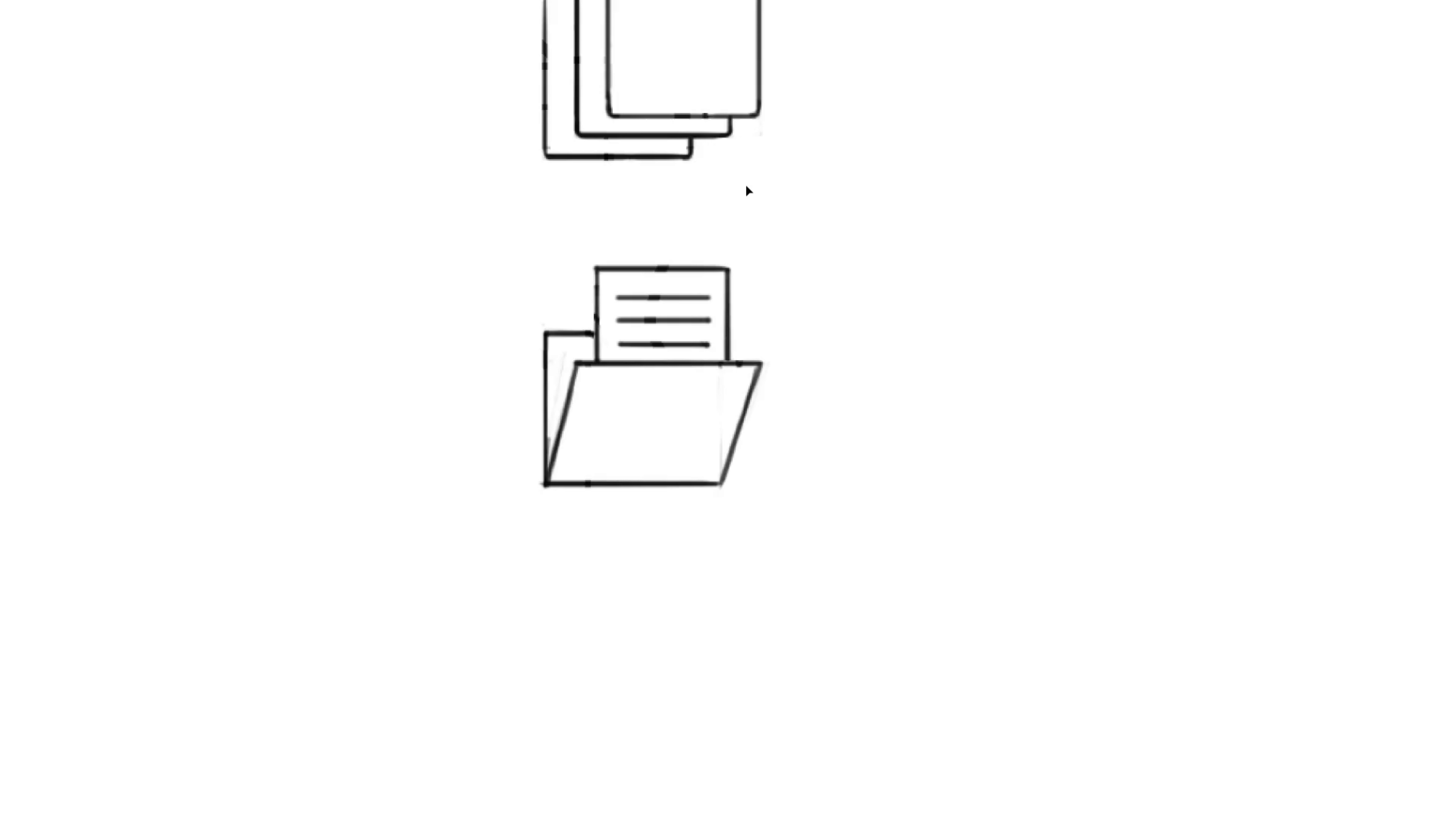 
key(ArrowLeft)
 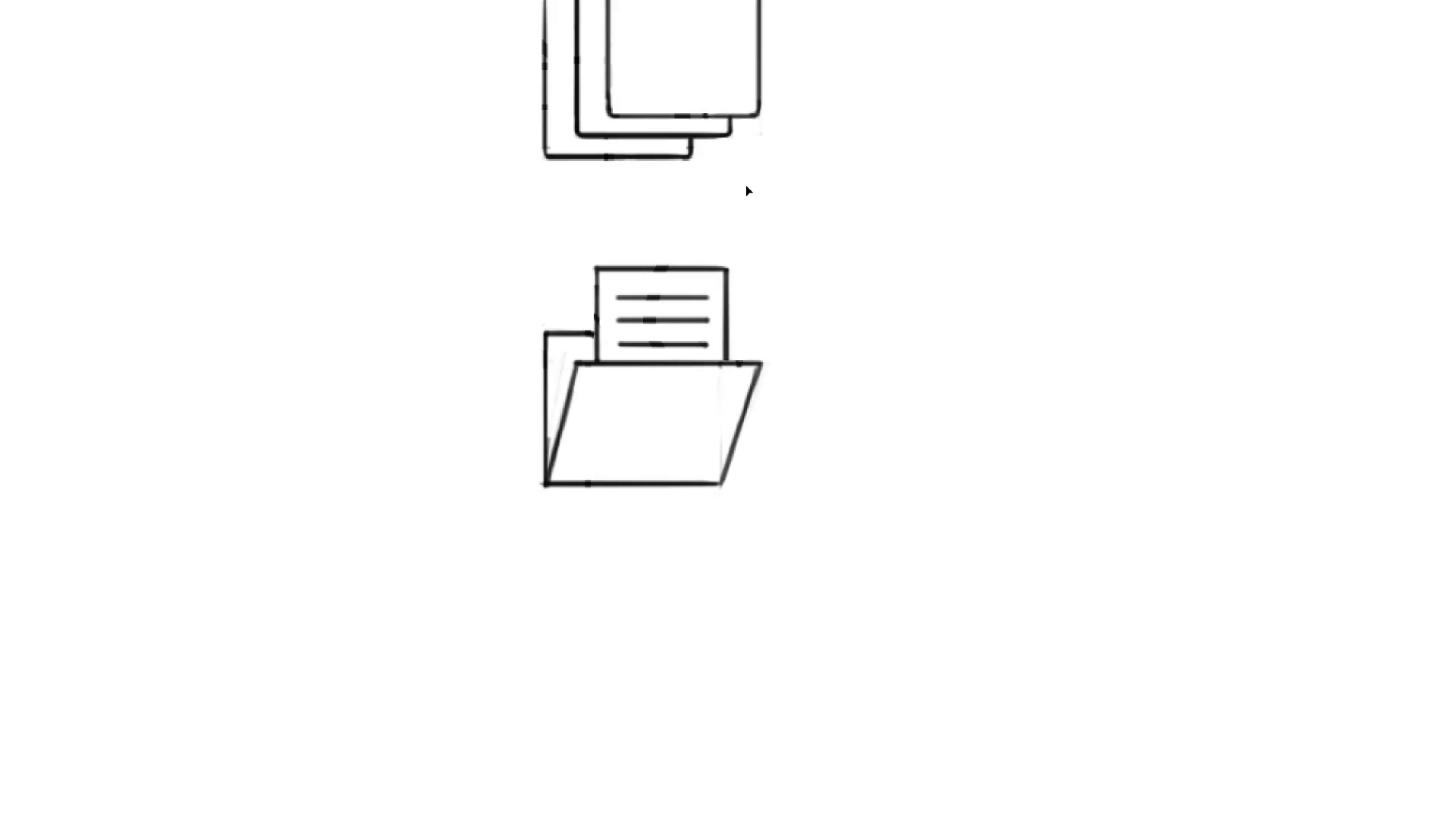 
key(ArrowLeft)
 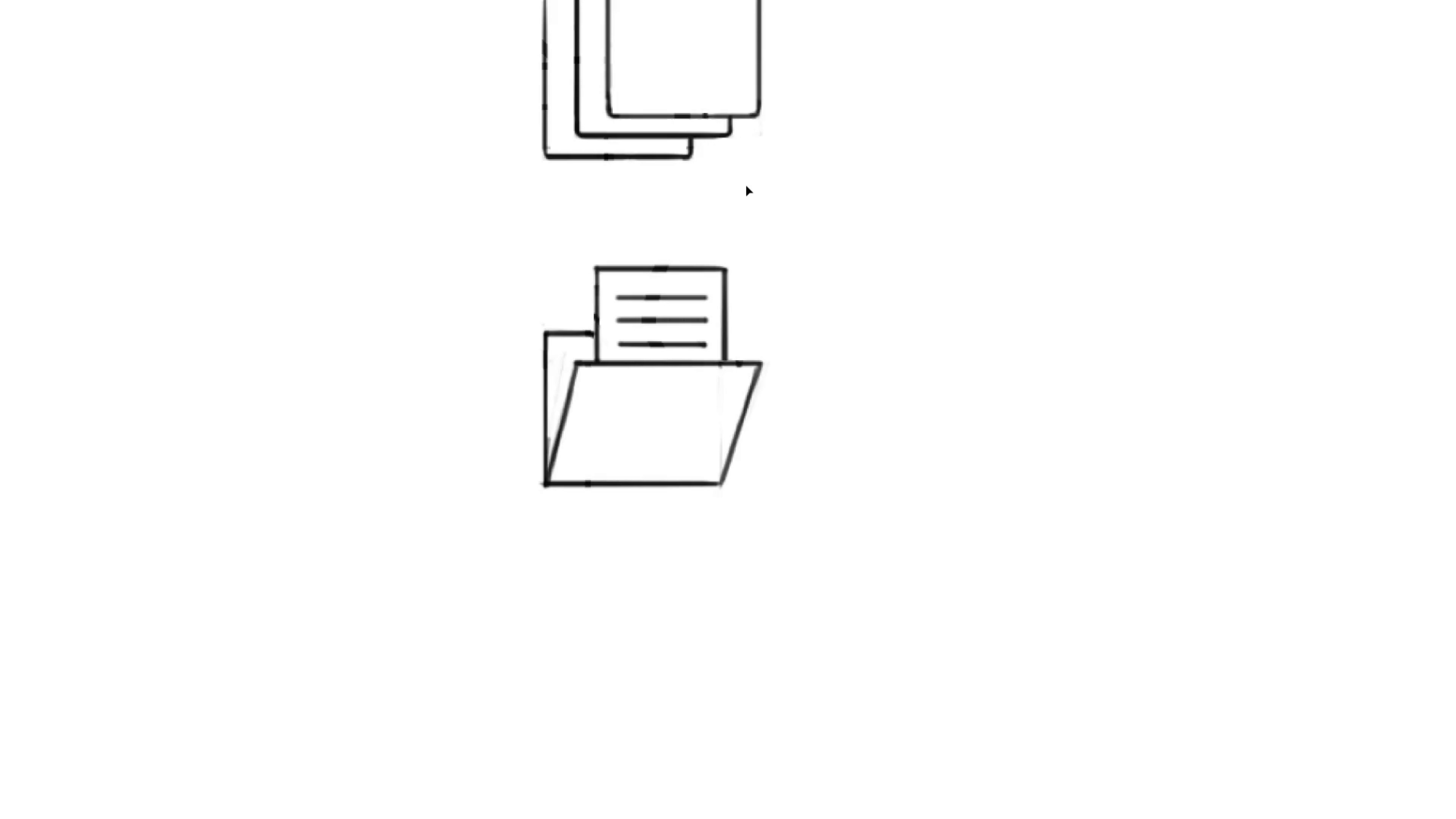 
key(ArrowLeft)
 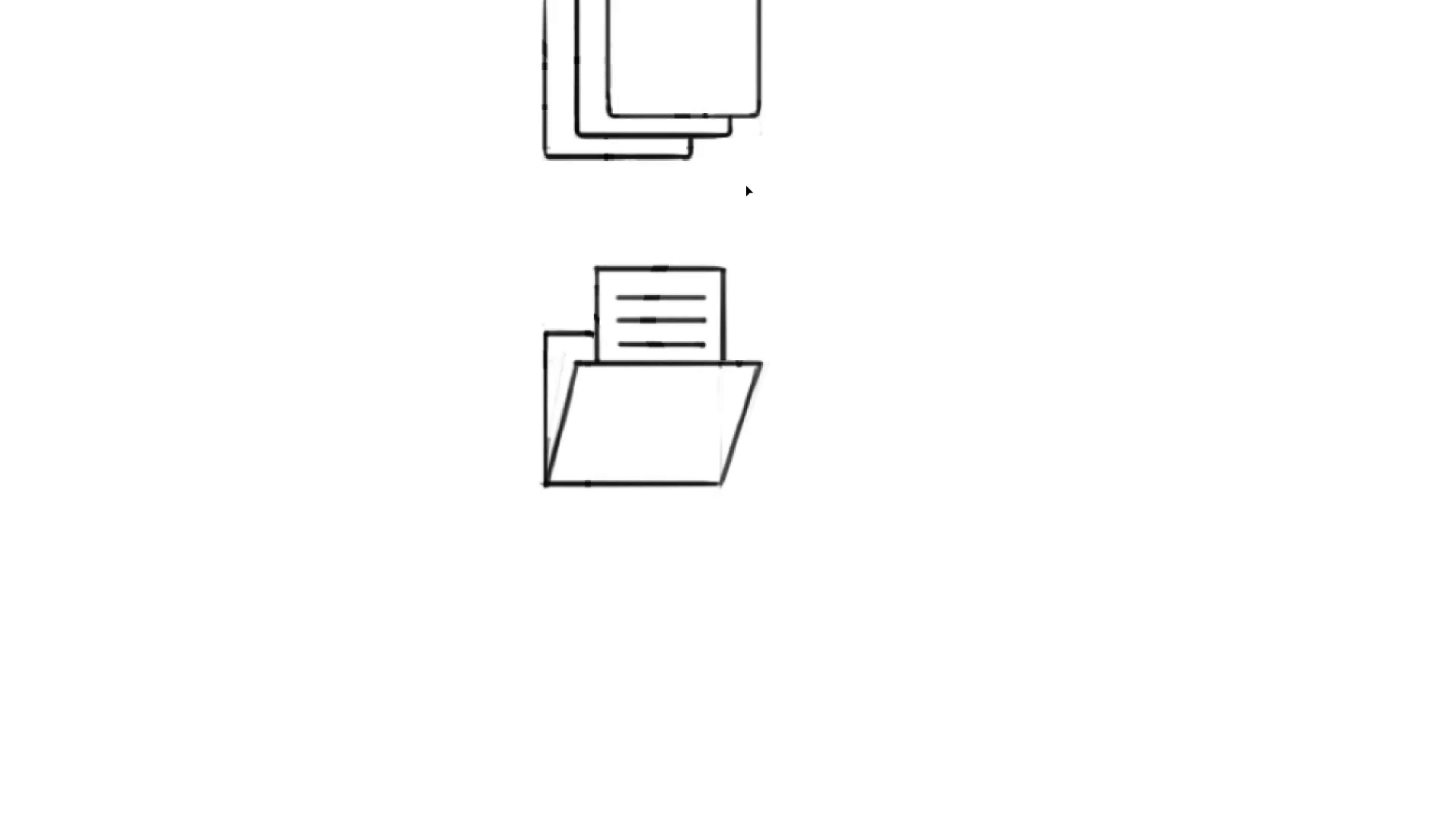 
key(ArrowRight)
 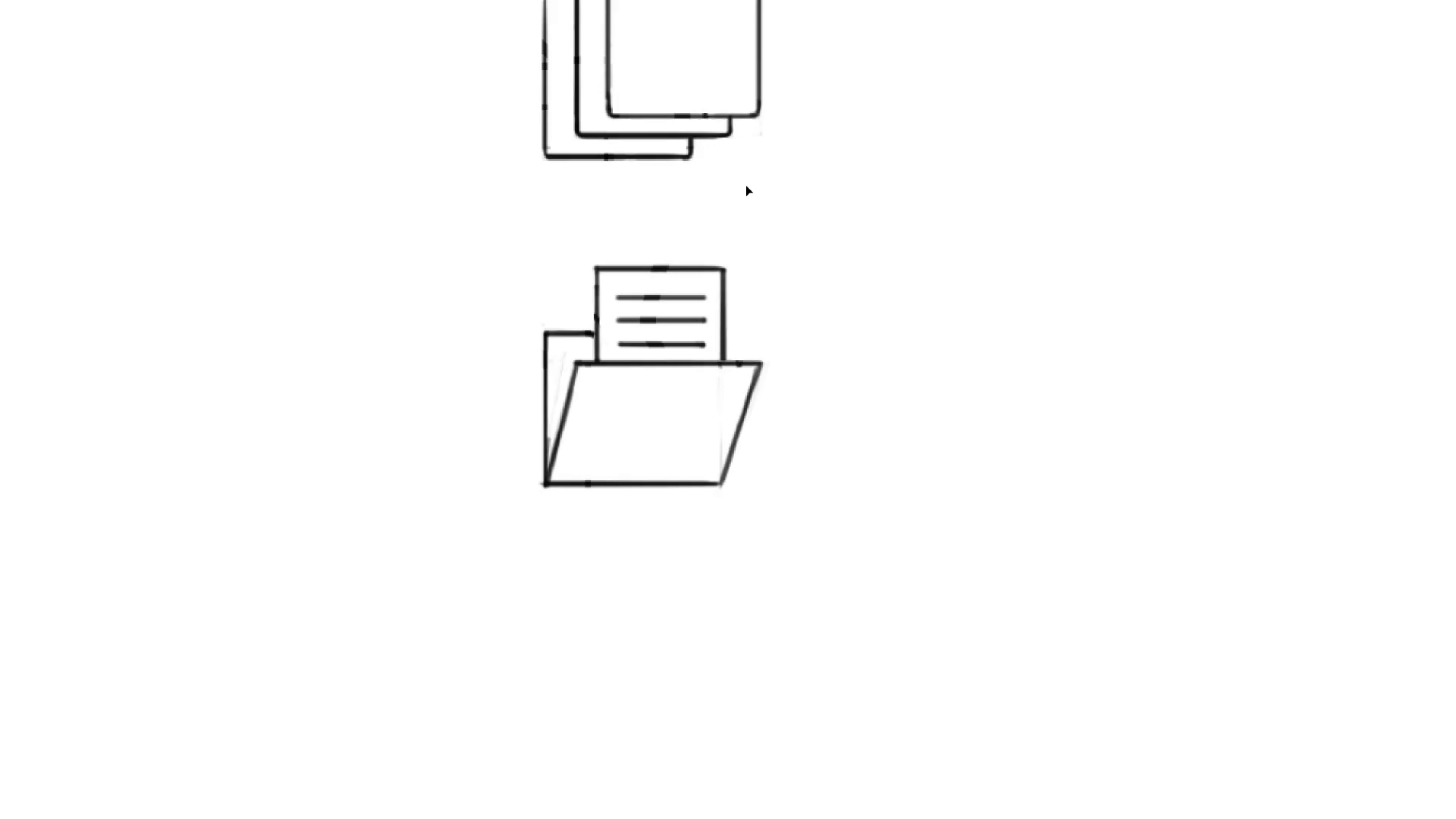 
key(ArrowLeft)
 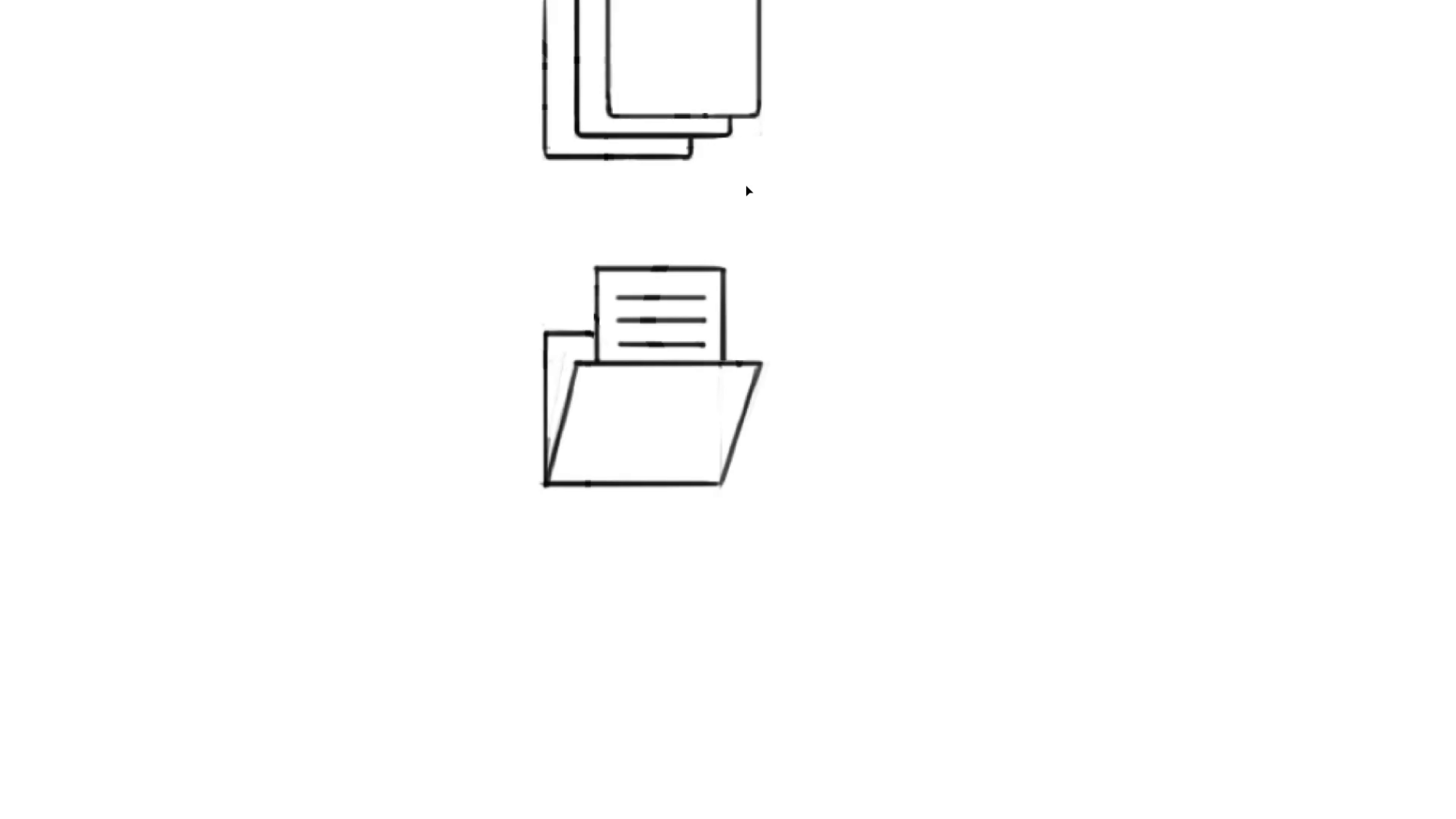 
key(ArrowLeft)
 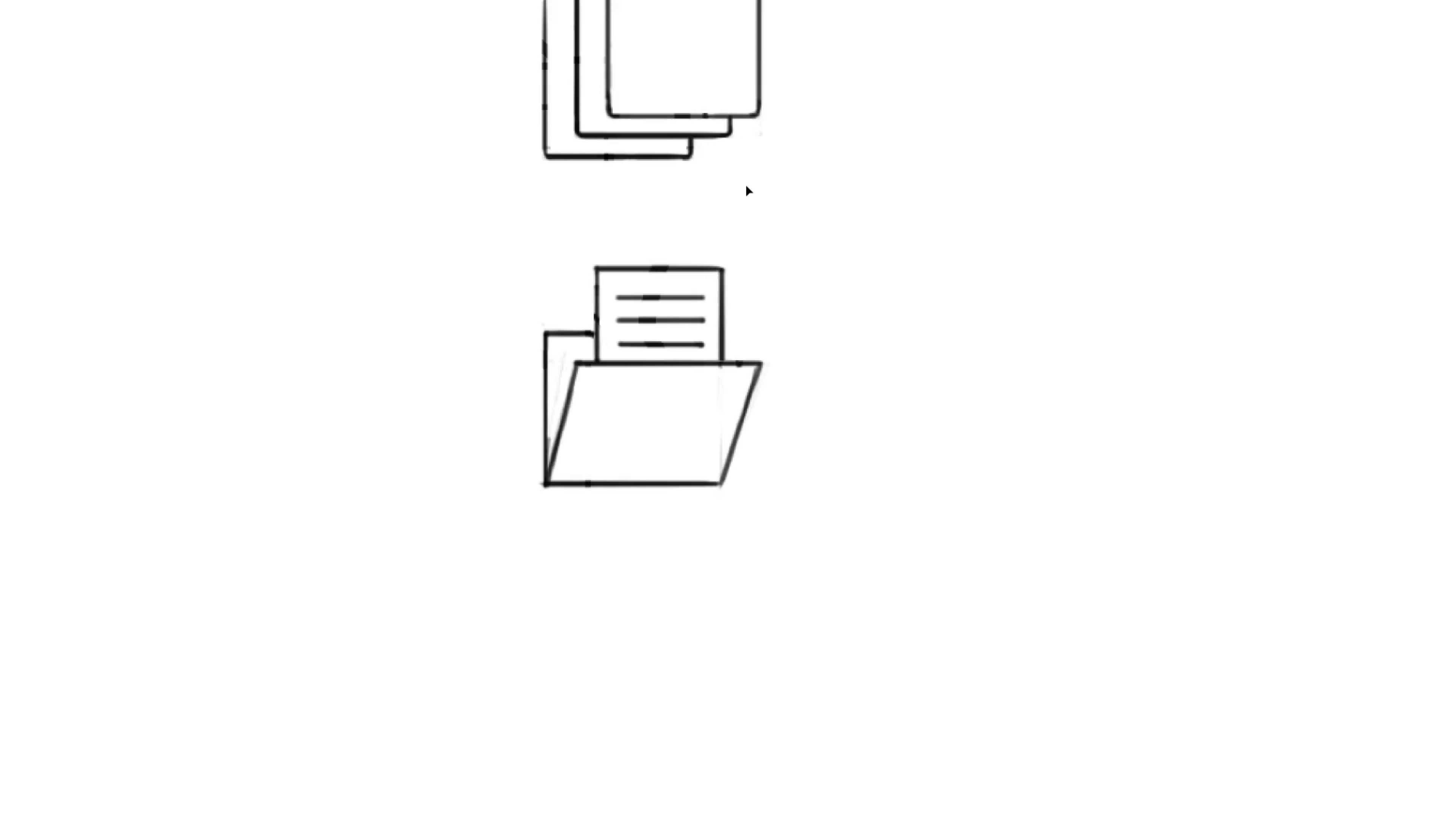 
key(ArrowLeft)
 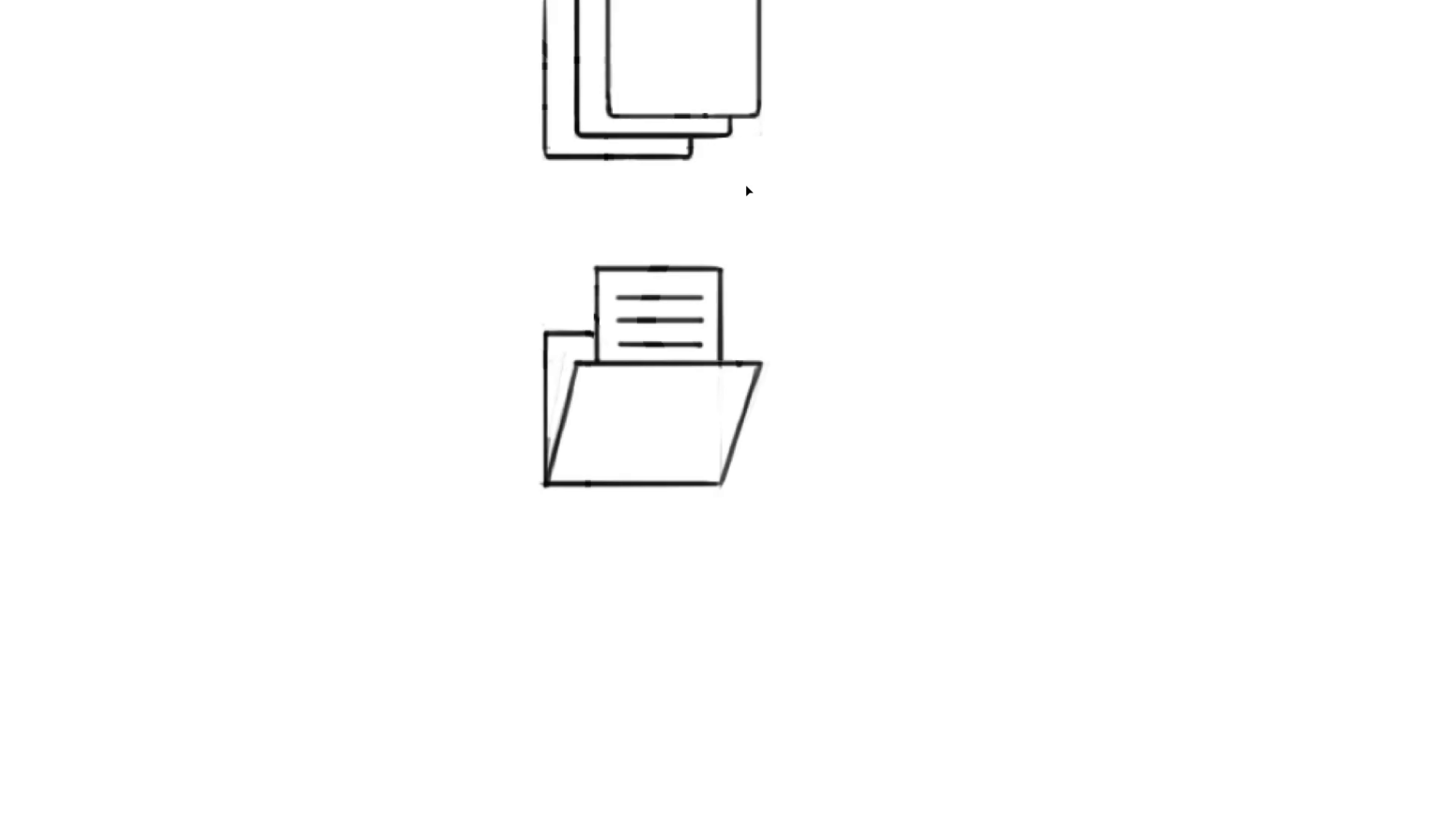 
key(ArrowRight)
 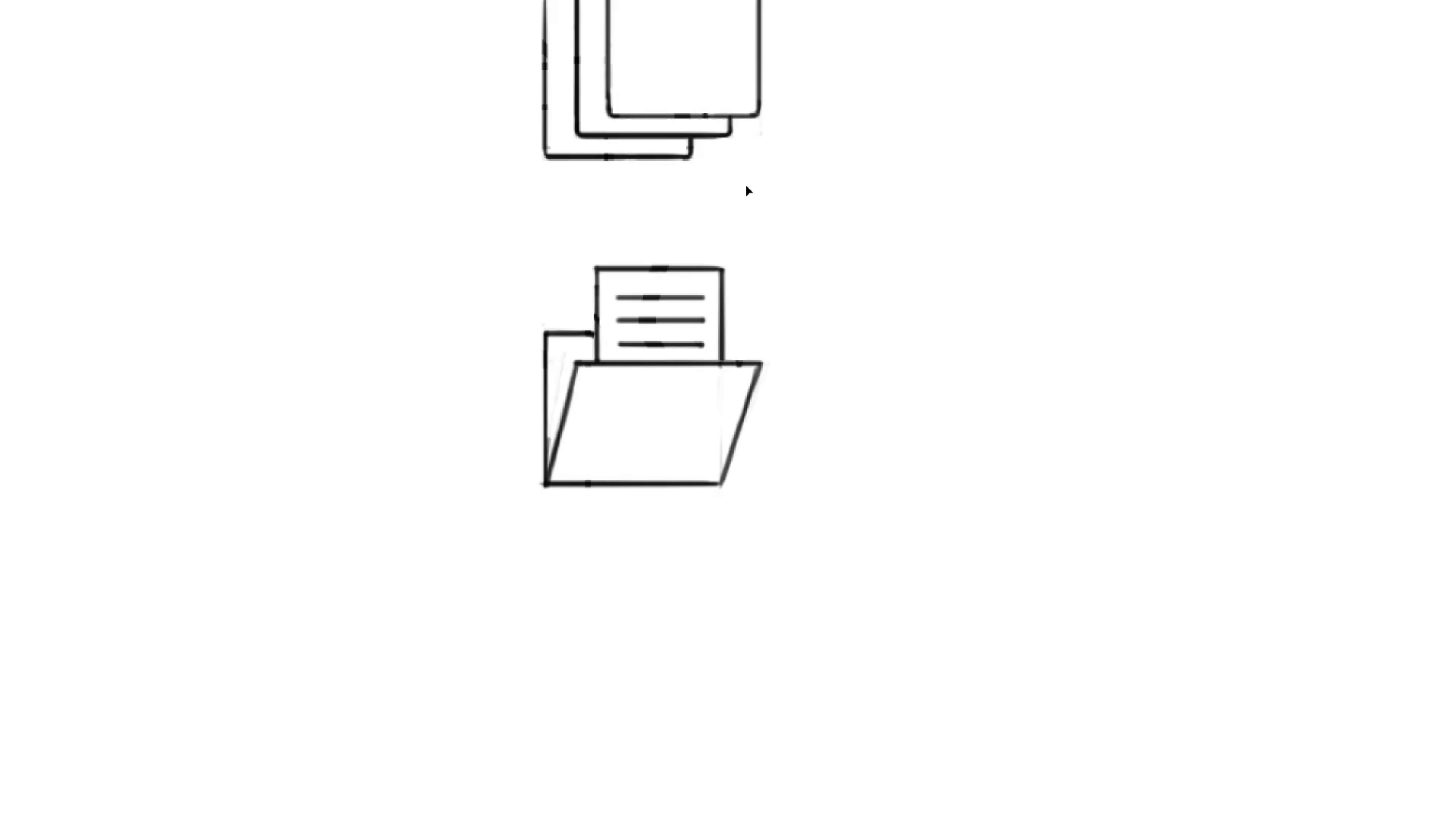 
key(ArrowLeft)
 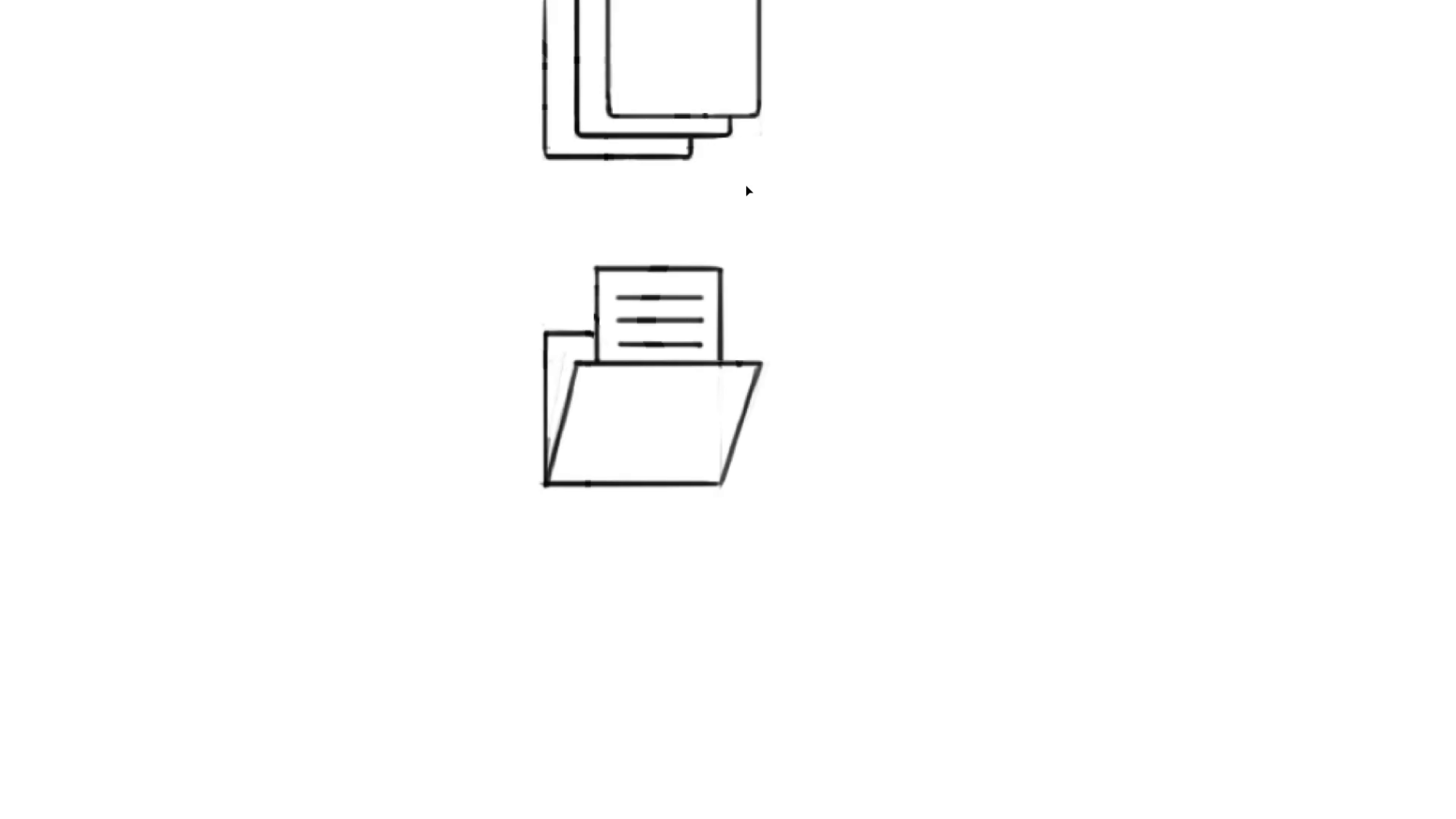 
key(ArrowRight)
 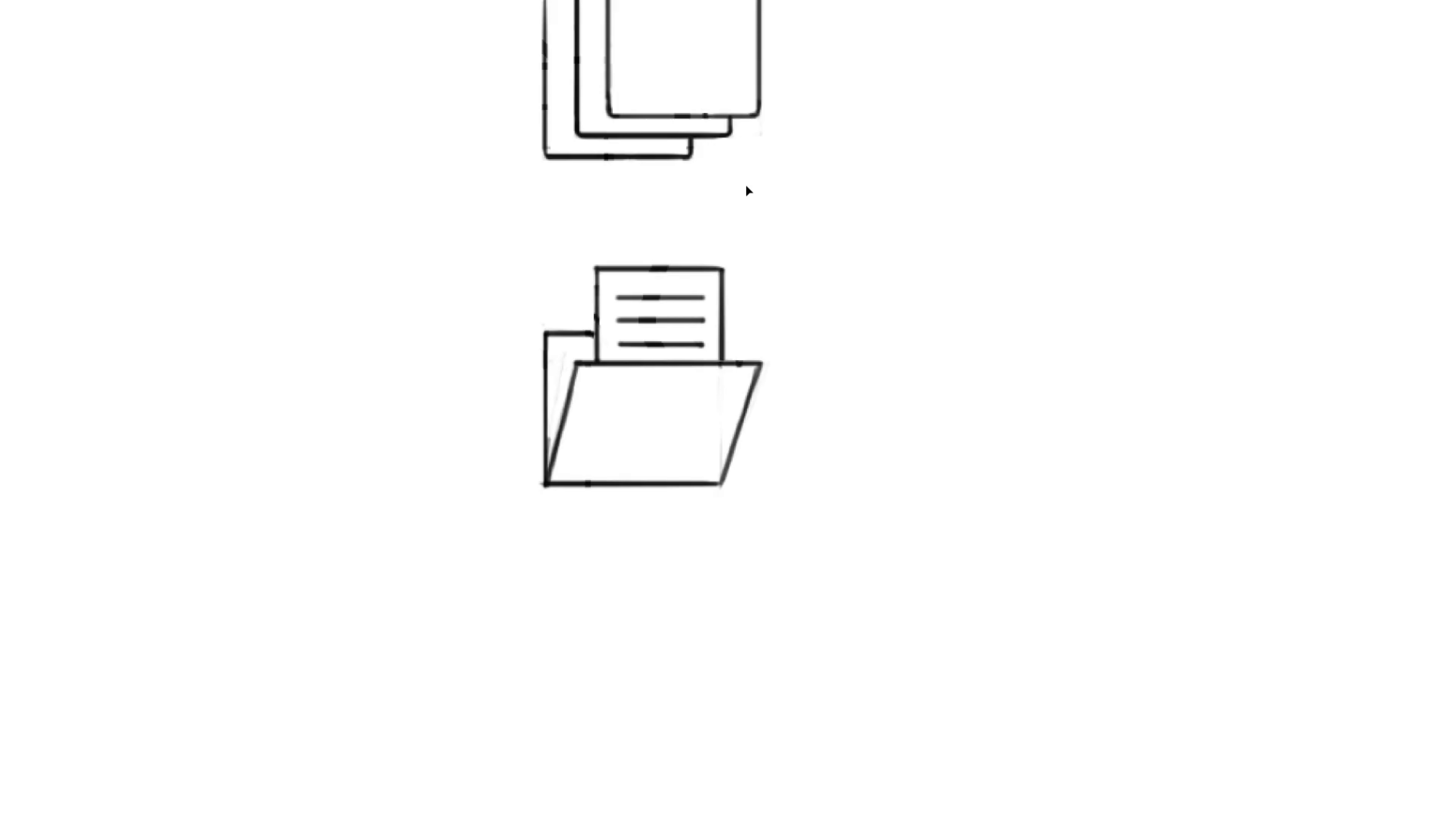 
key(Control+D)
 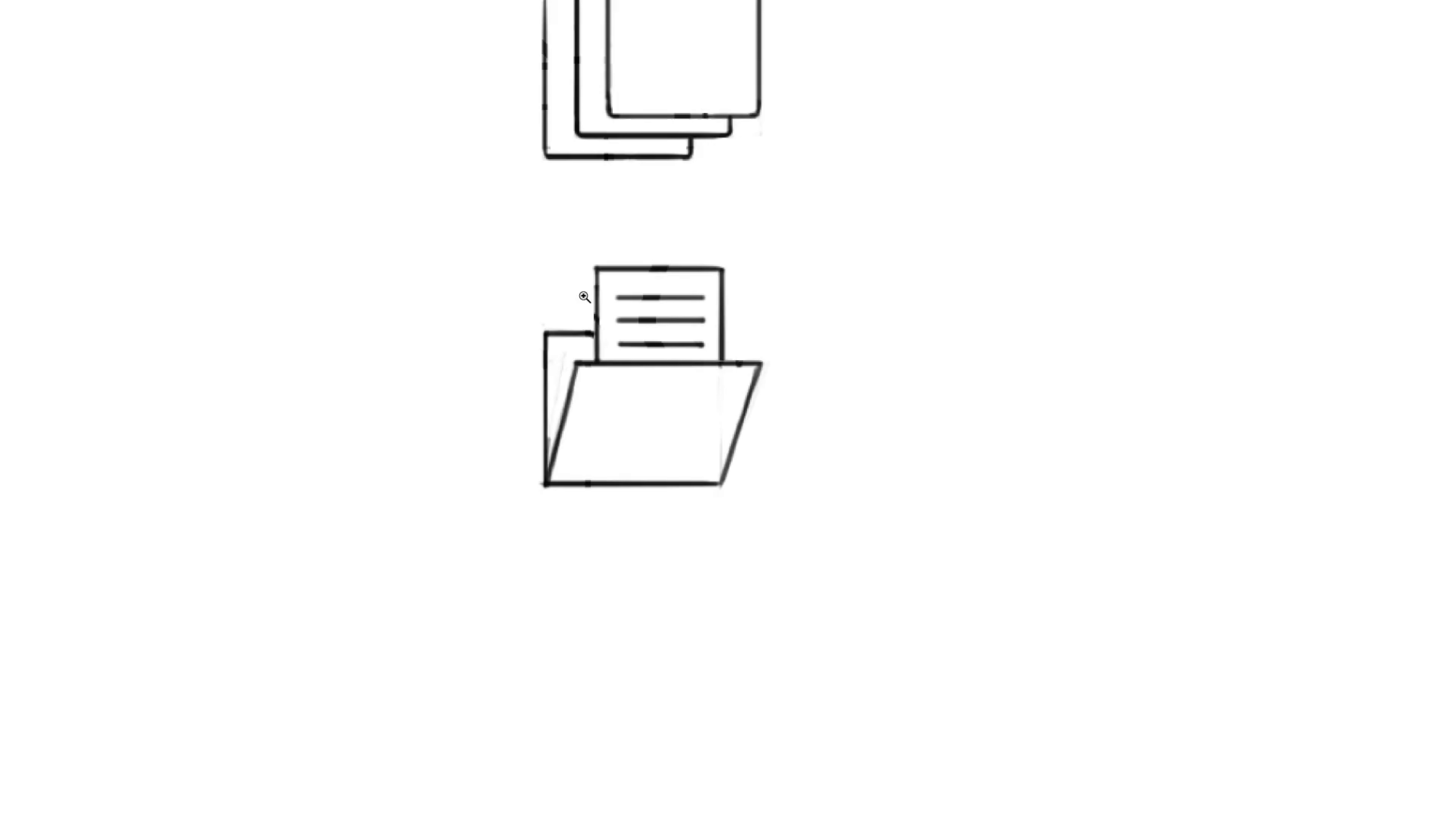 
hold_key(key=Space, duration=0.82)
 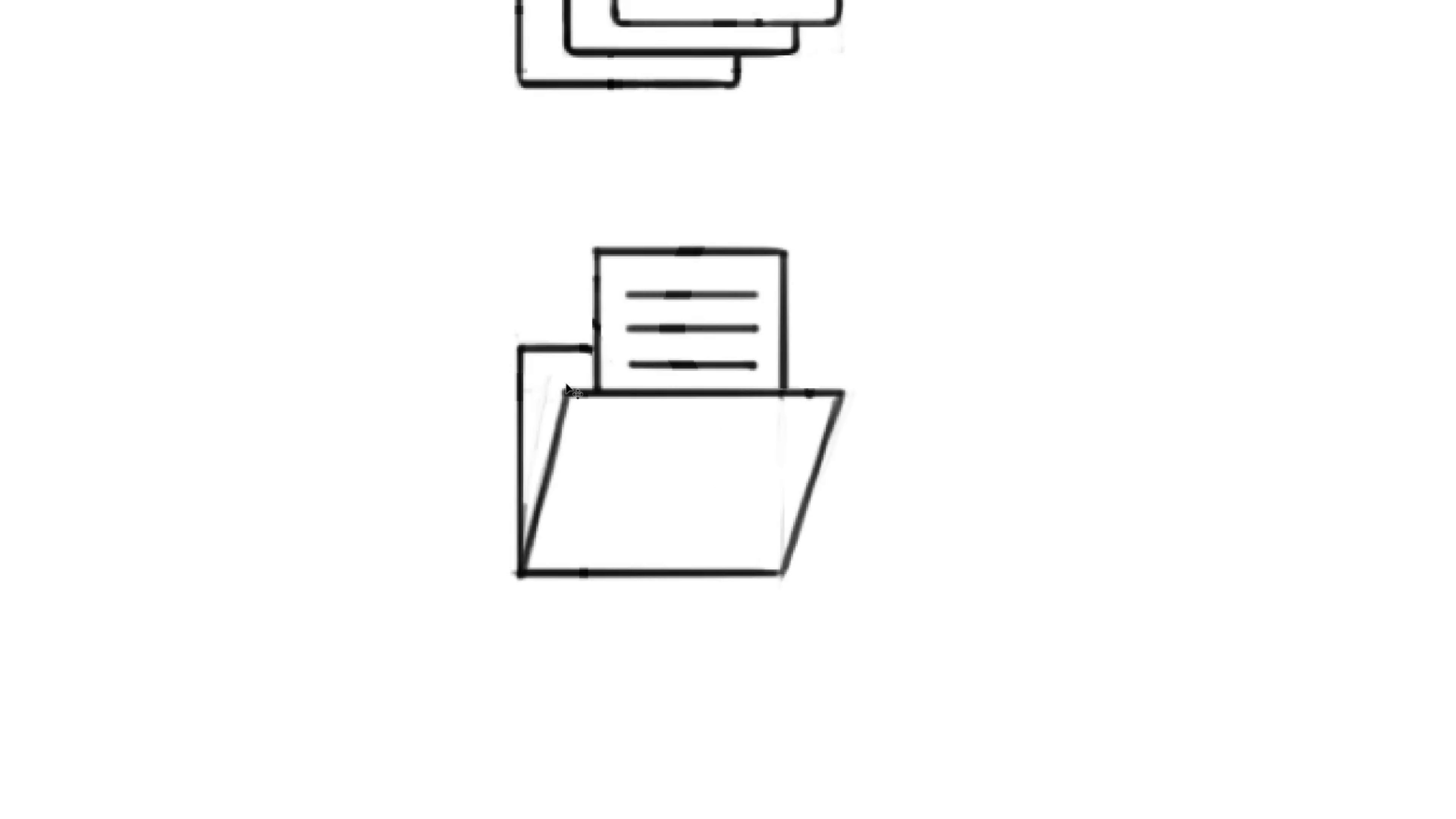 
left_click_drag(start_coordinate=[596, 304], to_coordinate=[619, 329])
 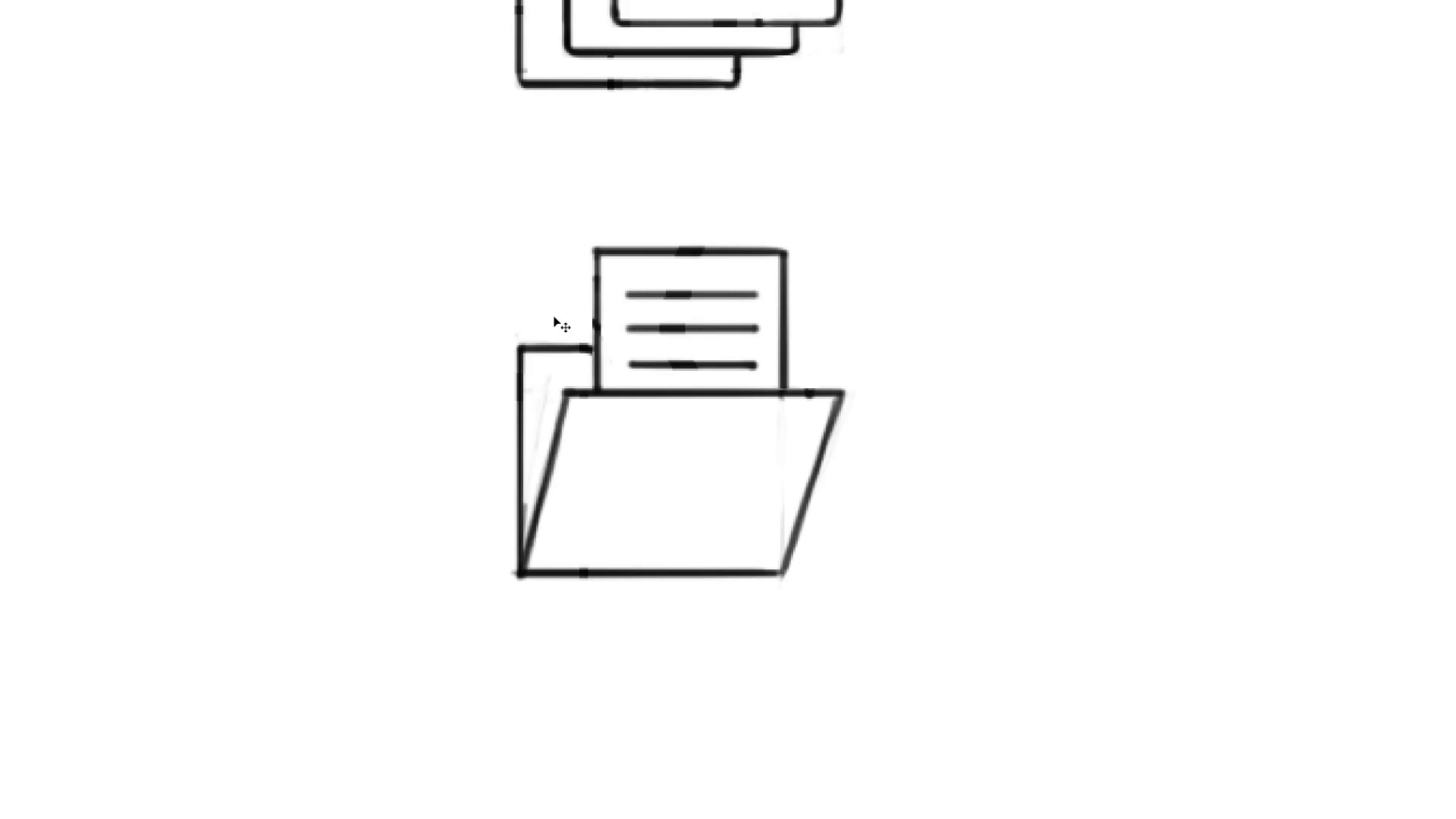 
key(M)
 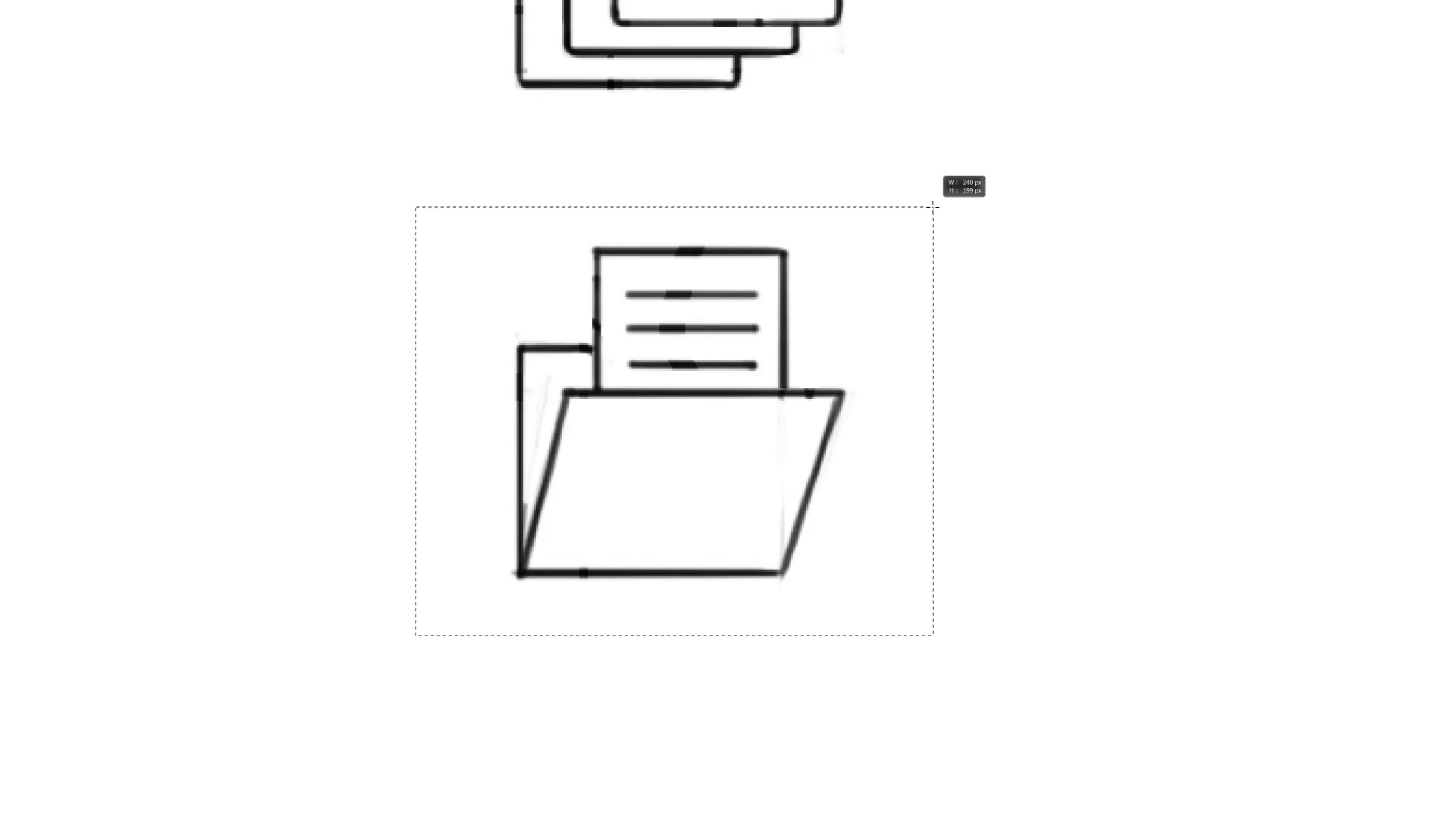 
hold_key(key=ControlLeft, duration=0.69)
 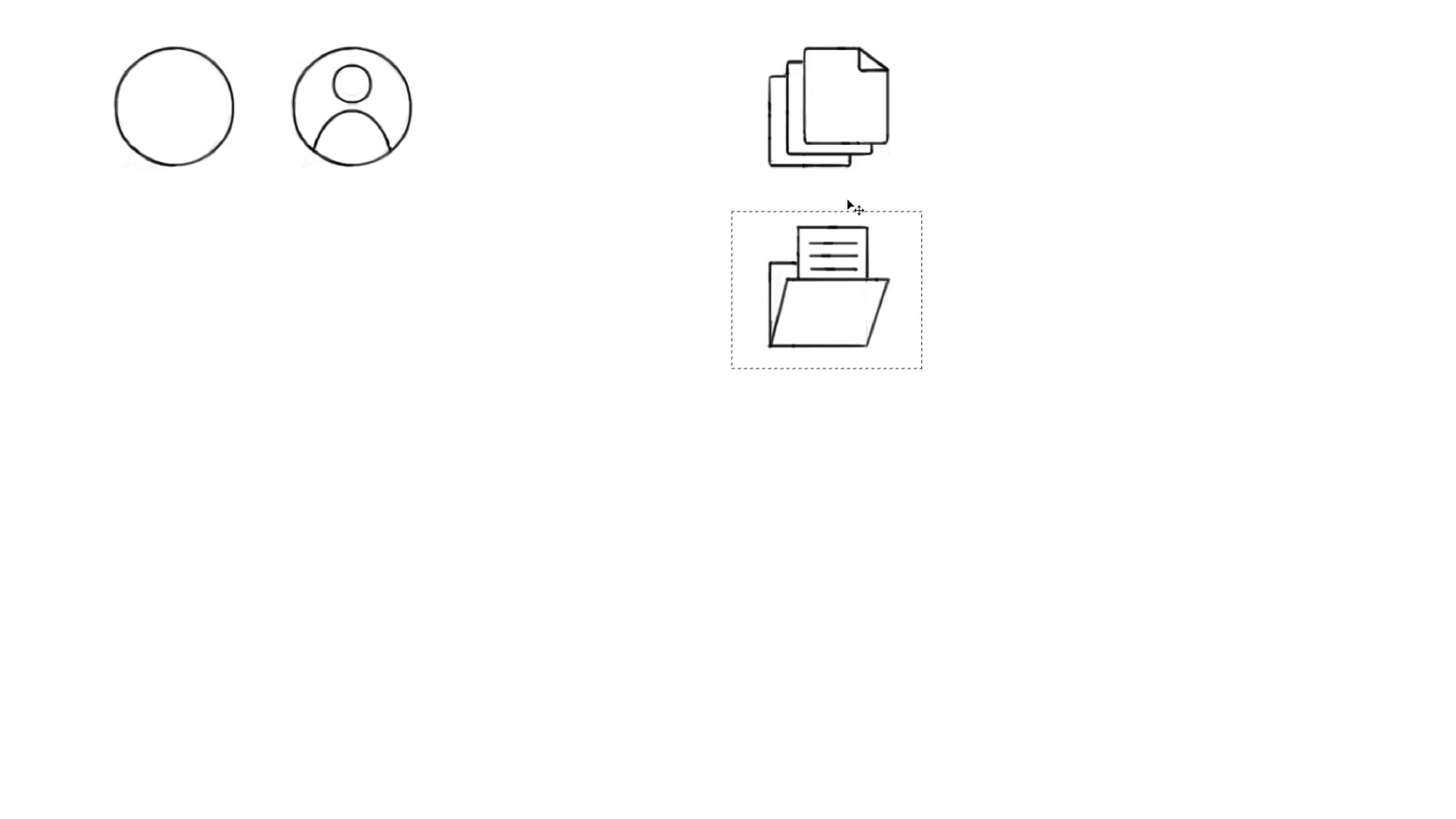 
hold_key(key=Space, duration=0.51)
 